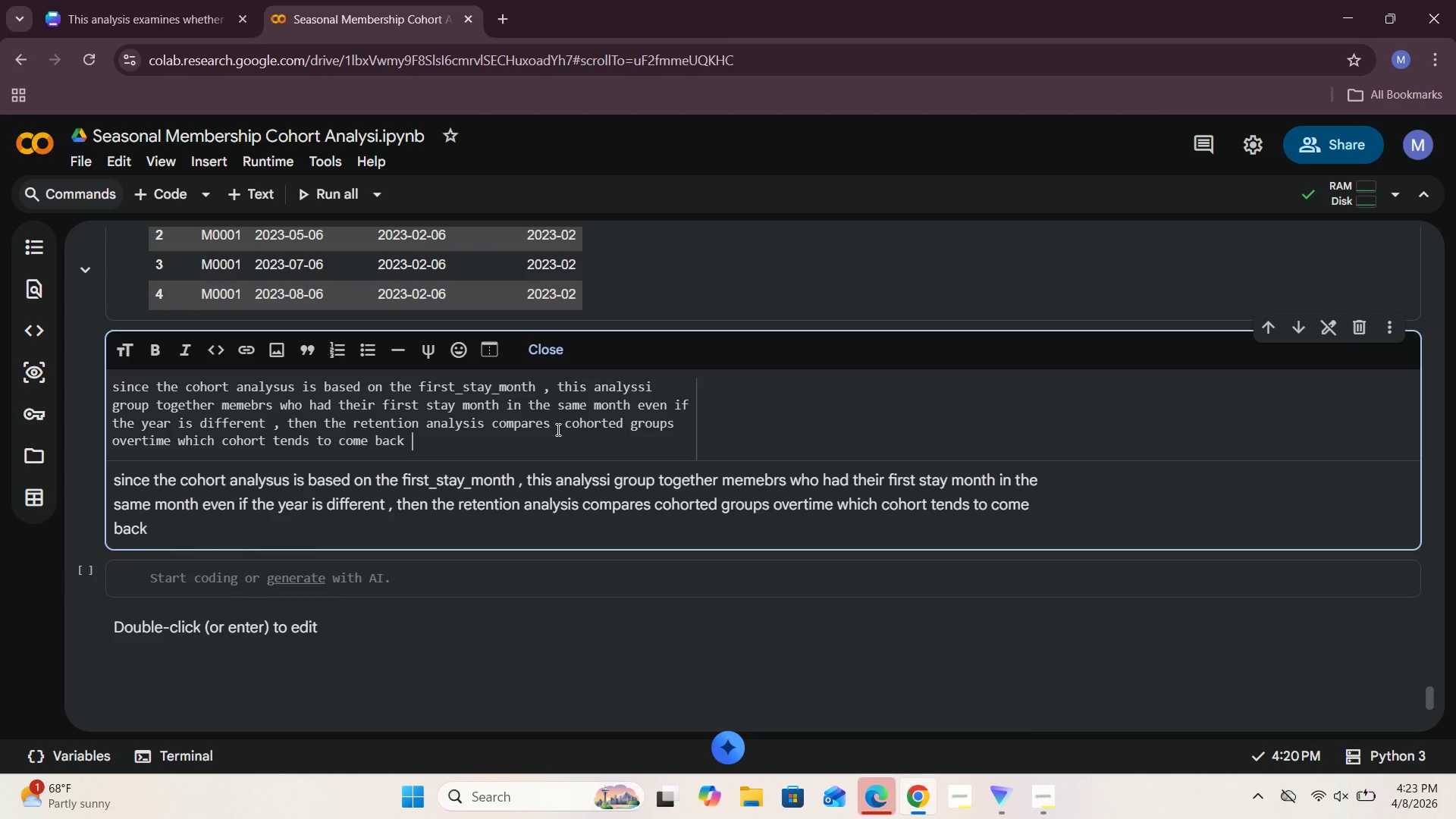 
wait(15.16)
 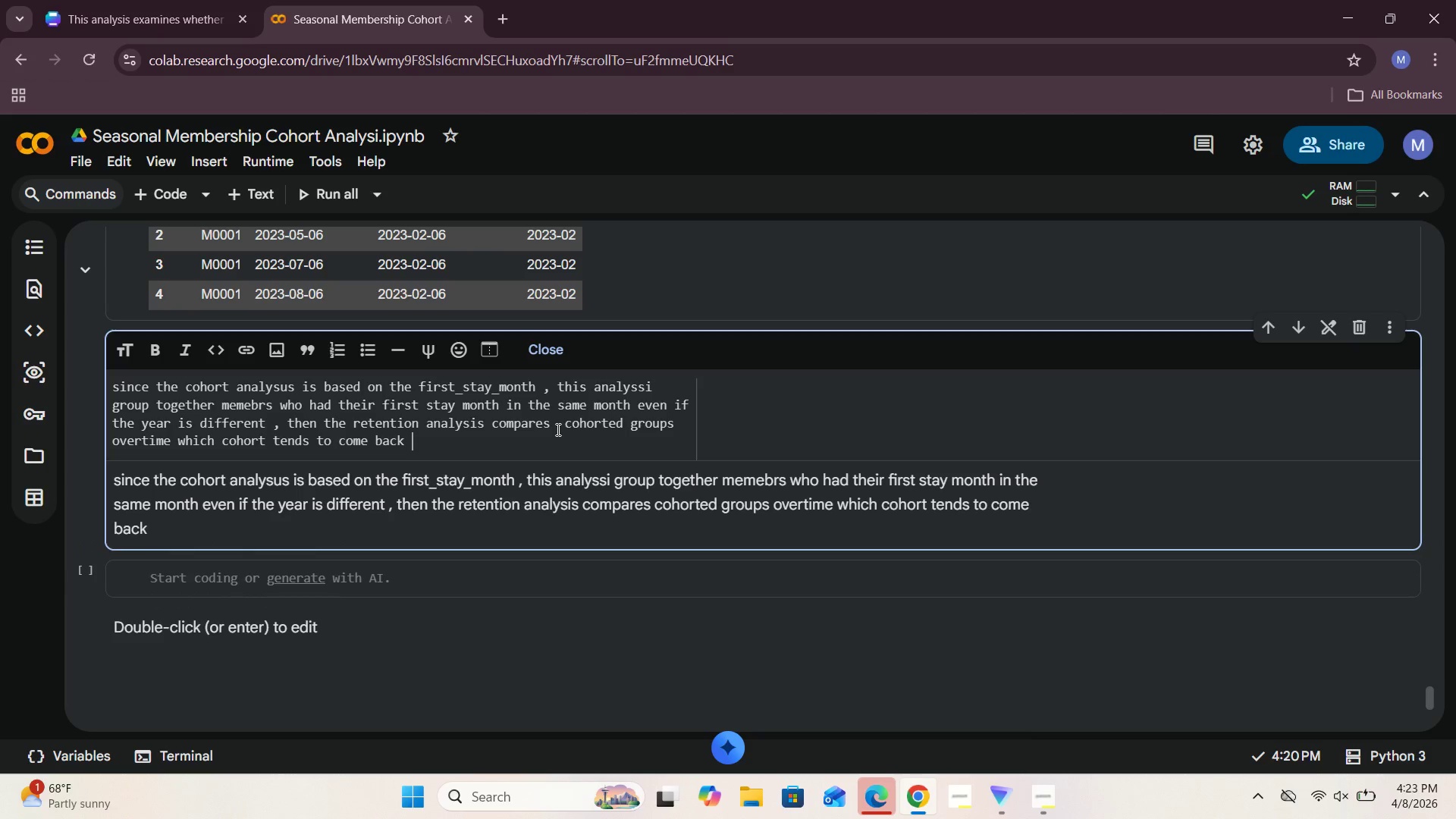 
type(over time. this is the mind map for me.)
 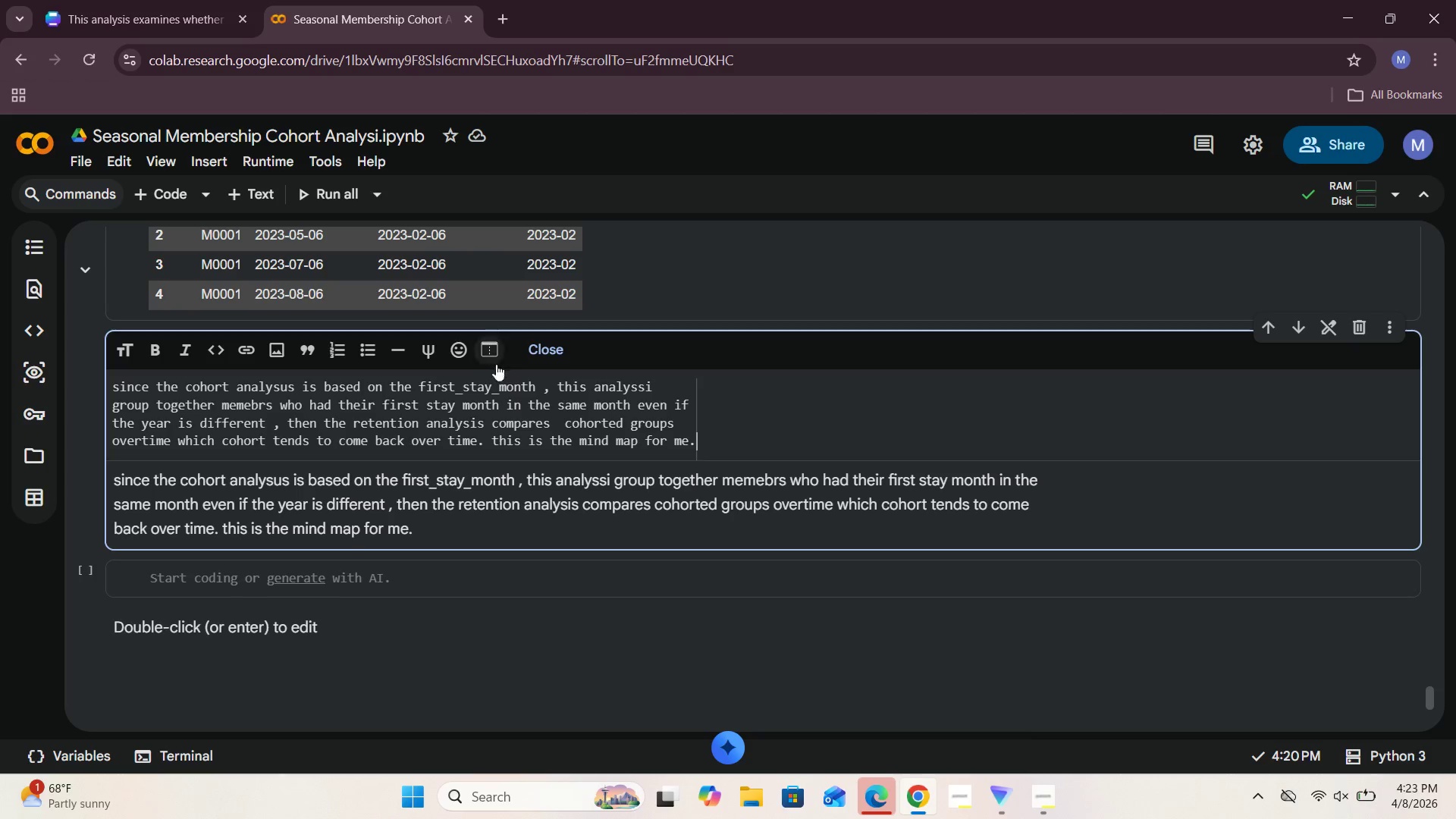 
left_click([538, 350])
 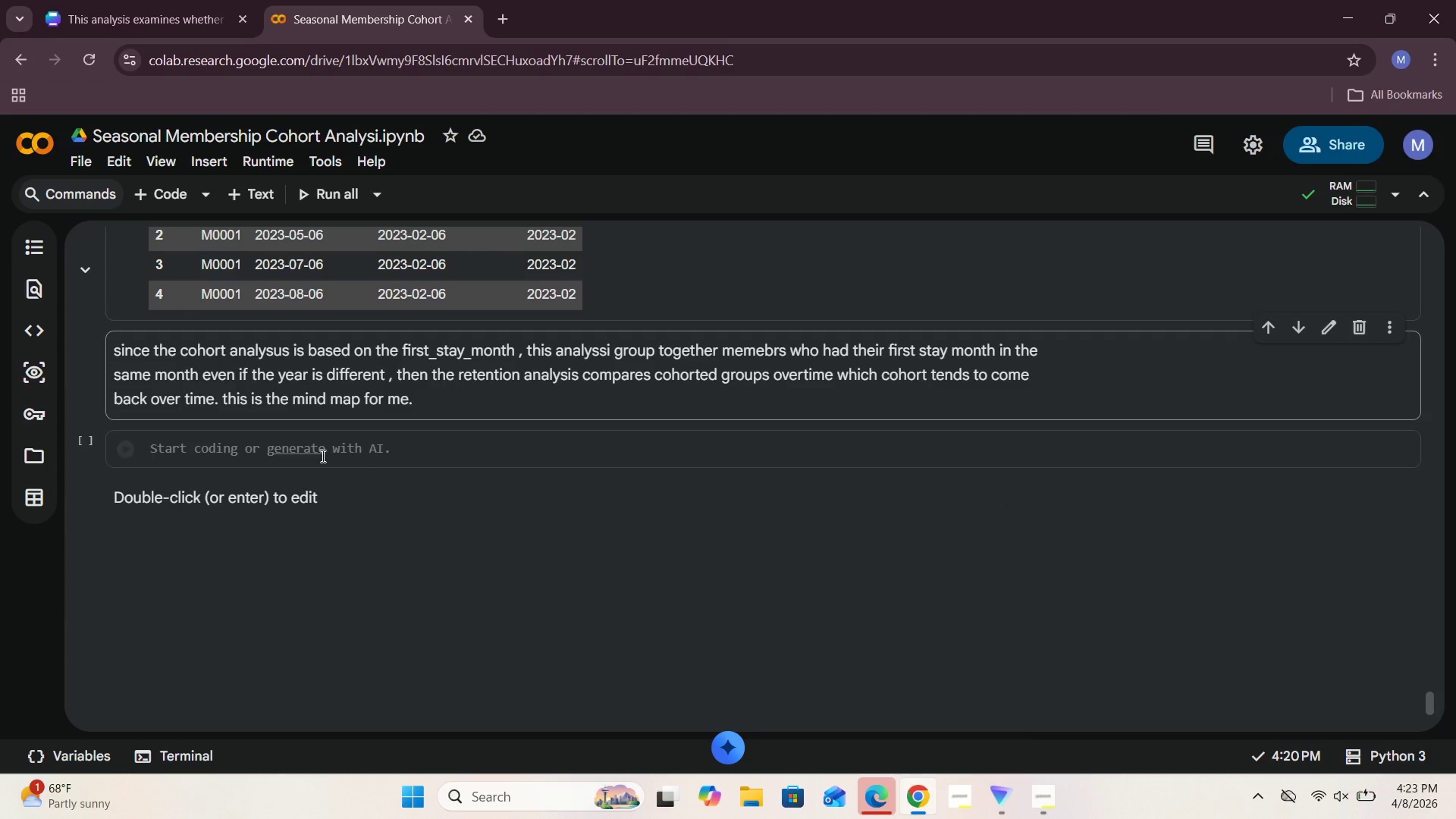 
left_click([253, 447])
 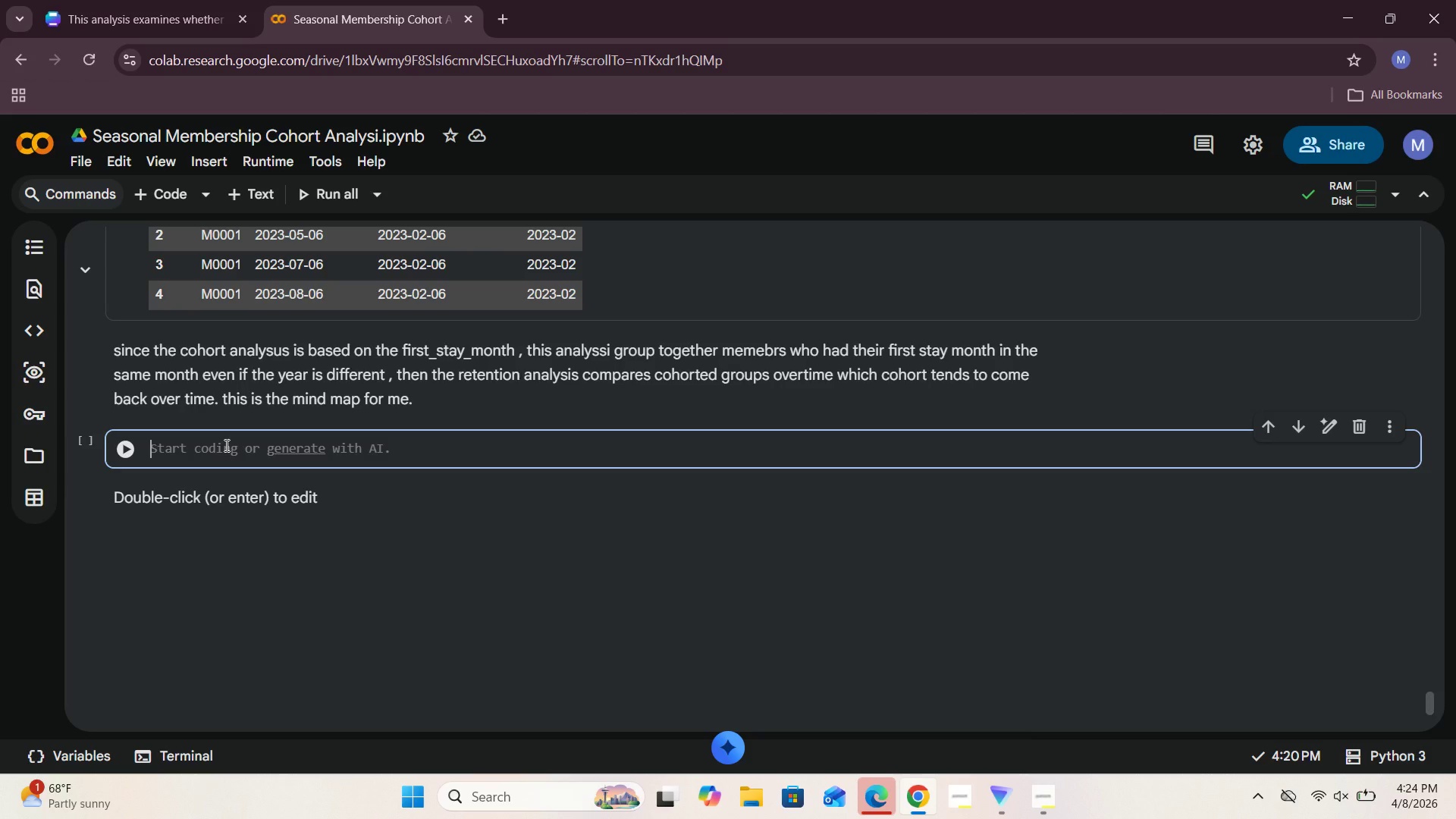 
wait(57.26)
 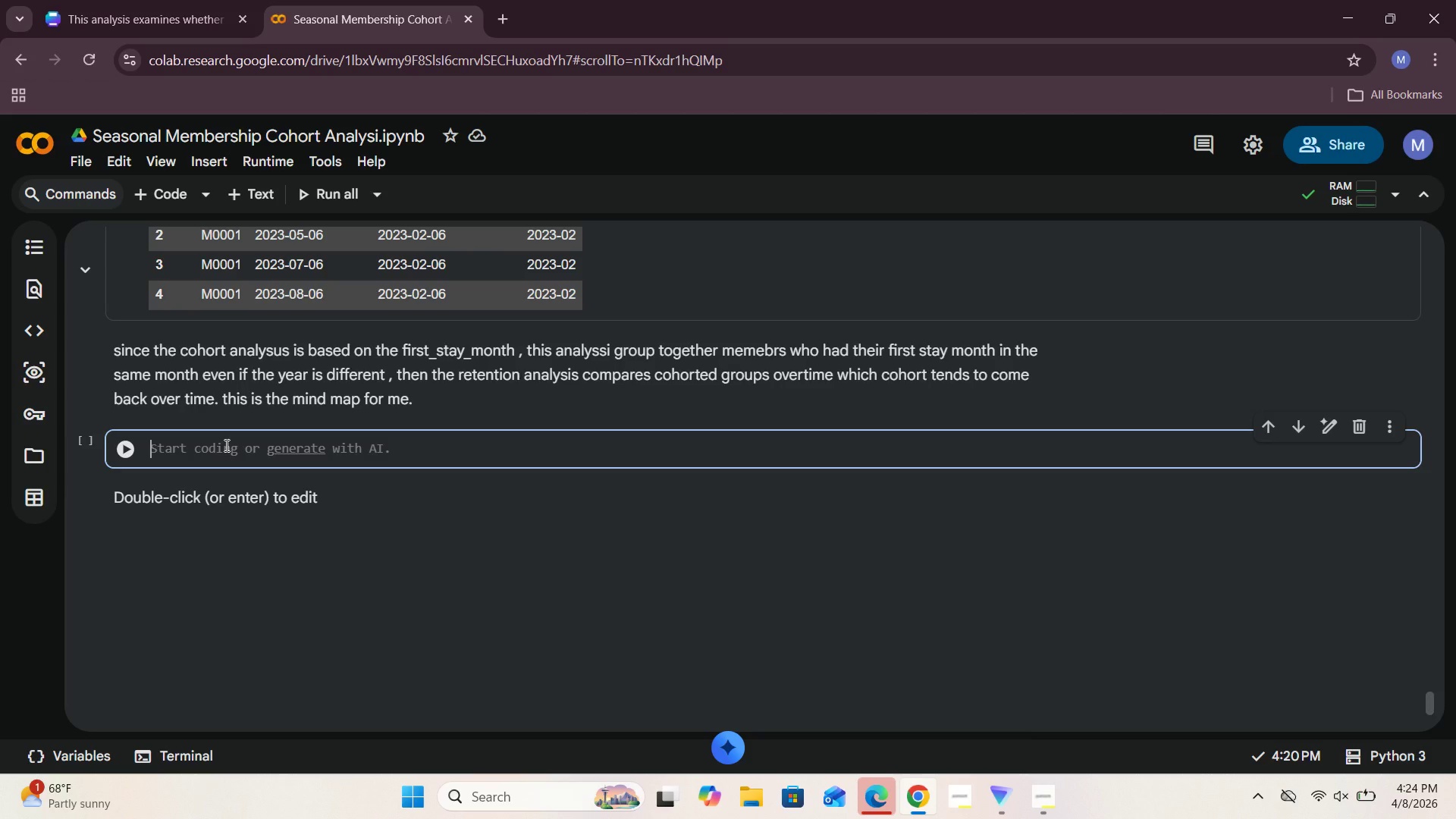 
left_click([209, 453])
 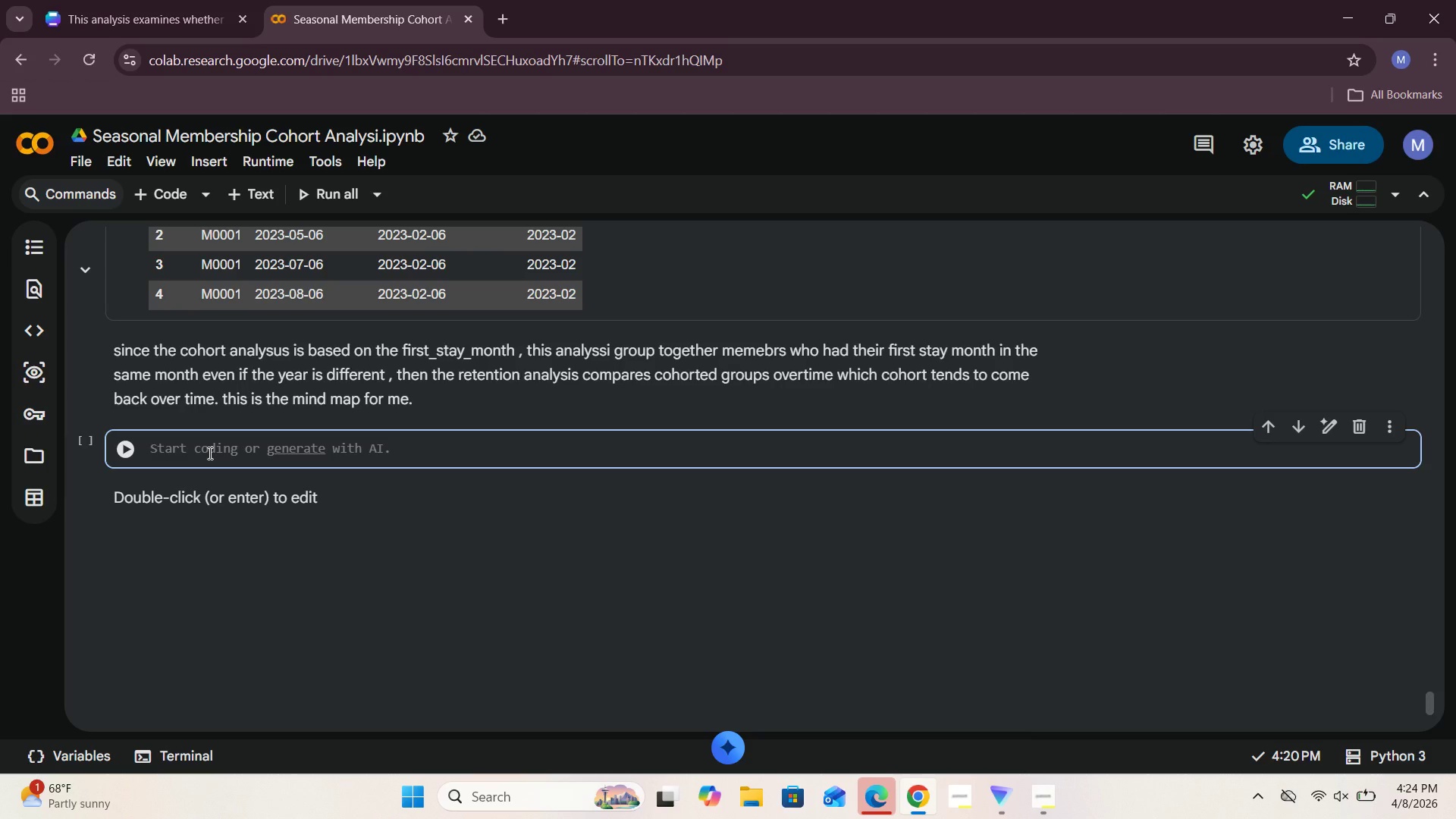 
left_click([291, 387])
 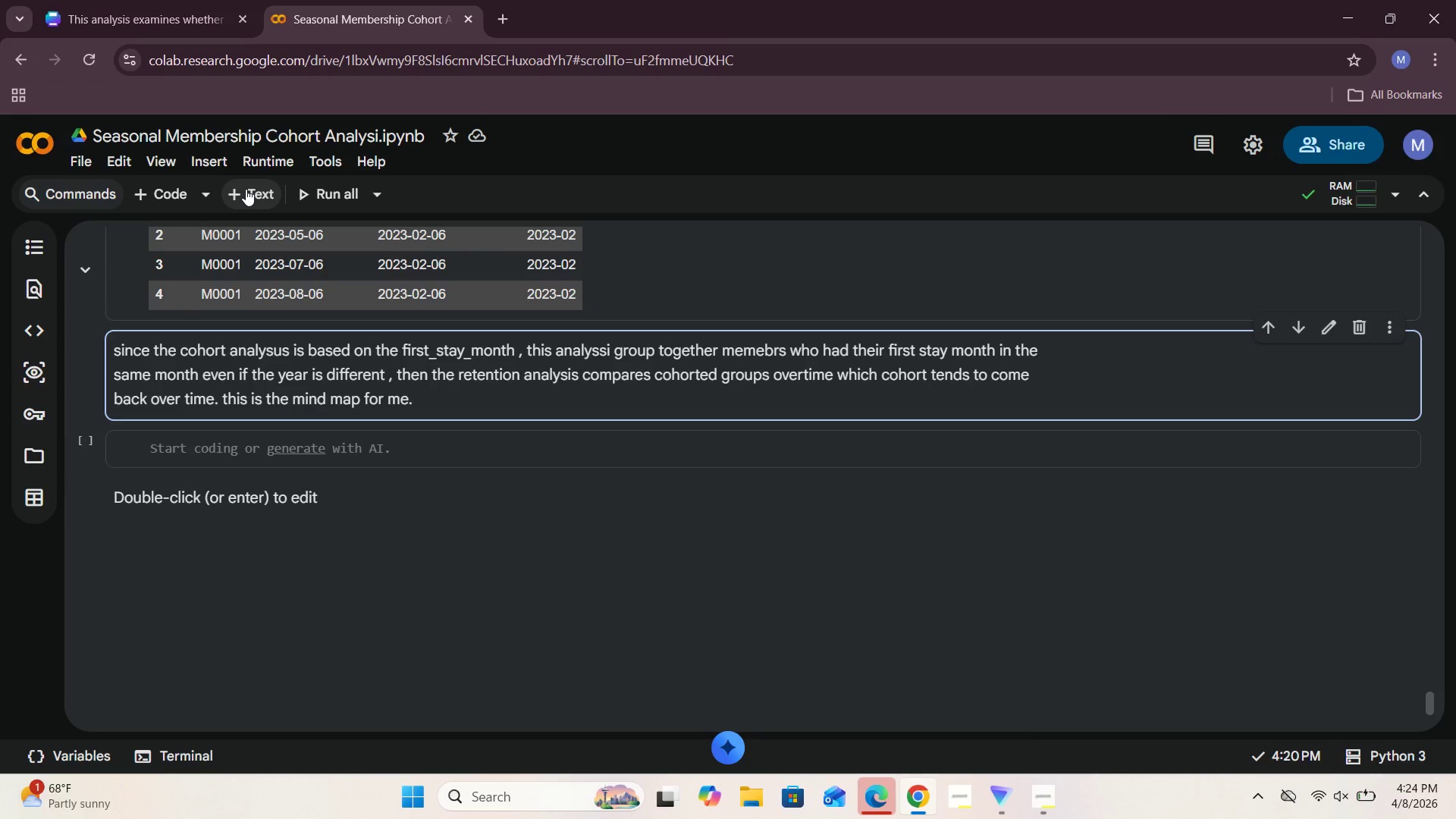 
left_click([246, 190])
 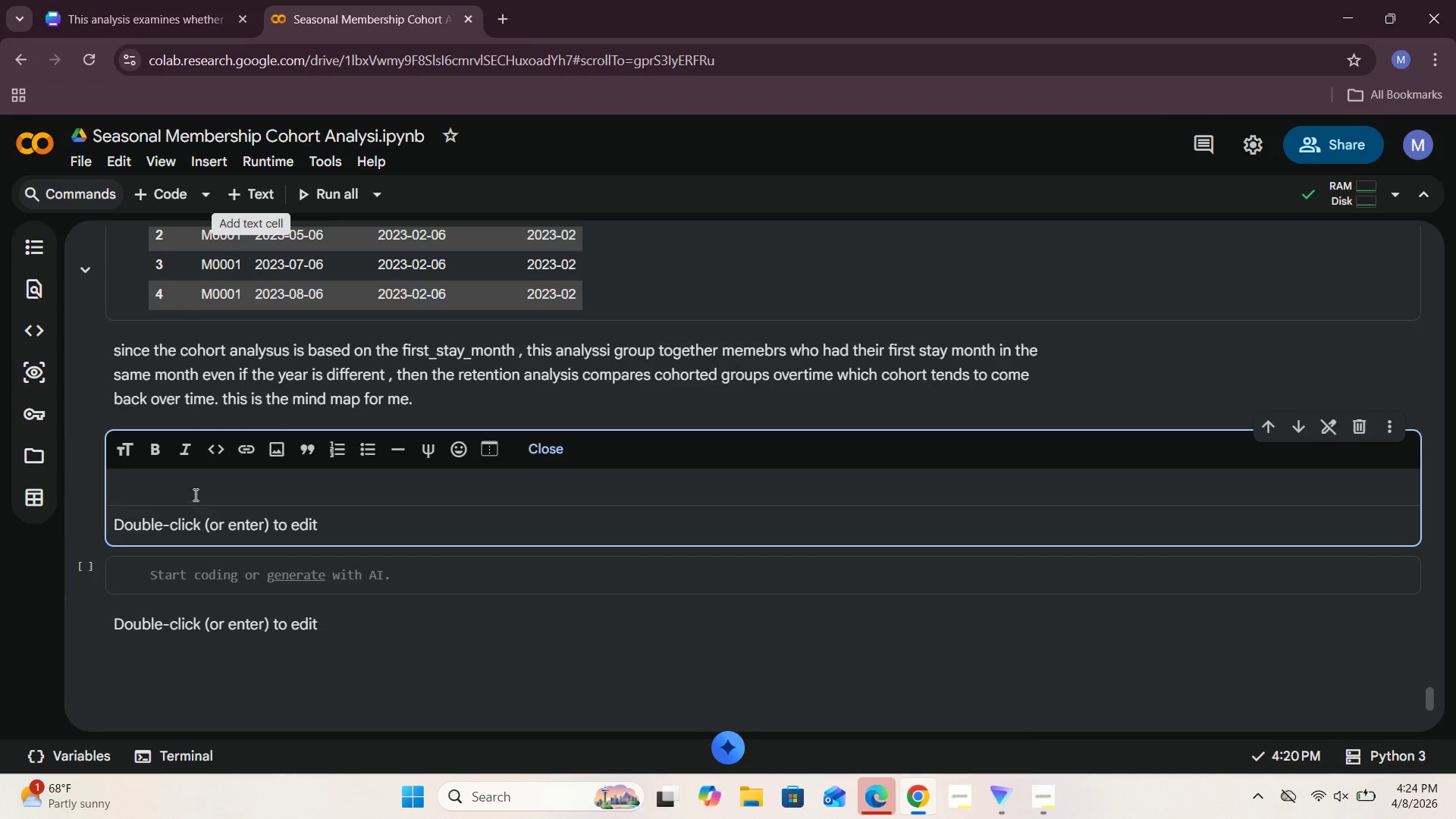 
left_click([194, 492])
 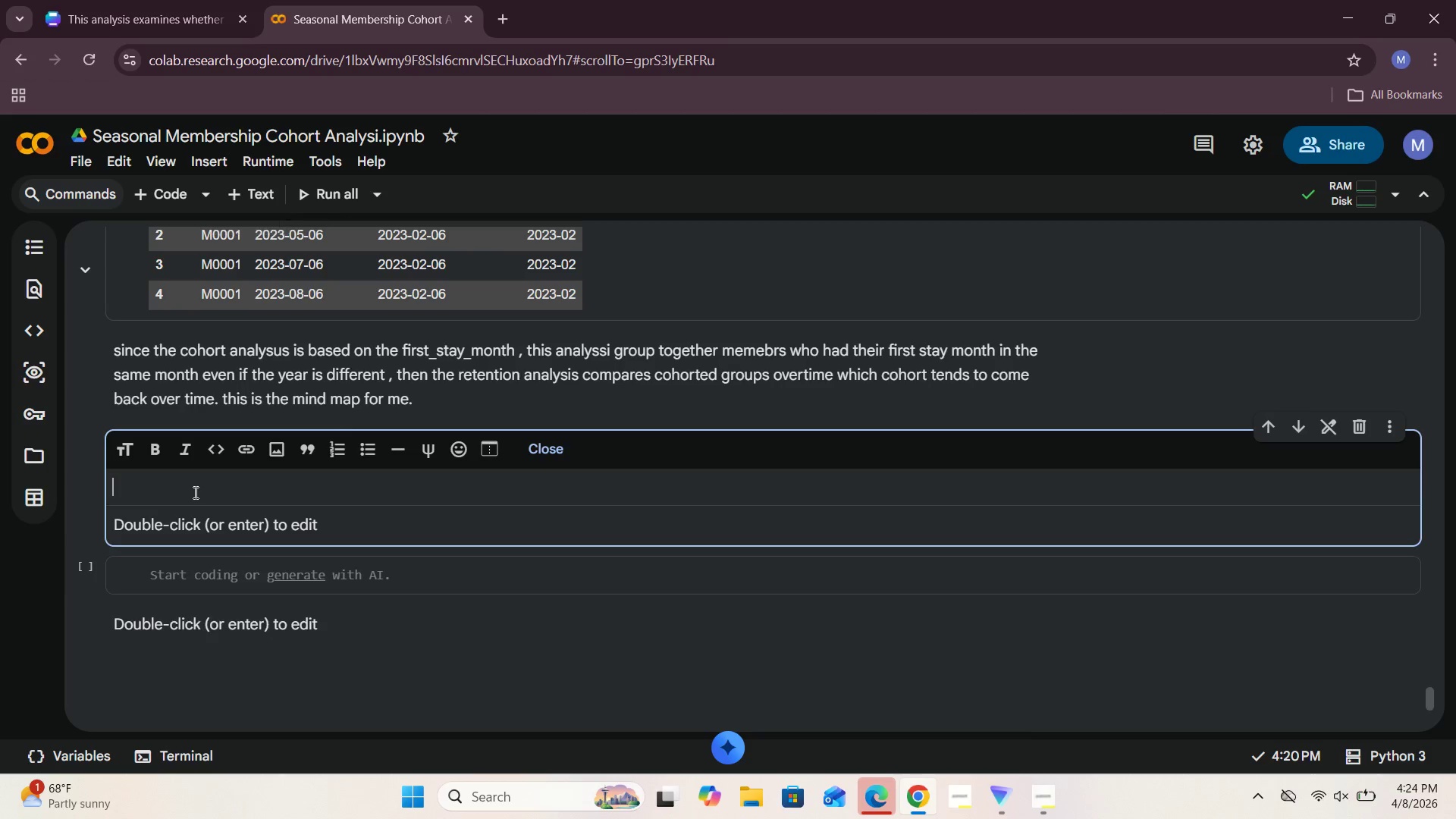 
type(let me extract months form )
key(Backspace)
key(Backspace)
key(Backspace)
key(Backspace)
type(rom)
 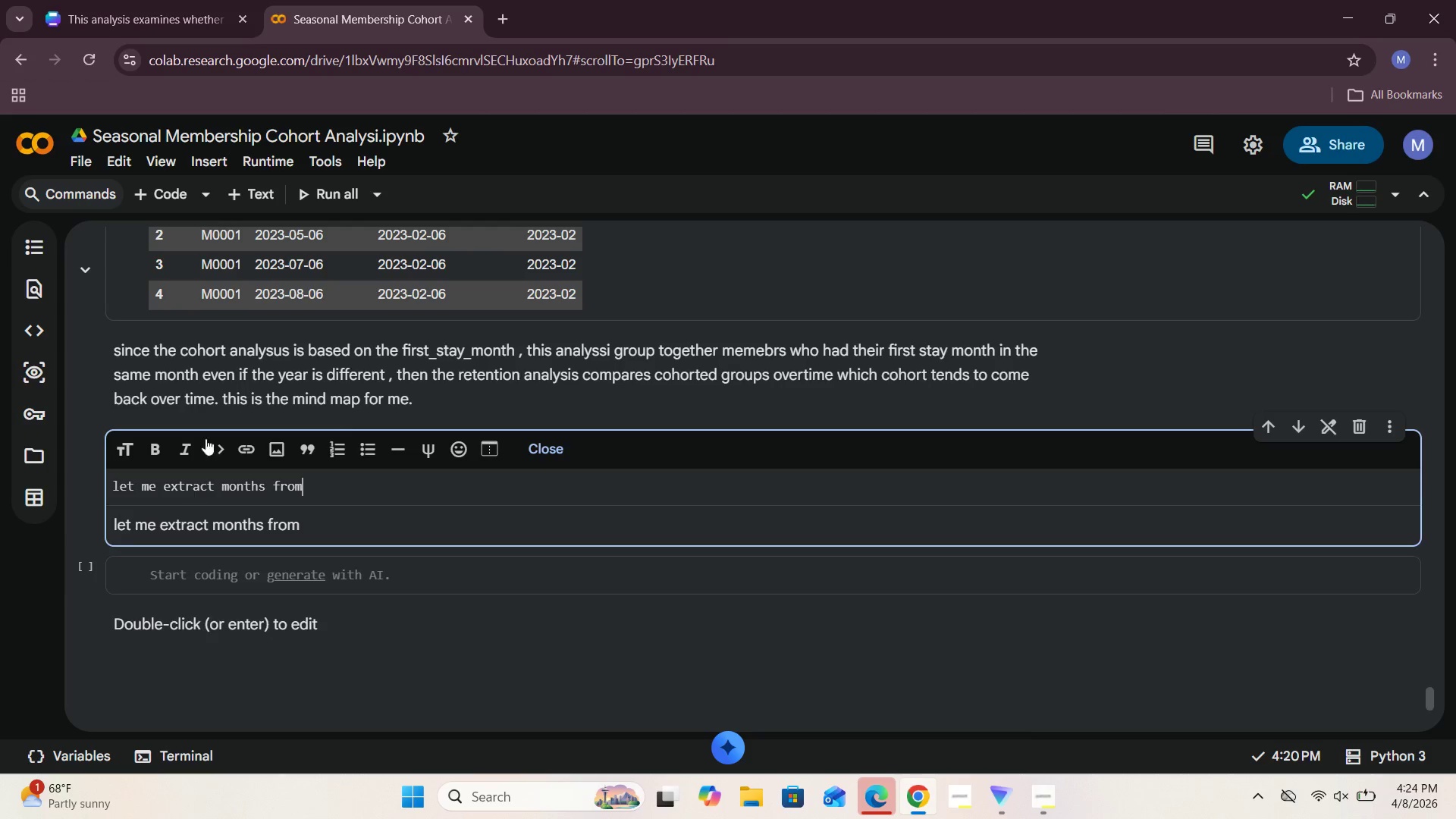 
left_click([221, 362])
 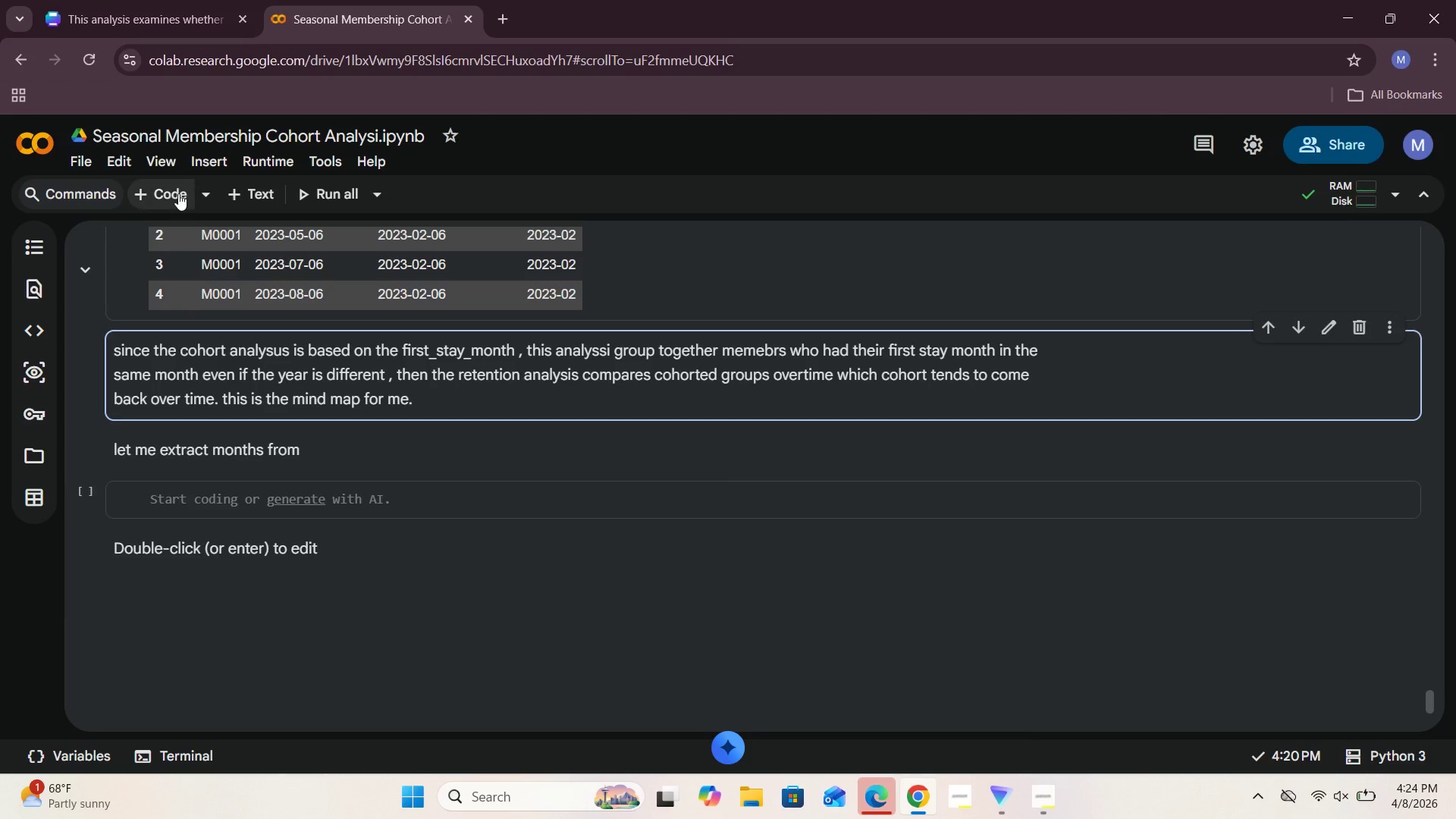 
left_click([168, 202])
 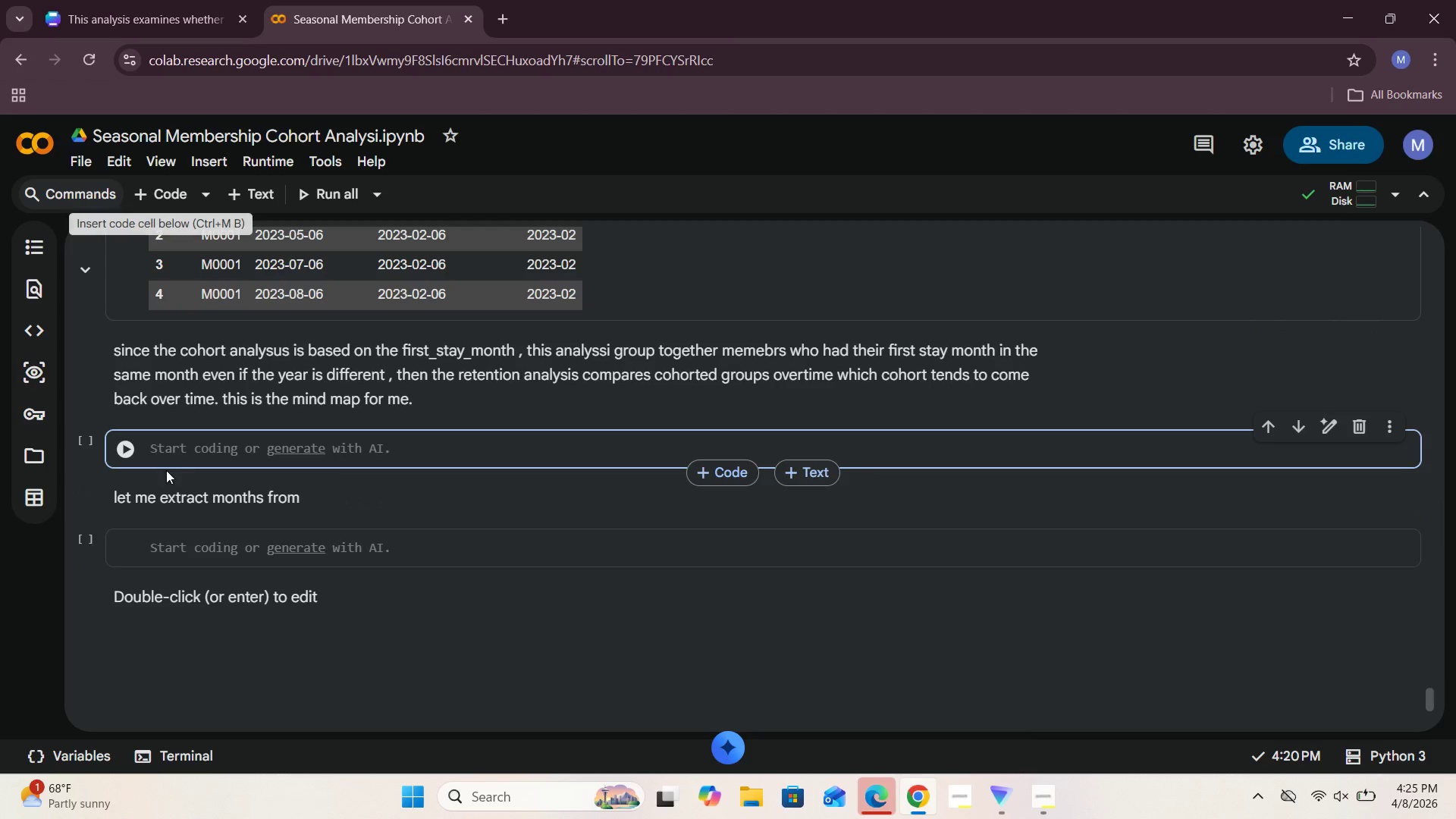 
left_click([171, 456])
 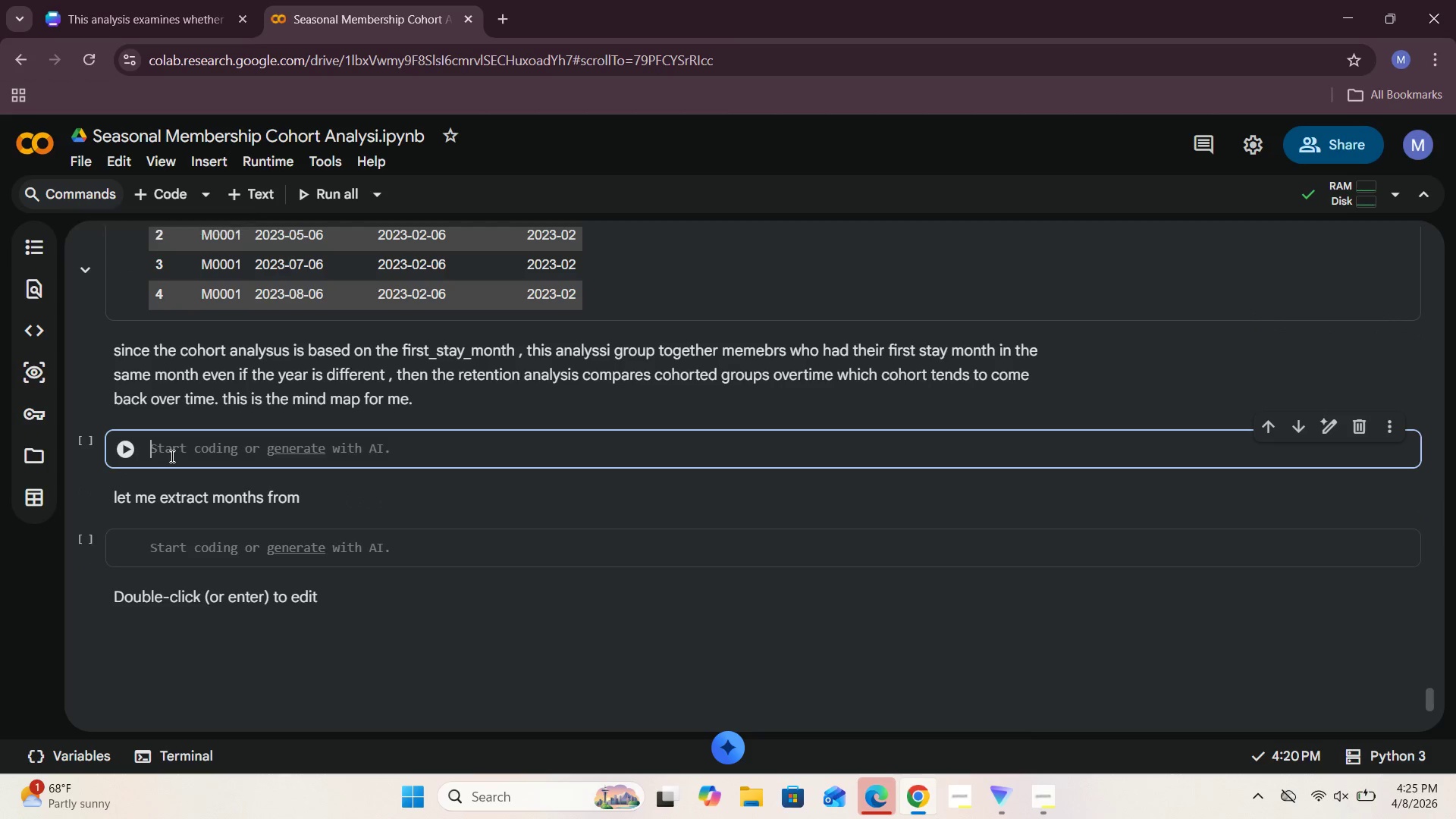 
type(records)
 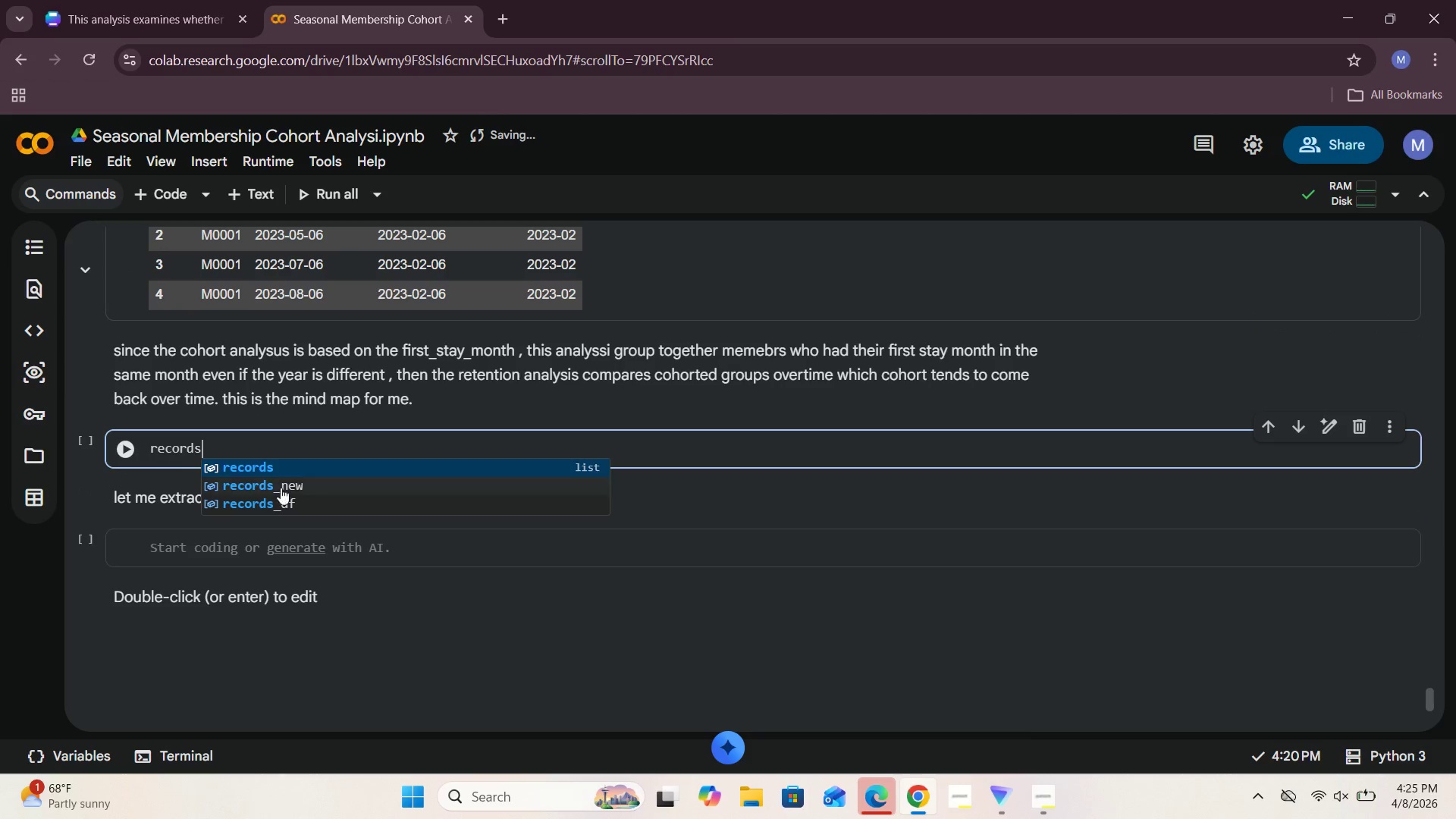 
left_click([309, 486])
 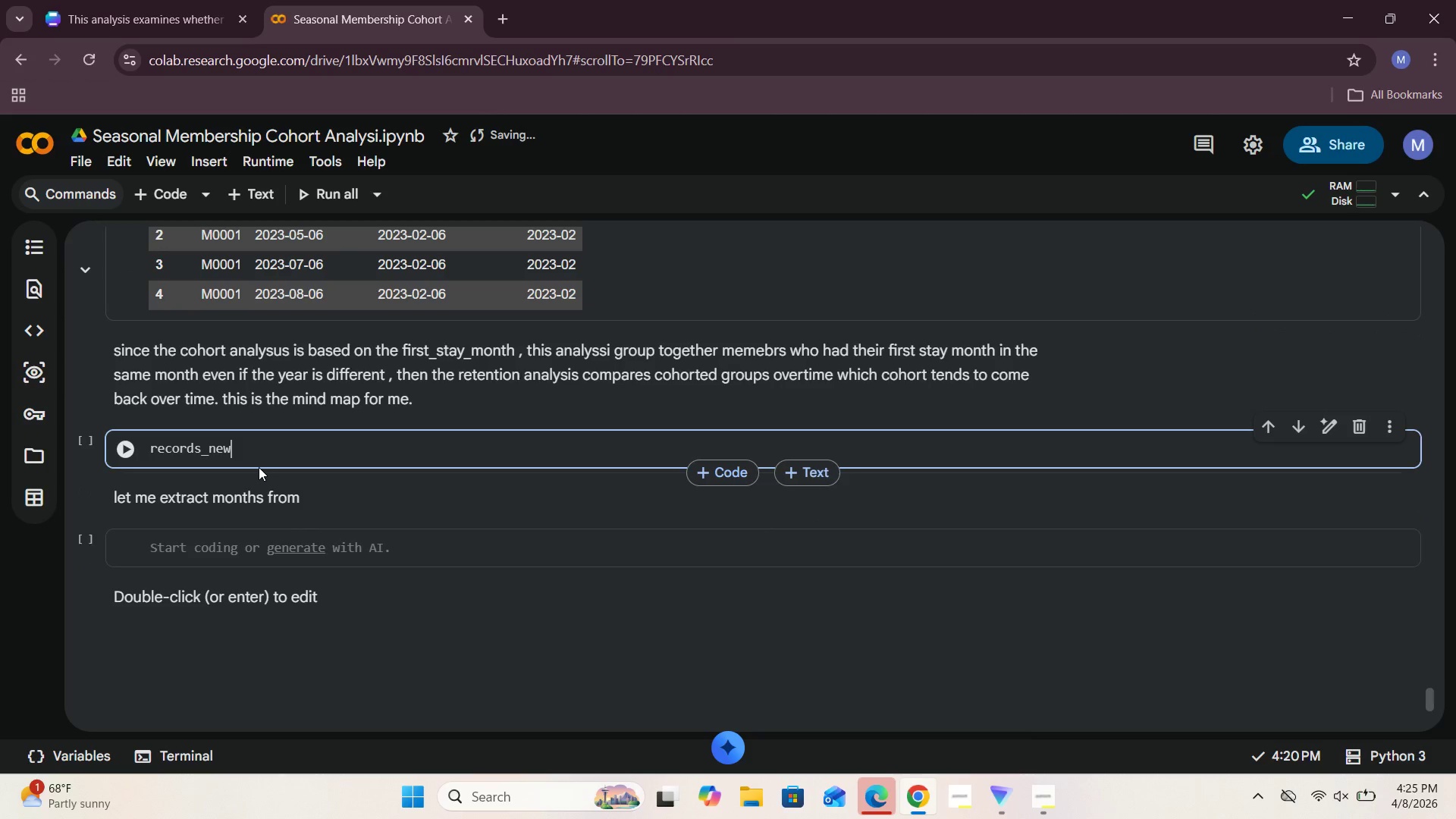 
key(Period)
 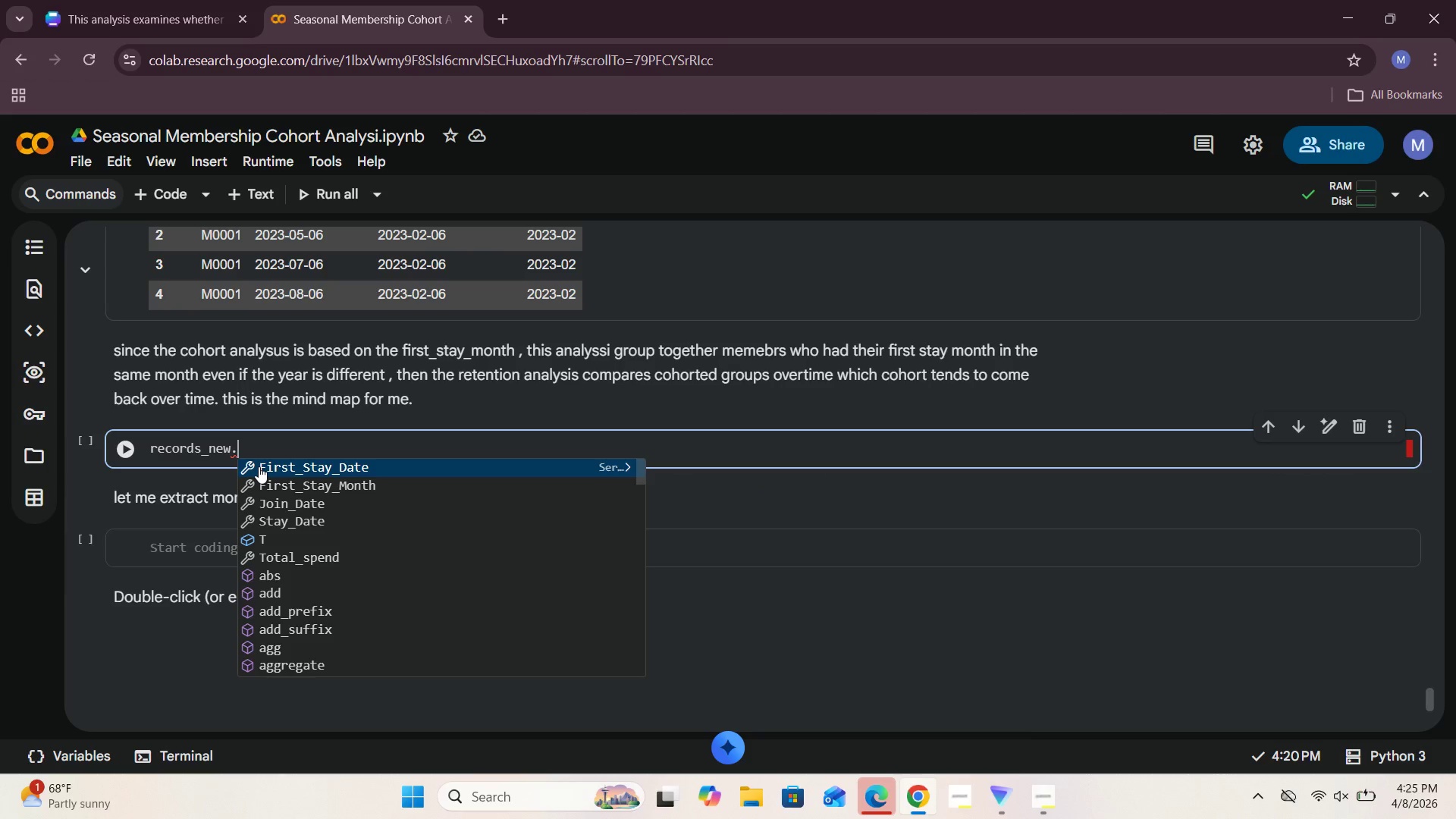 
type(head()
 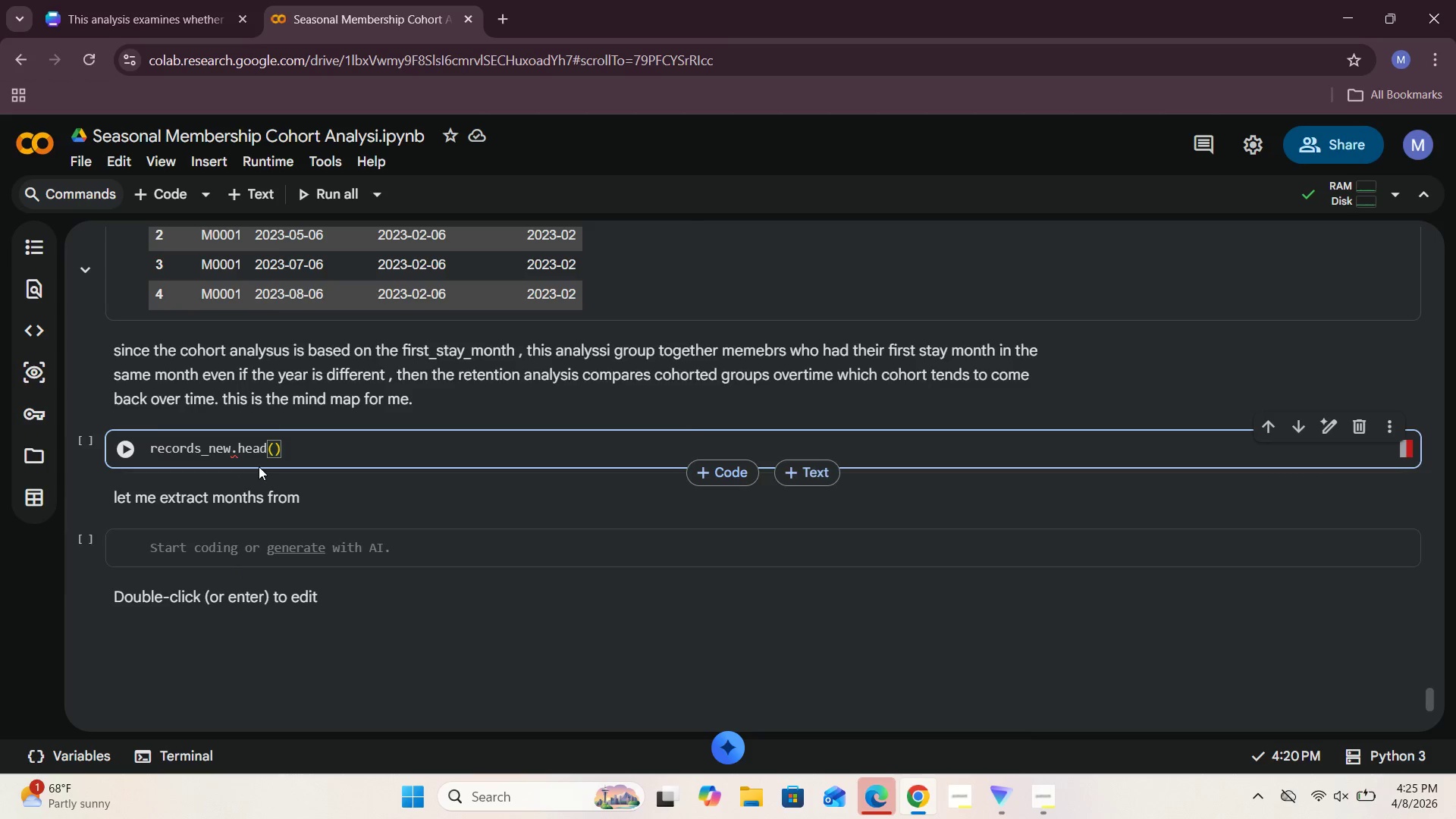 
left_click([125, 460])
 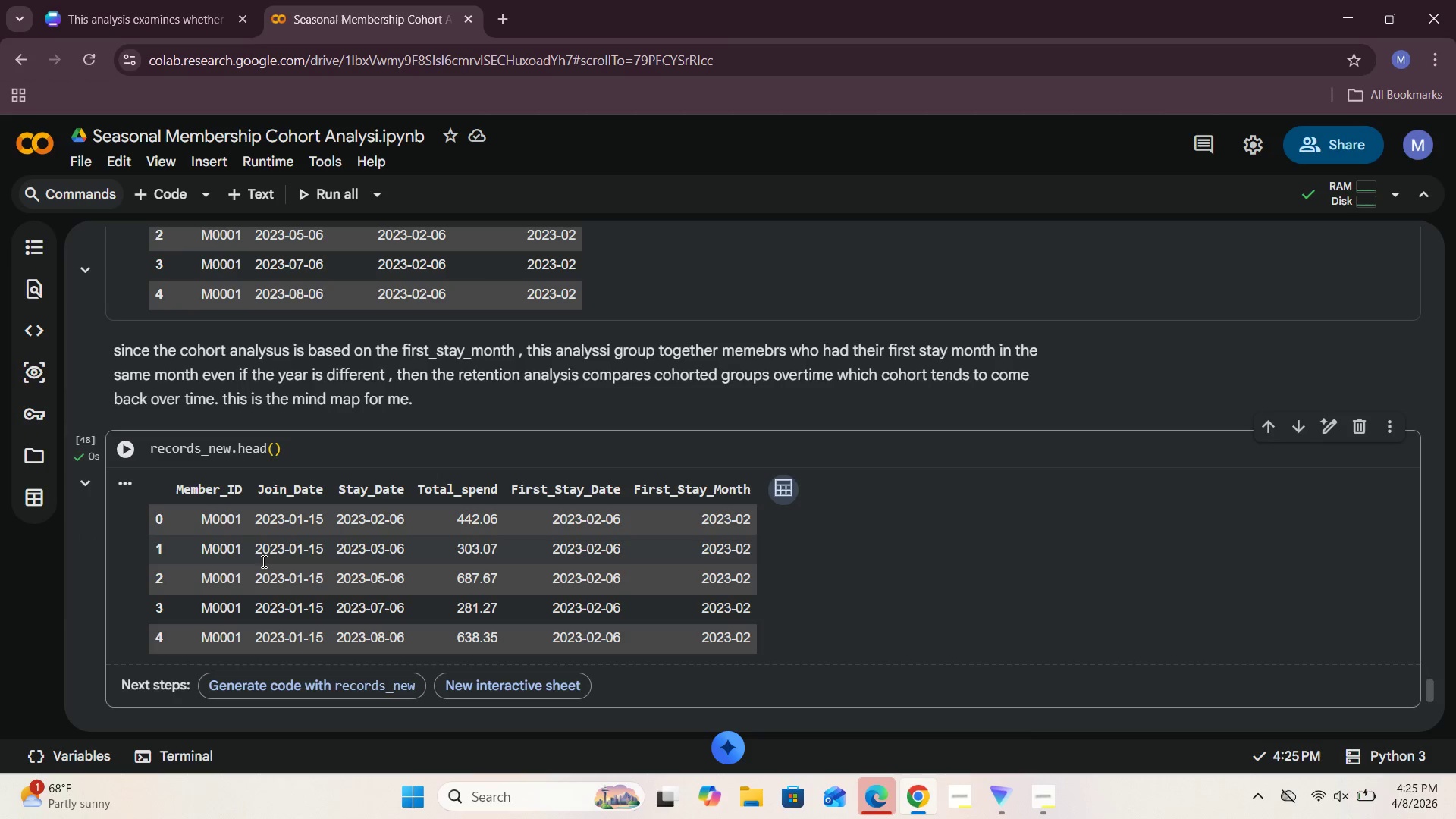 
scroll: coordinate [251, 519], scroll_direction: down, amount: 3.0
 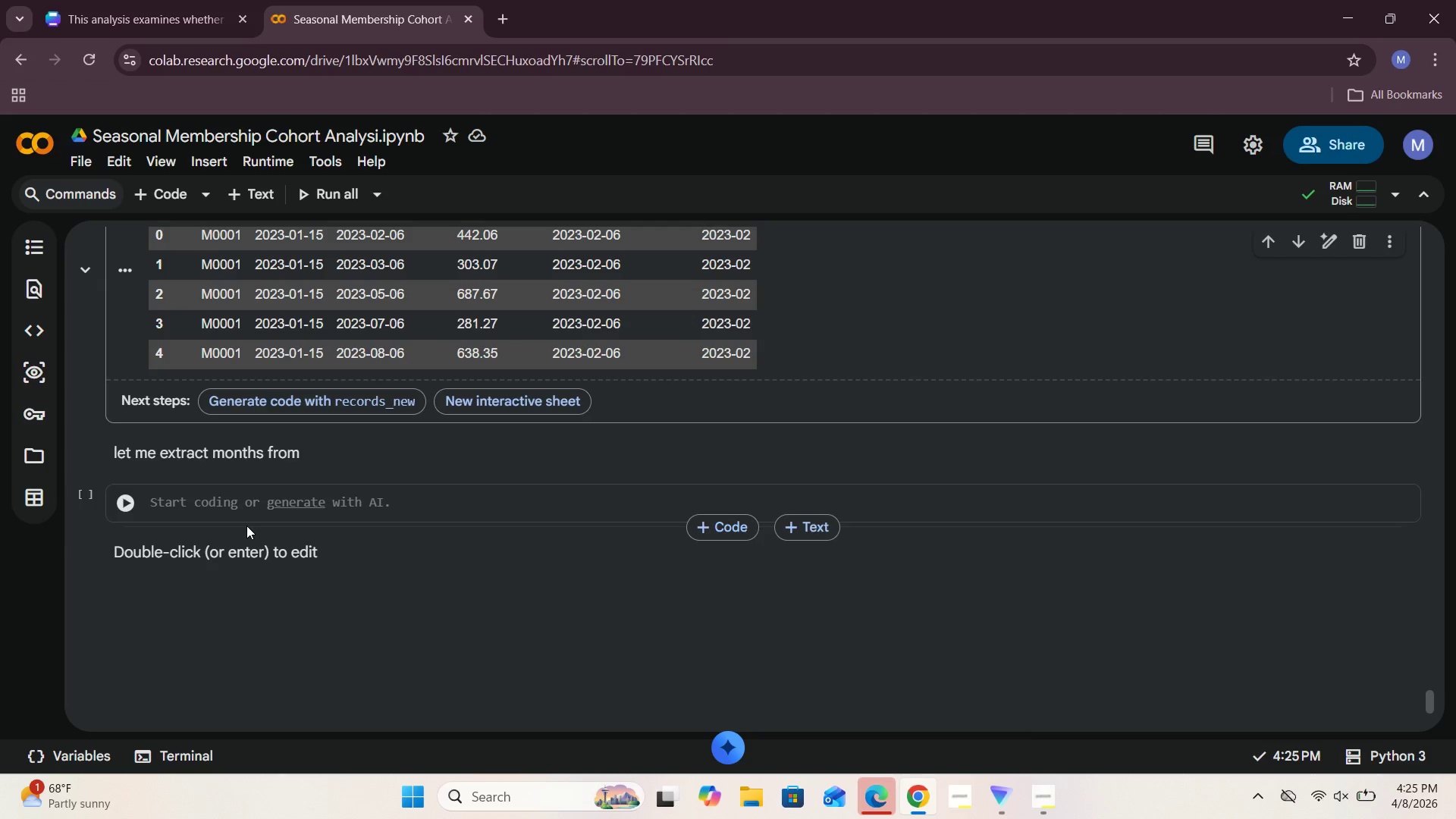 
scroll: coordinate [246, 522], scroll_direction: up, amount: 2.0
 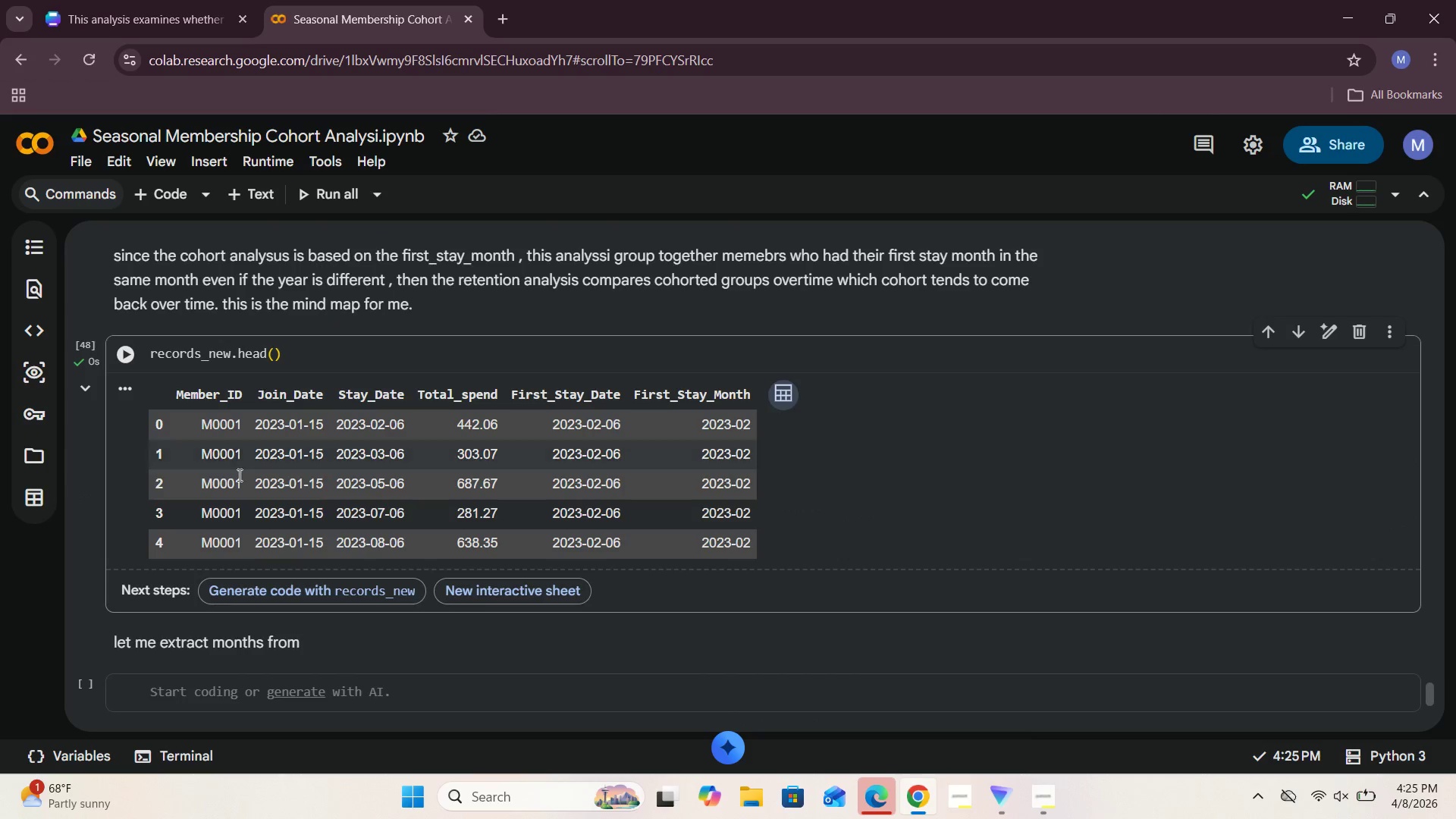 
wait(7.0)
 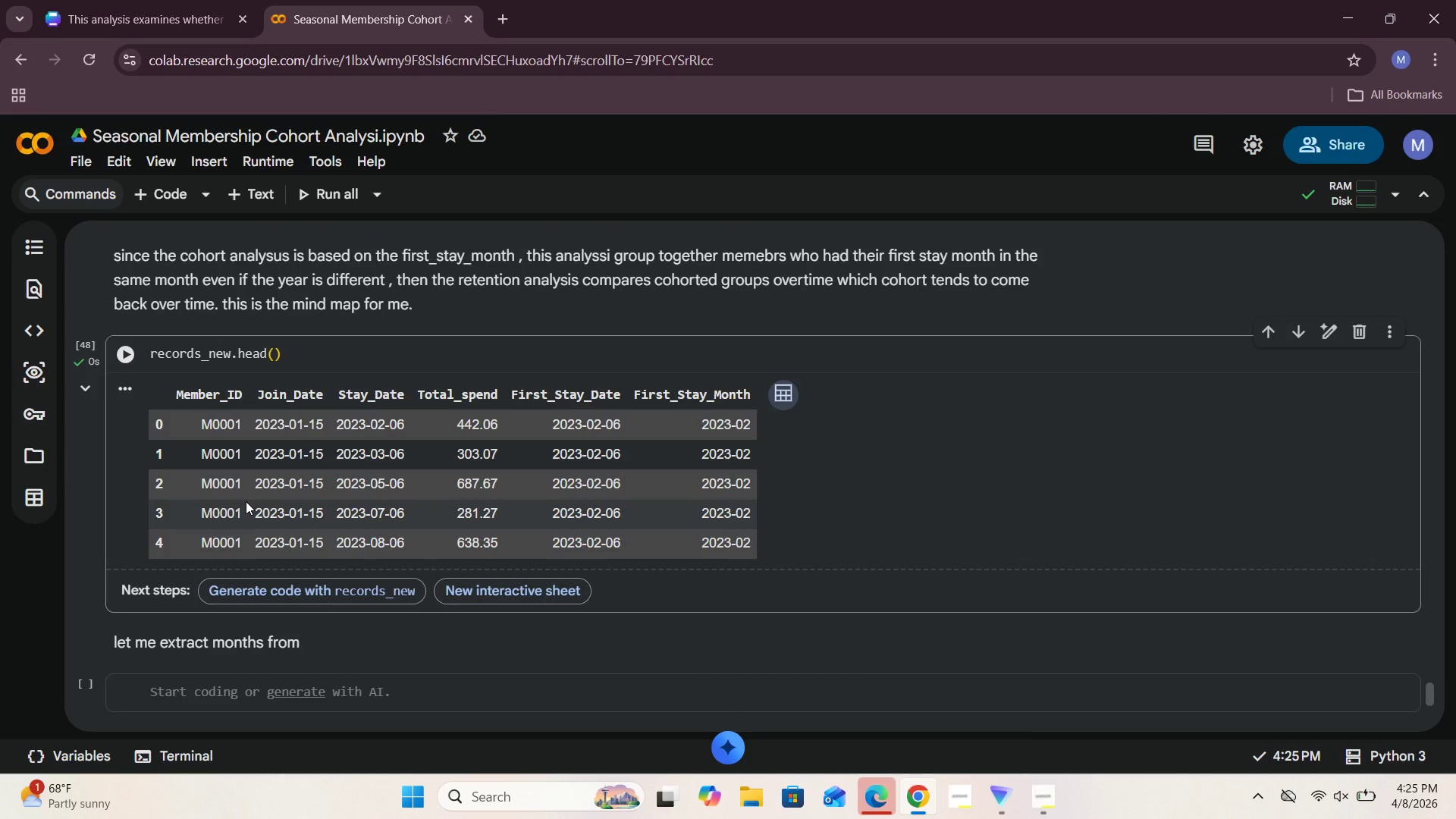 
double_click([321, 647])
 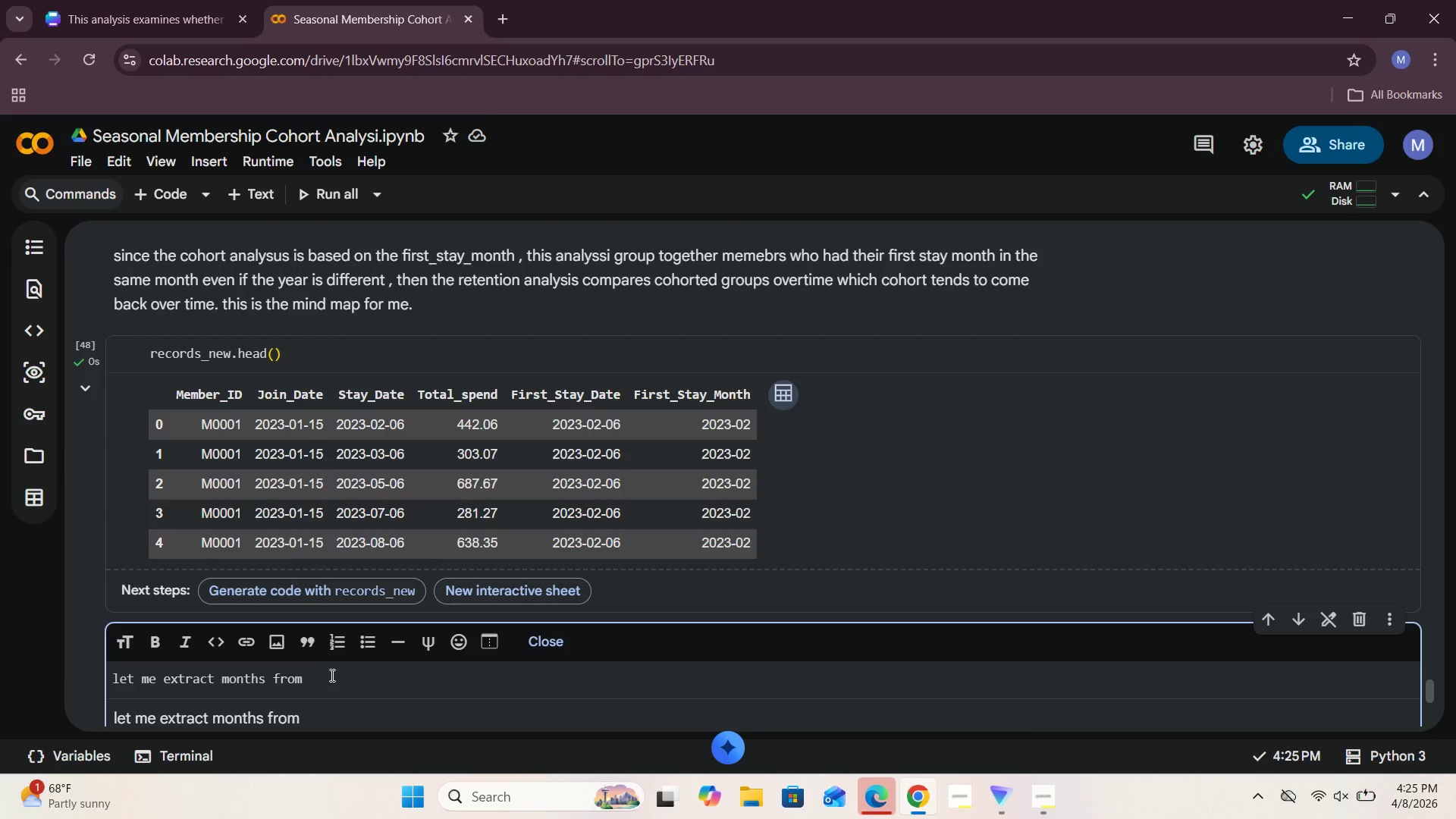 
type( stay_date and first)
 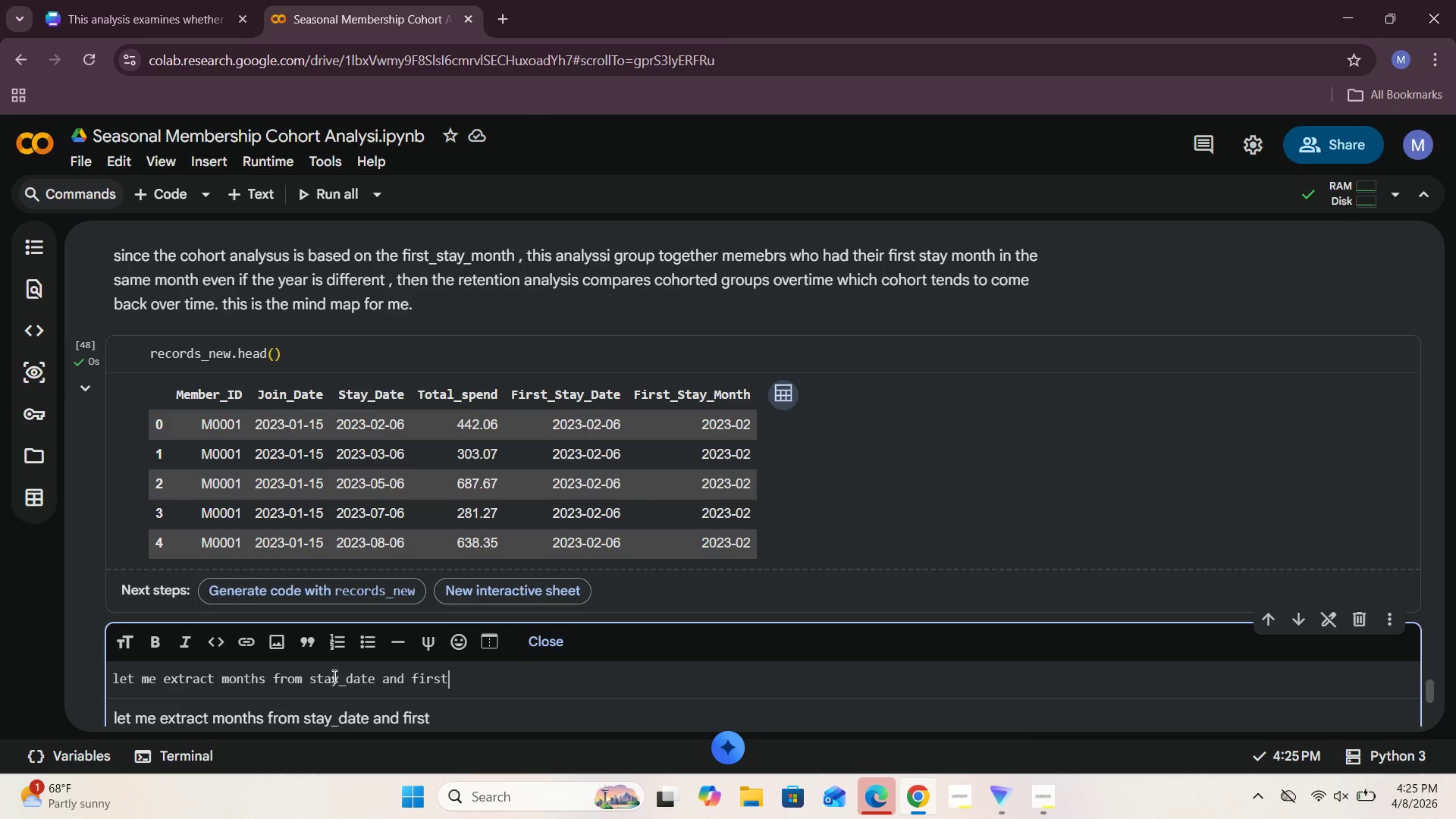 
wait(19.31)
 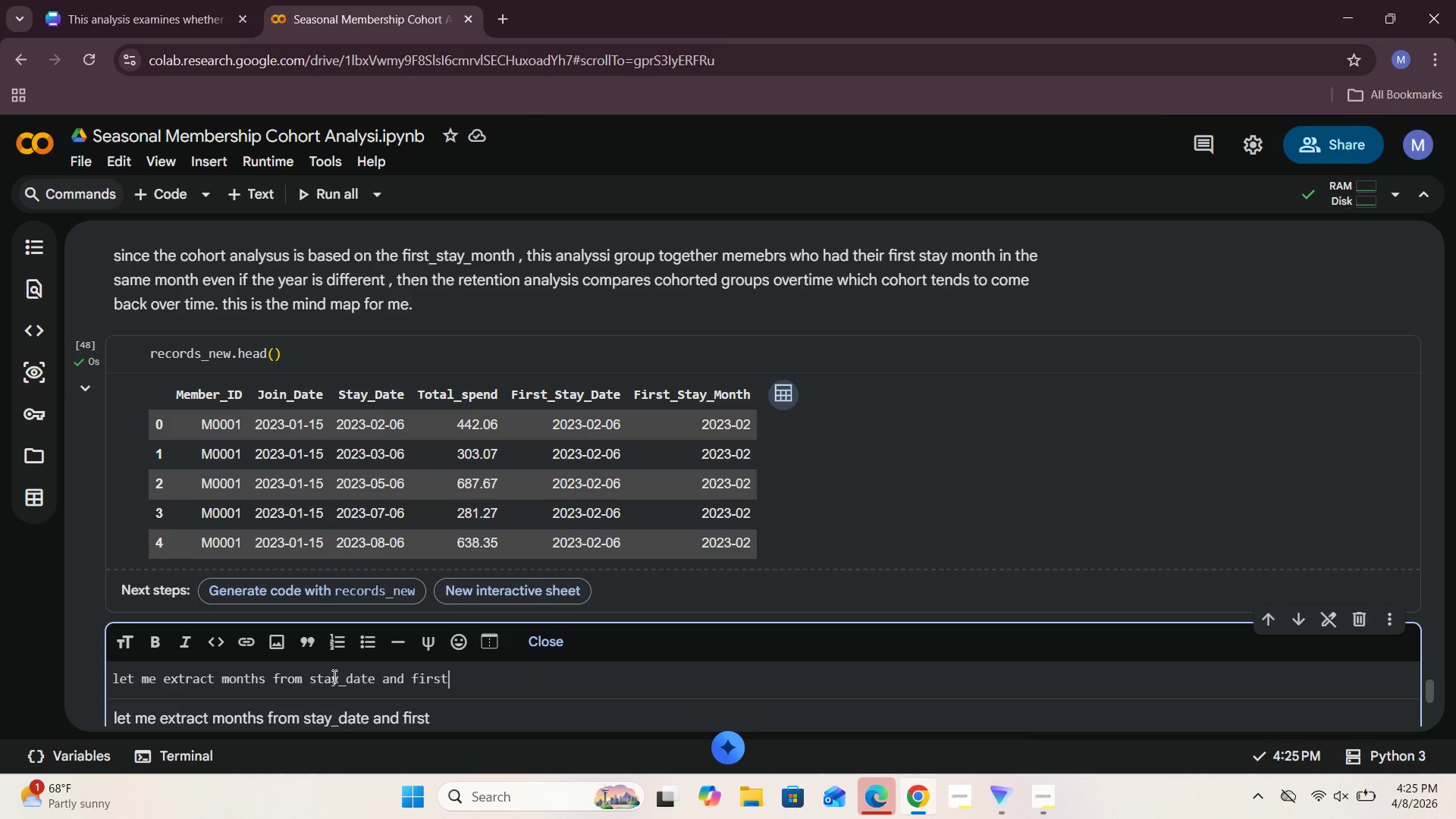 
key(Backspace)
 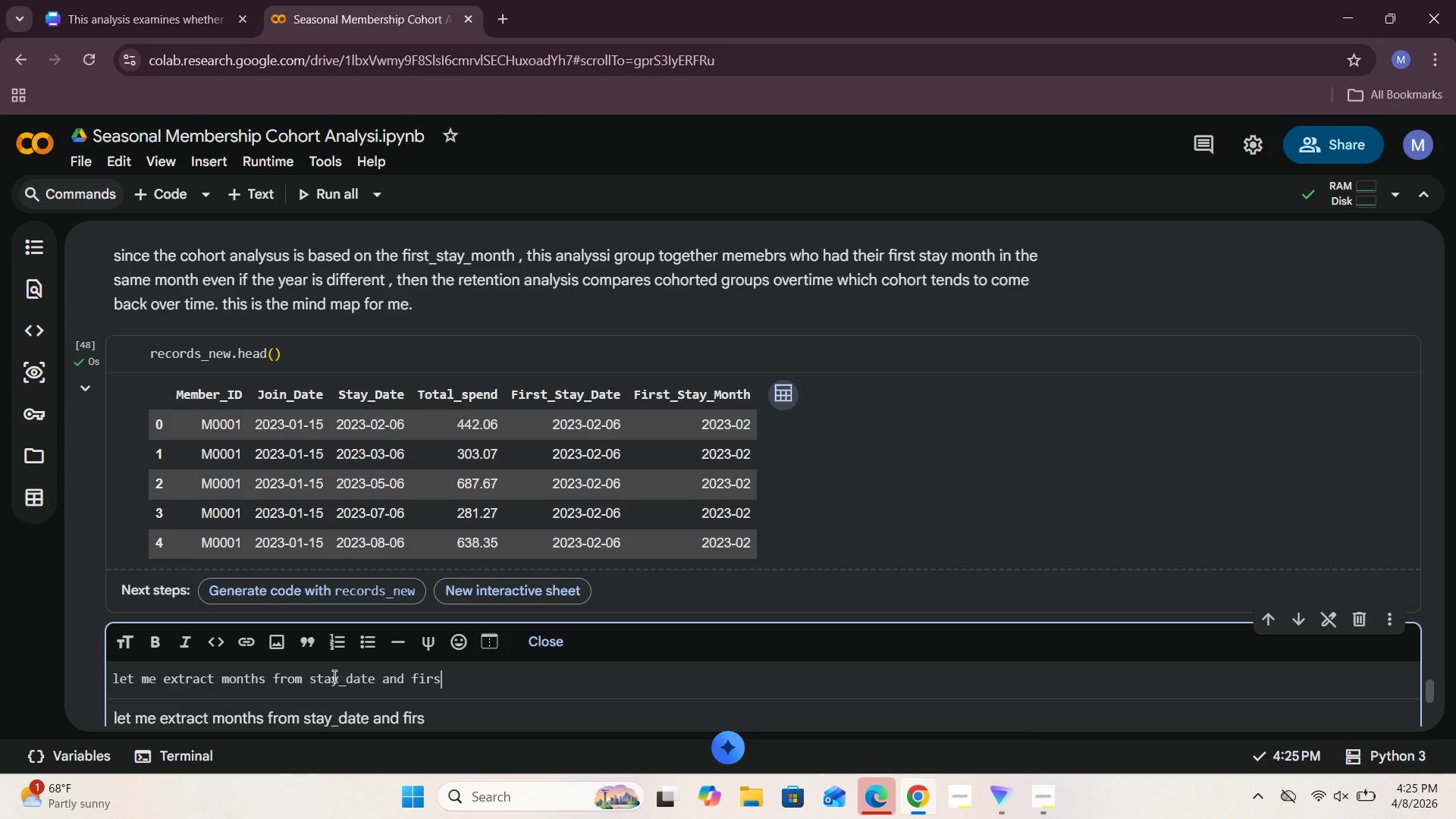 
hold_key(key=Backspace, duration=0.58)
 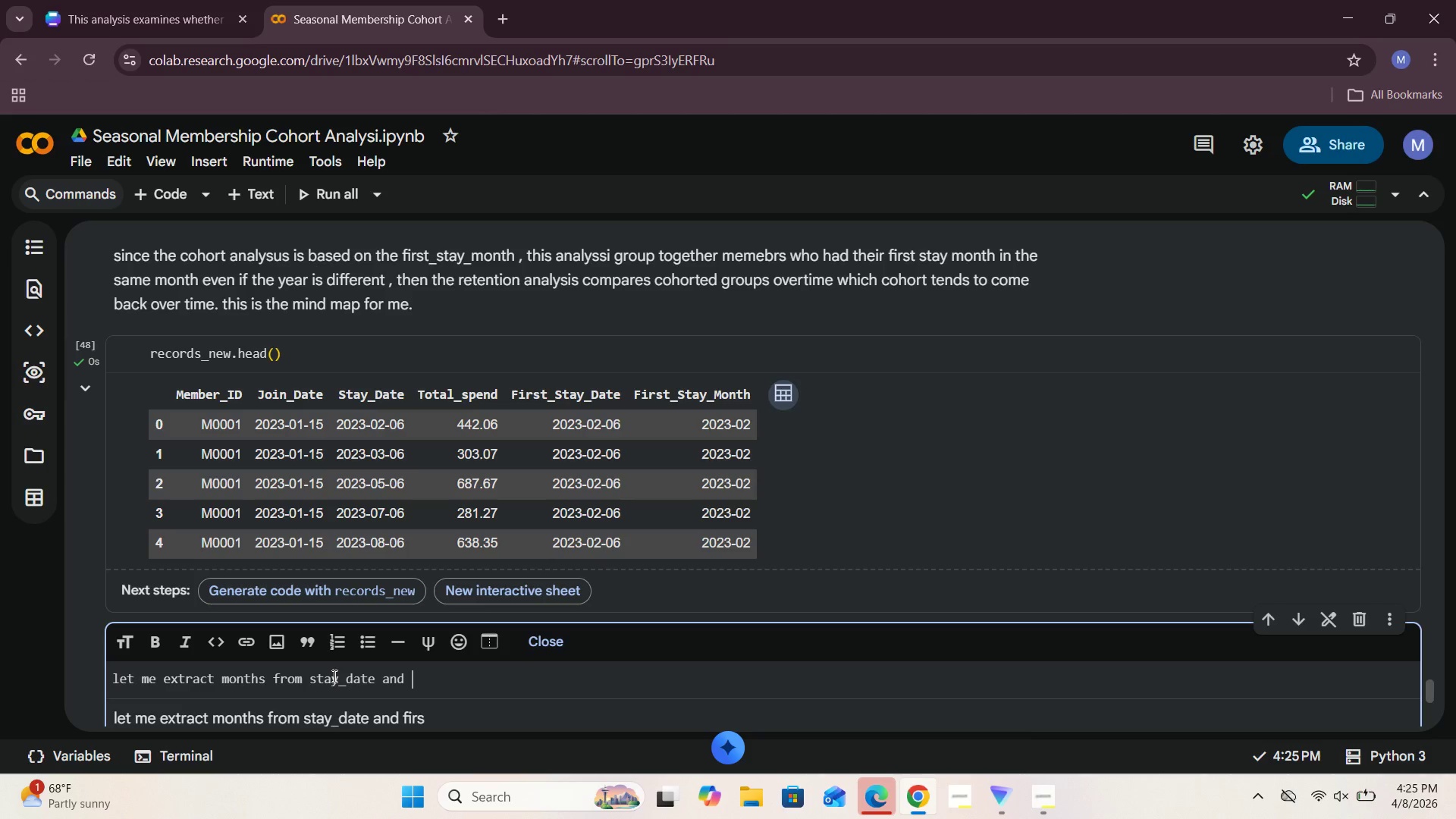 
key(Backspace)
 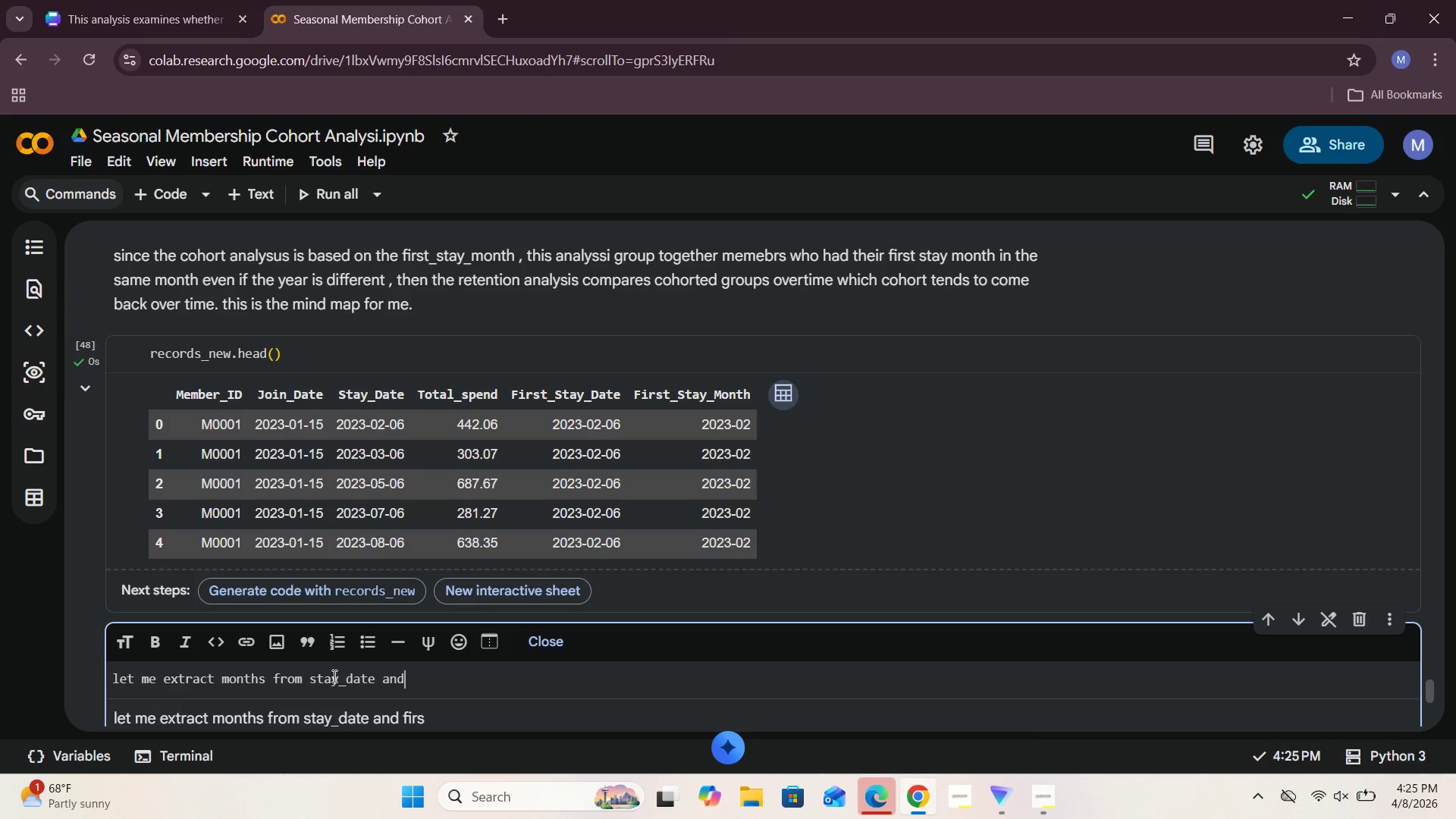 
key(Backspace)
 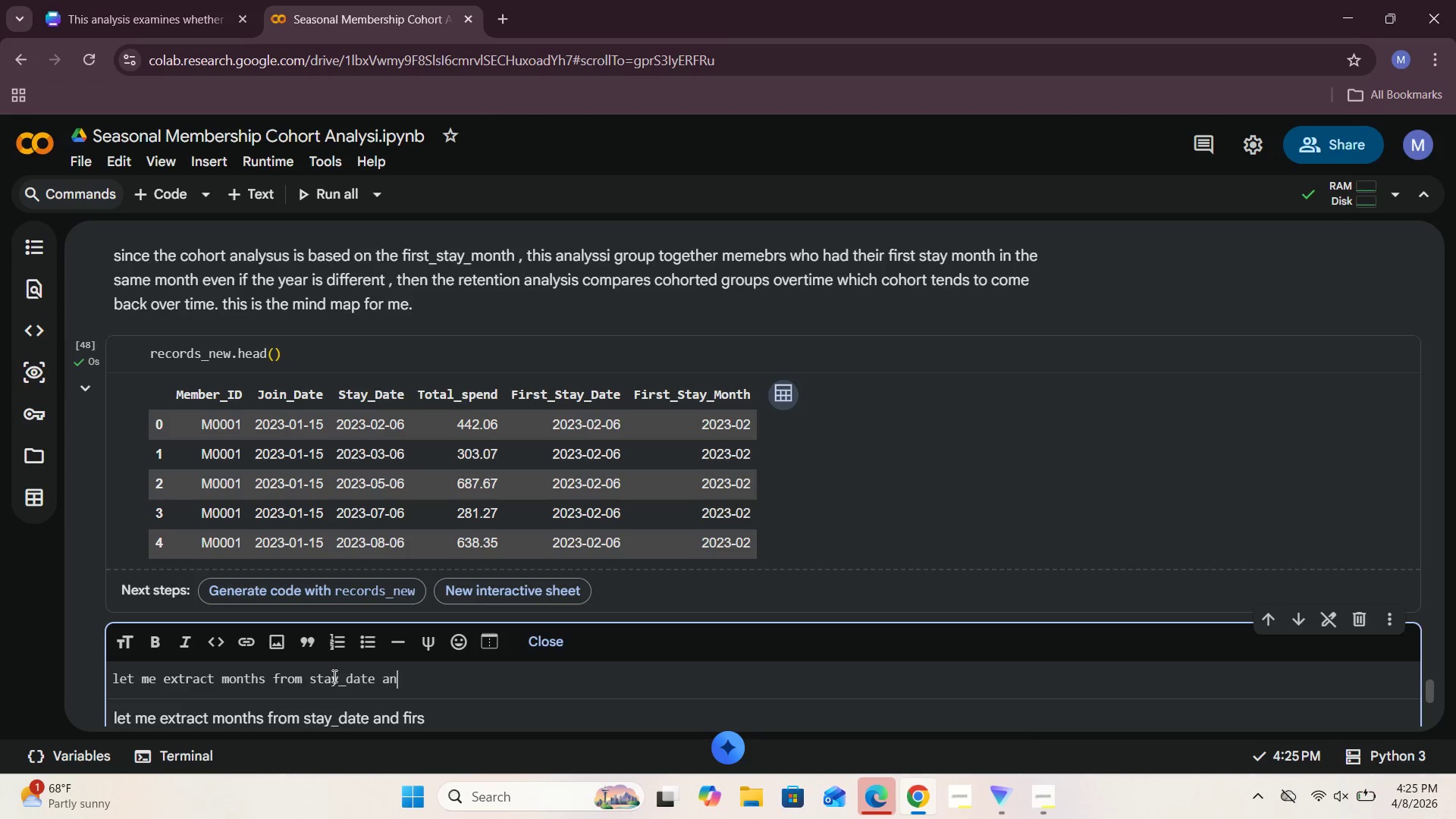 
key(Backspace)
 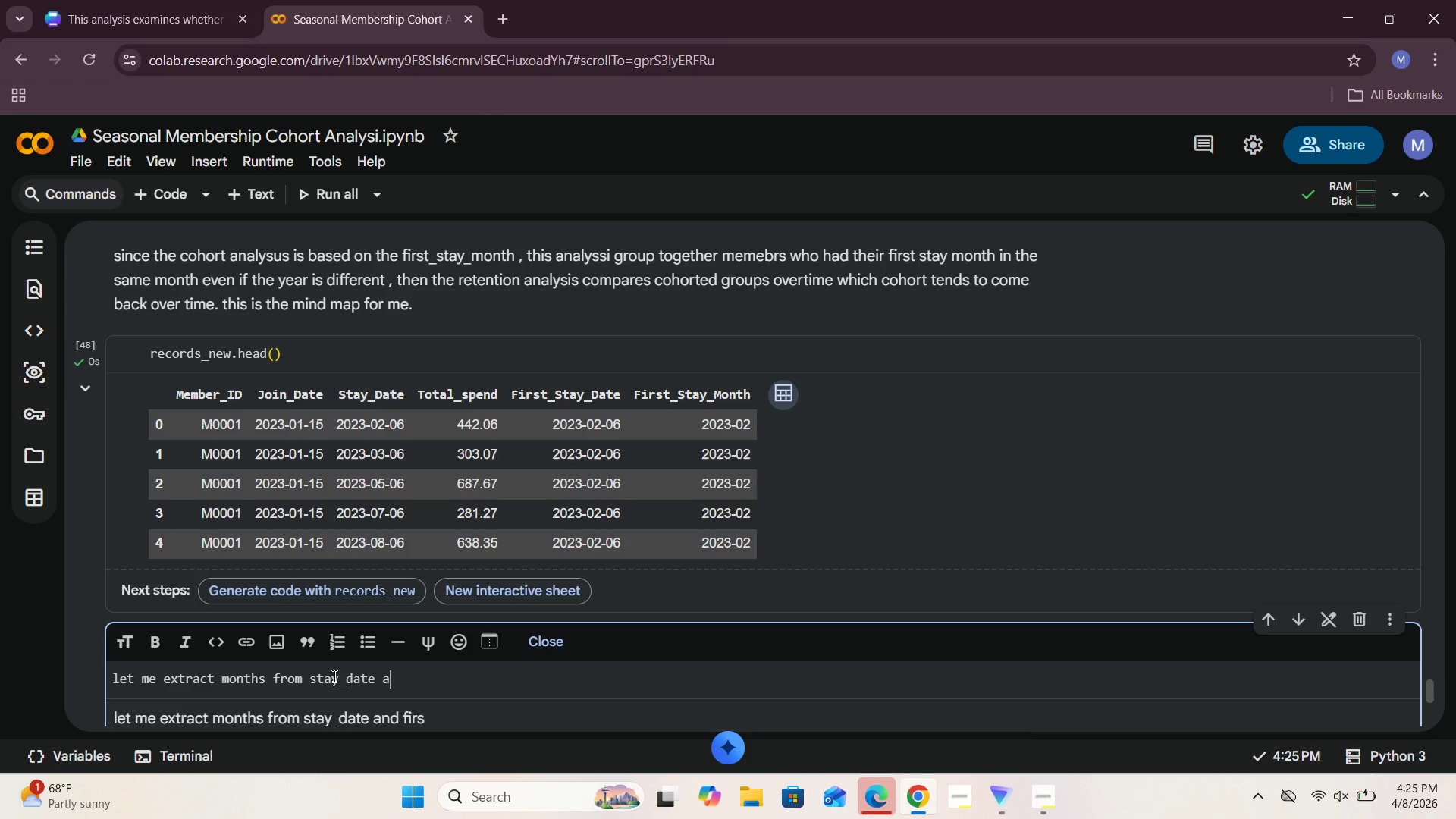 
key(Backspace)
 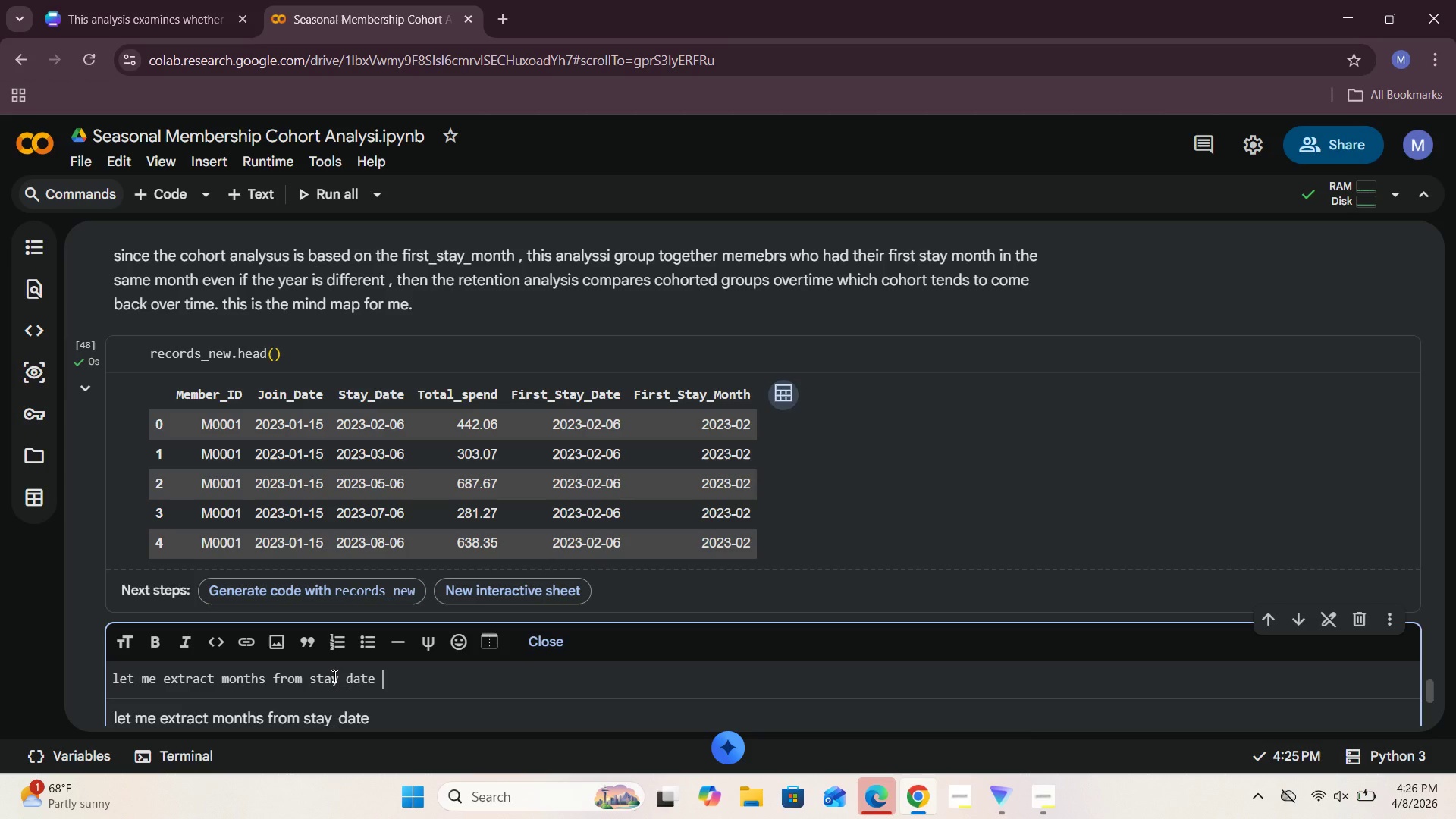 
wait(10.09)
 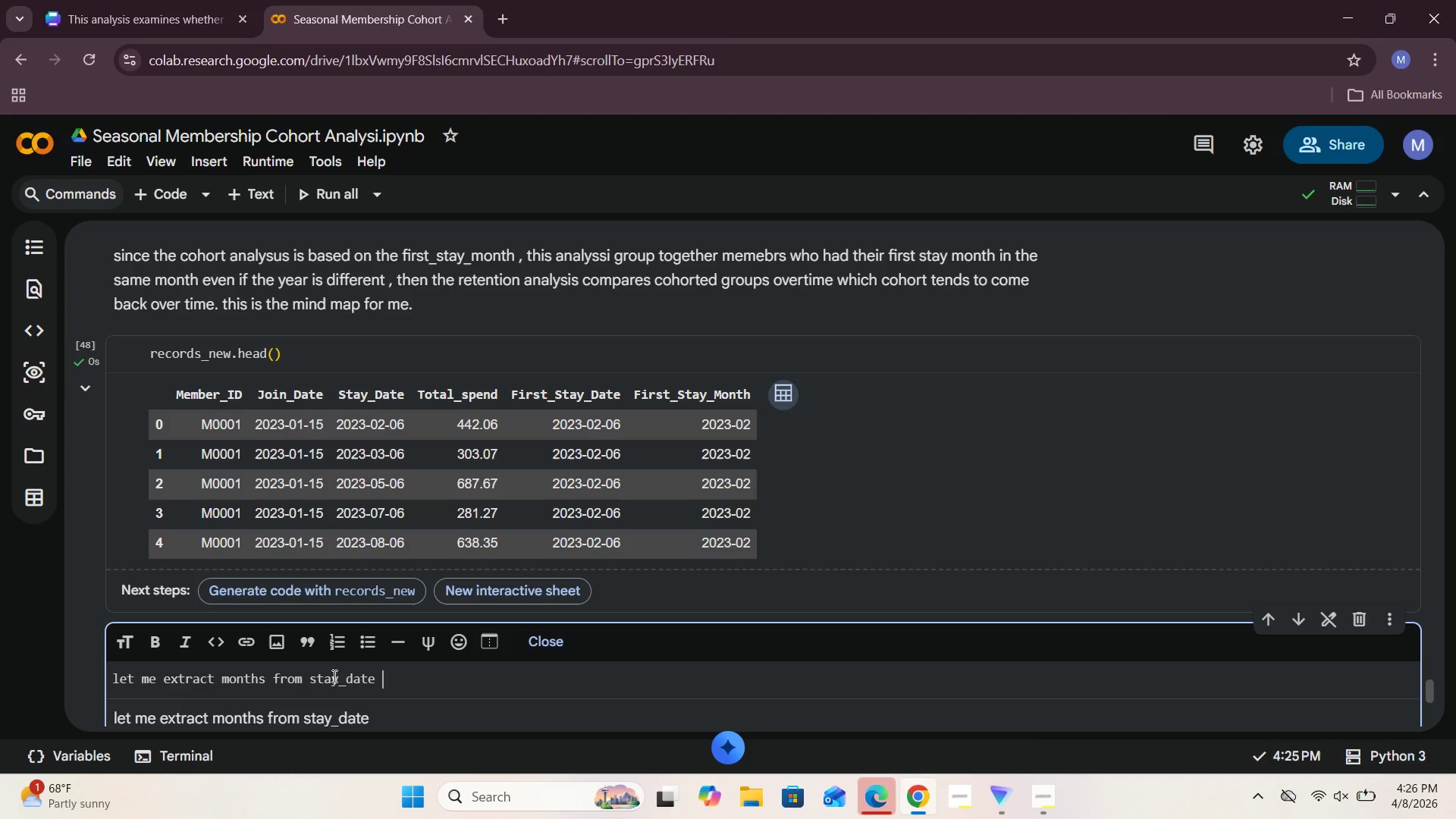 
left_click([541, 642])
 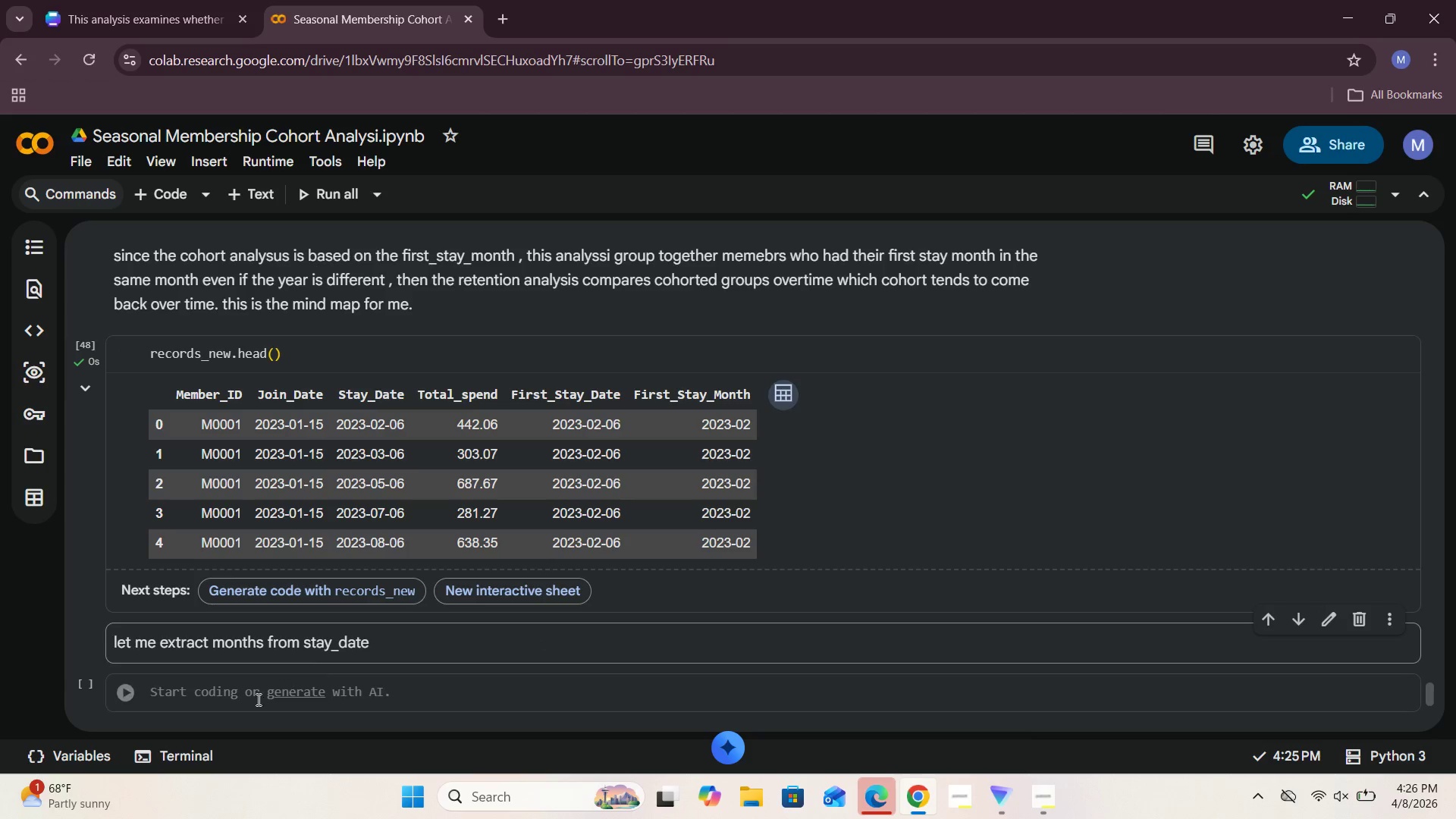 
left_click([200, 703])
 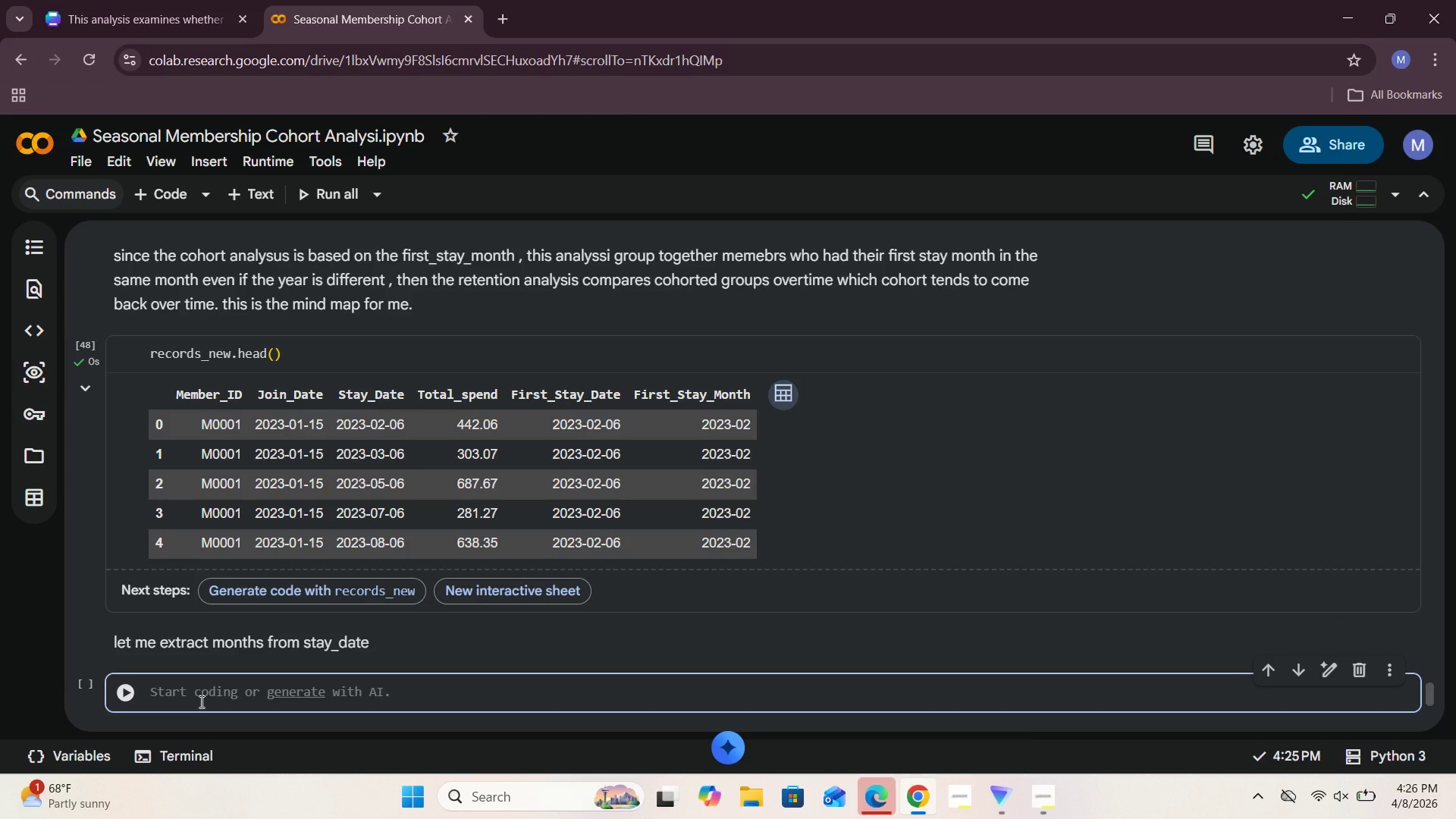 
type(records_nw['Saty)
key(Backspace)
key(Backspace)
key(Backspace)
type(tay_Month)
 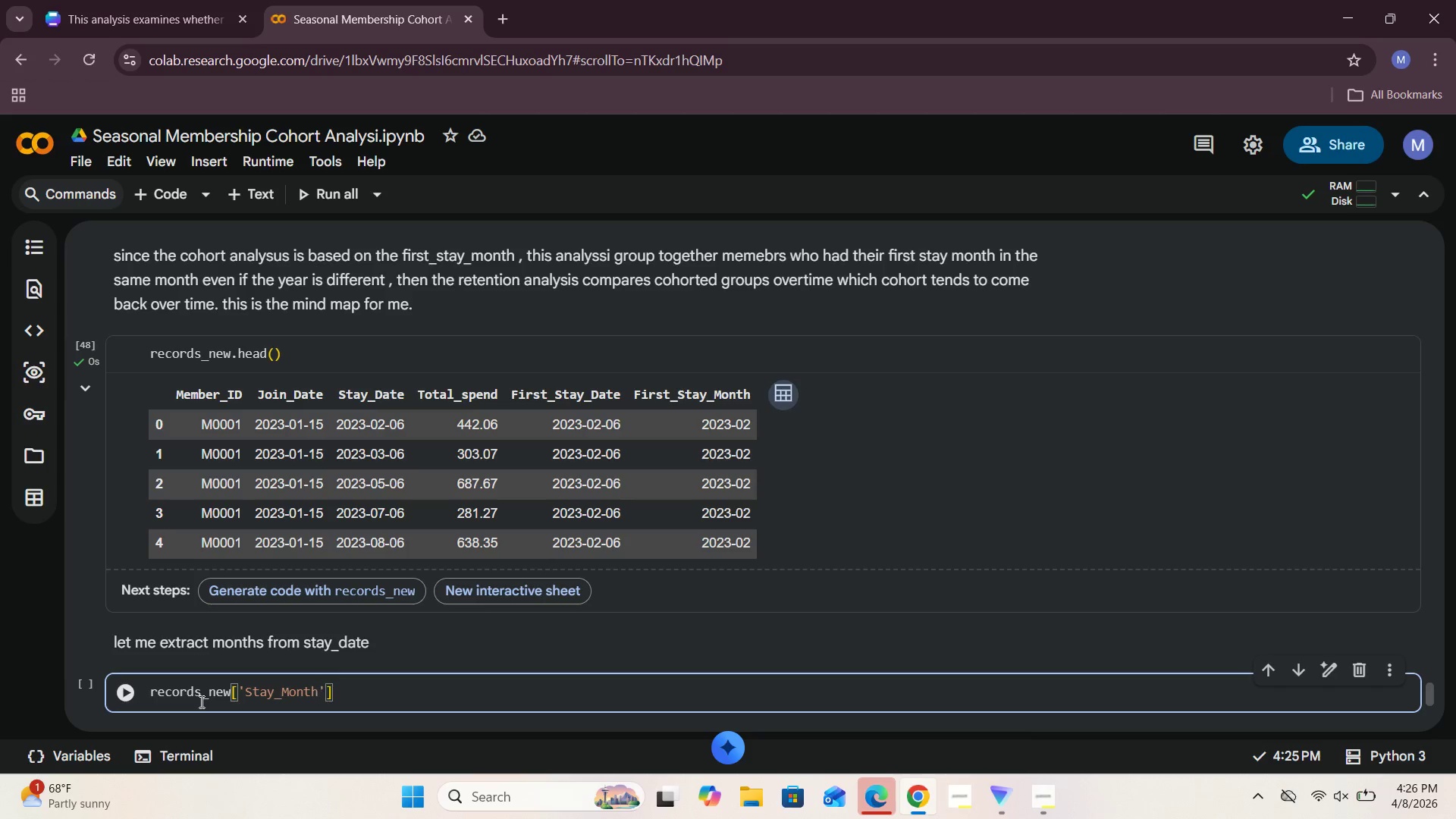 
left_click([337, 689])
 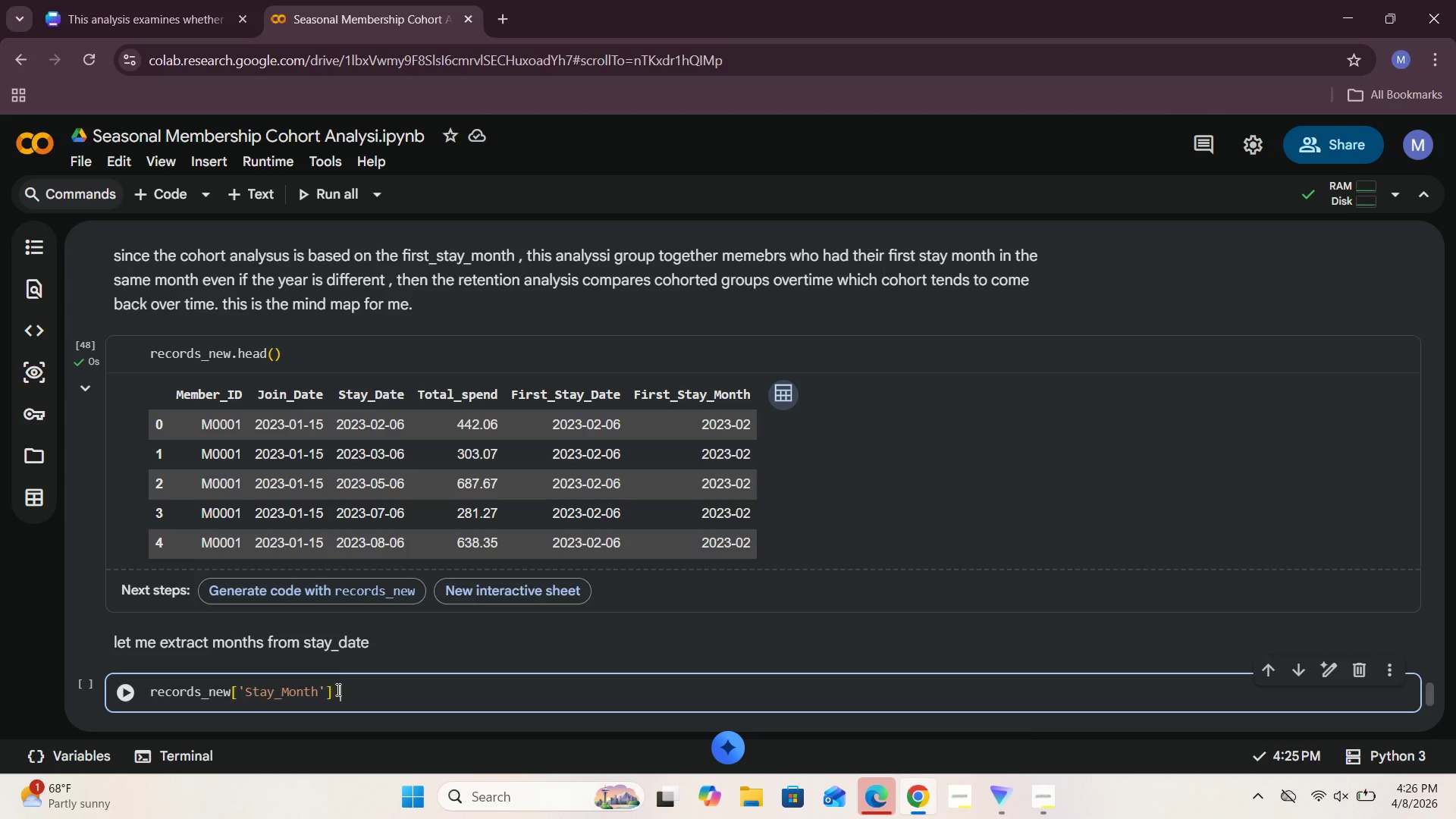 
type( = recors)
 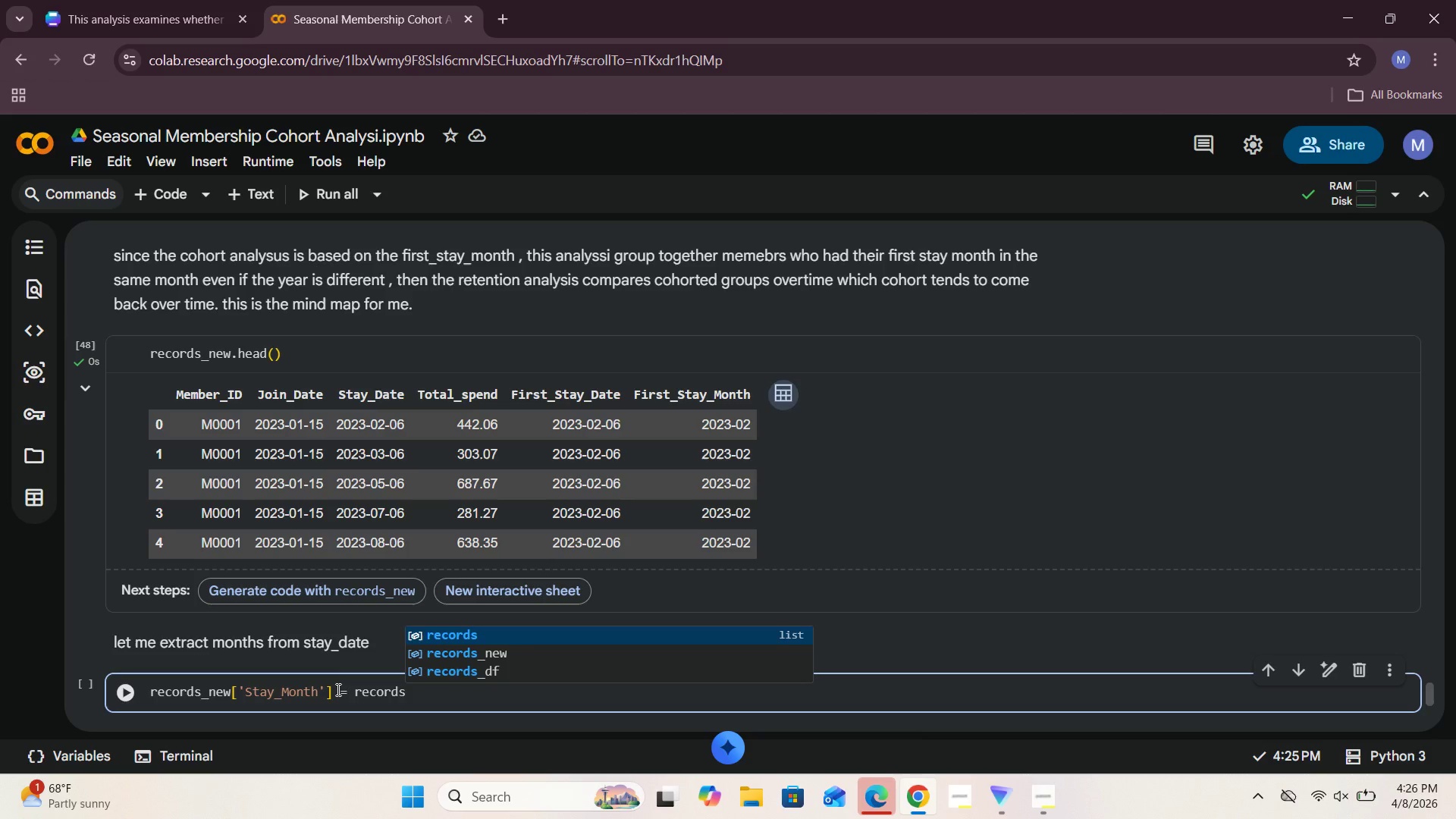 
hold_key(key=D, duration=11.95)
 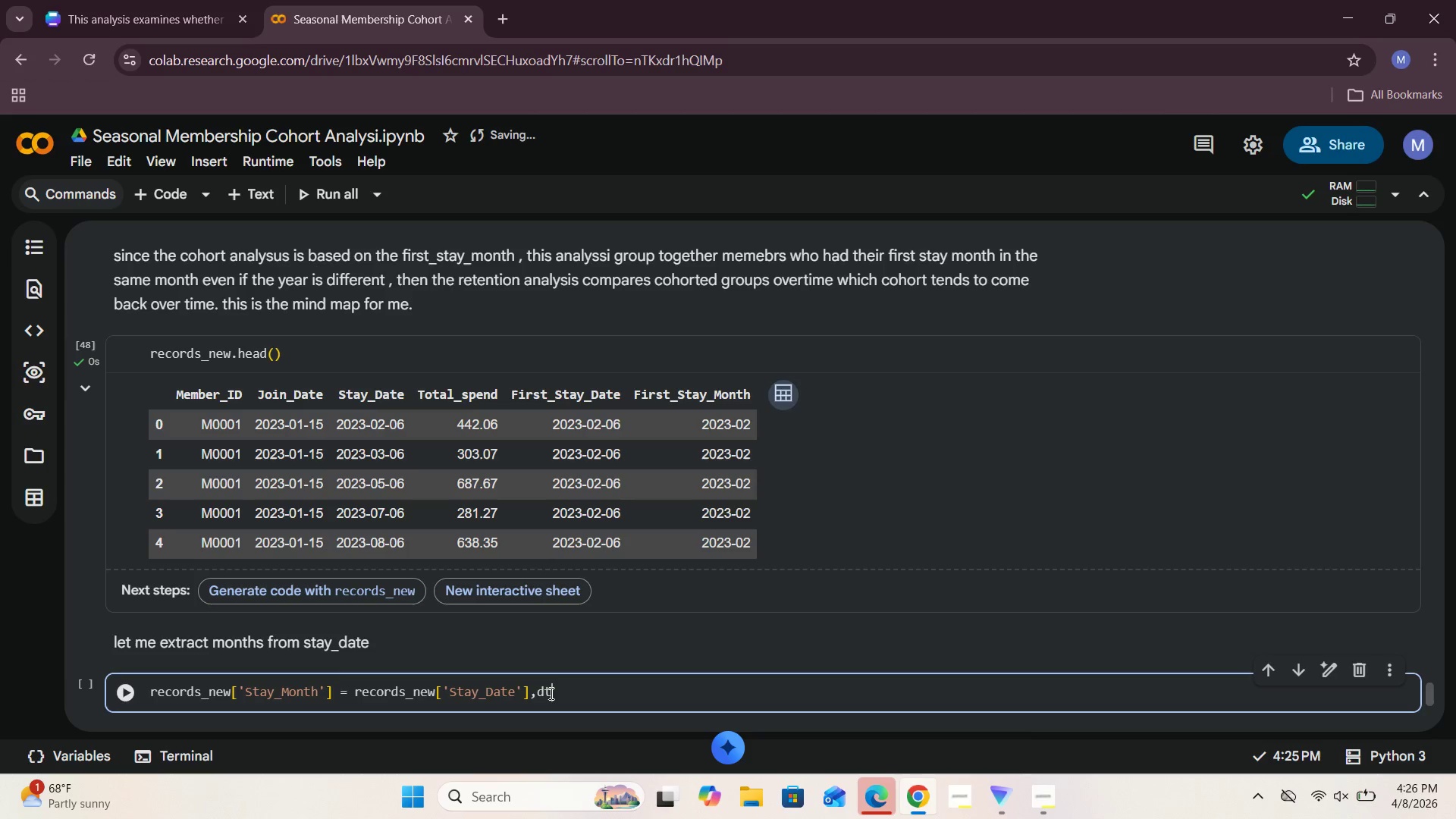 
left_click([450, 654])
 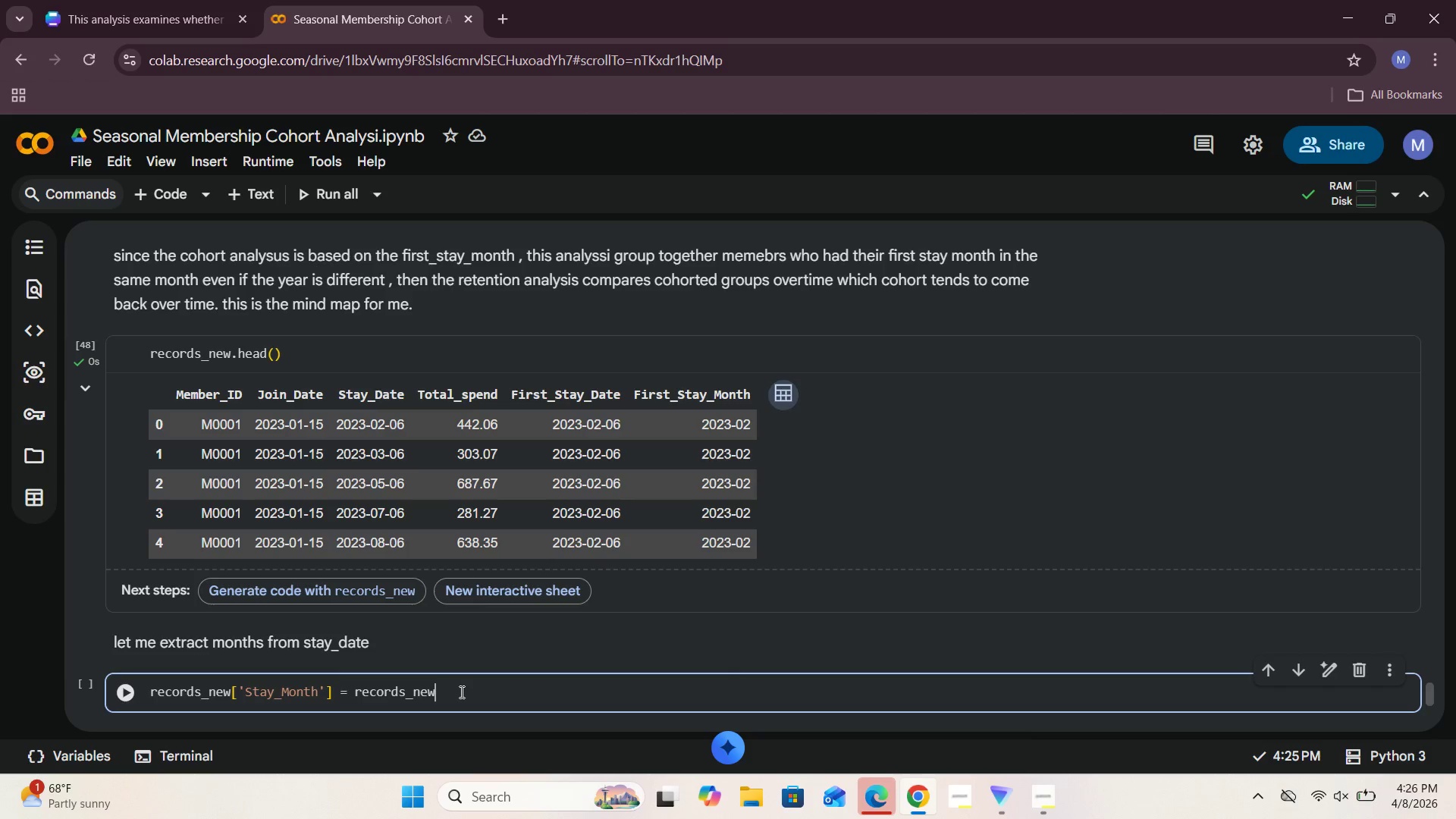 
key(BracketLeft)
 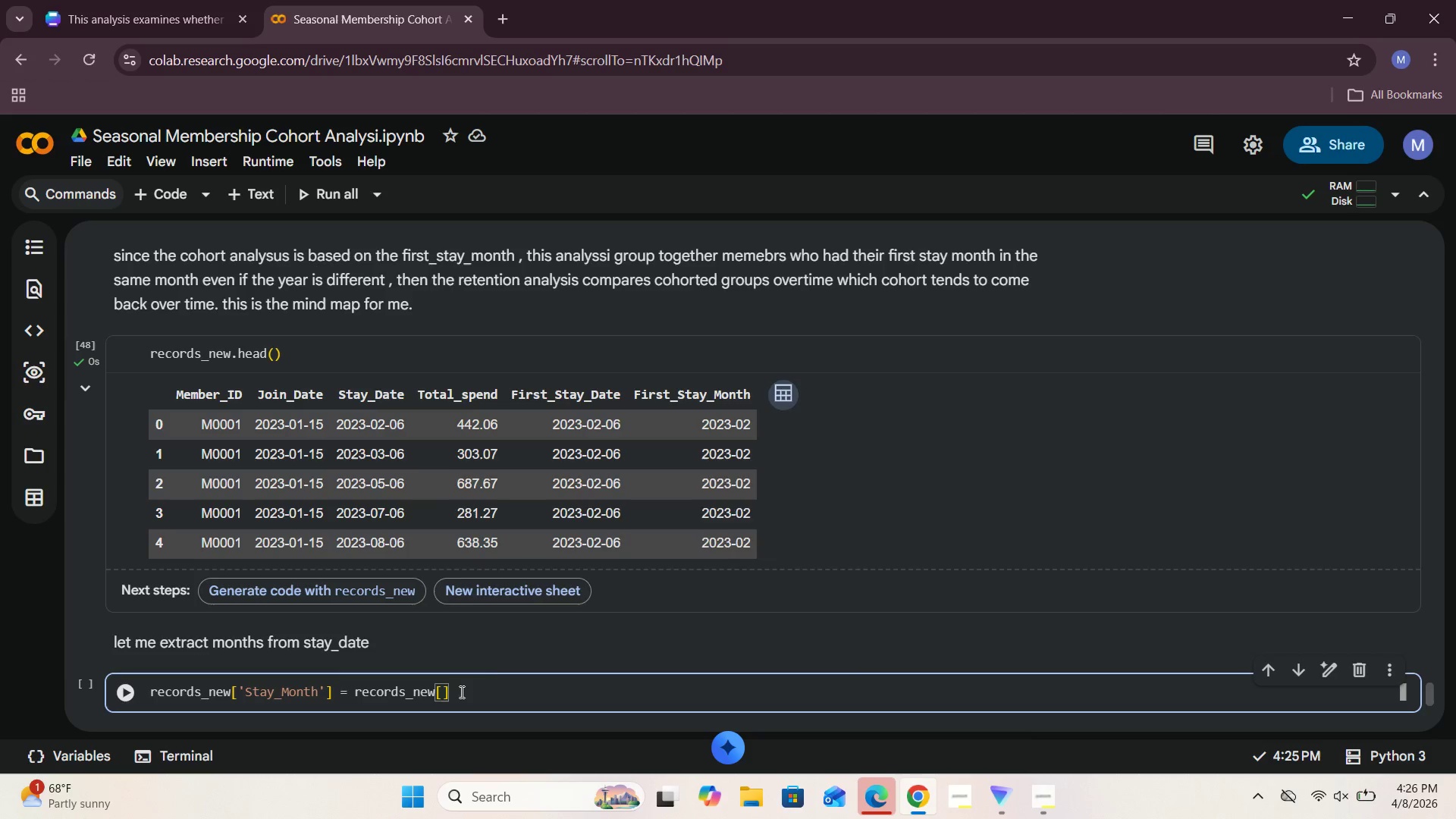 
key(Quote)
 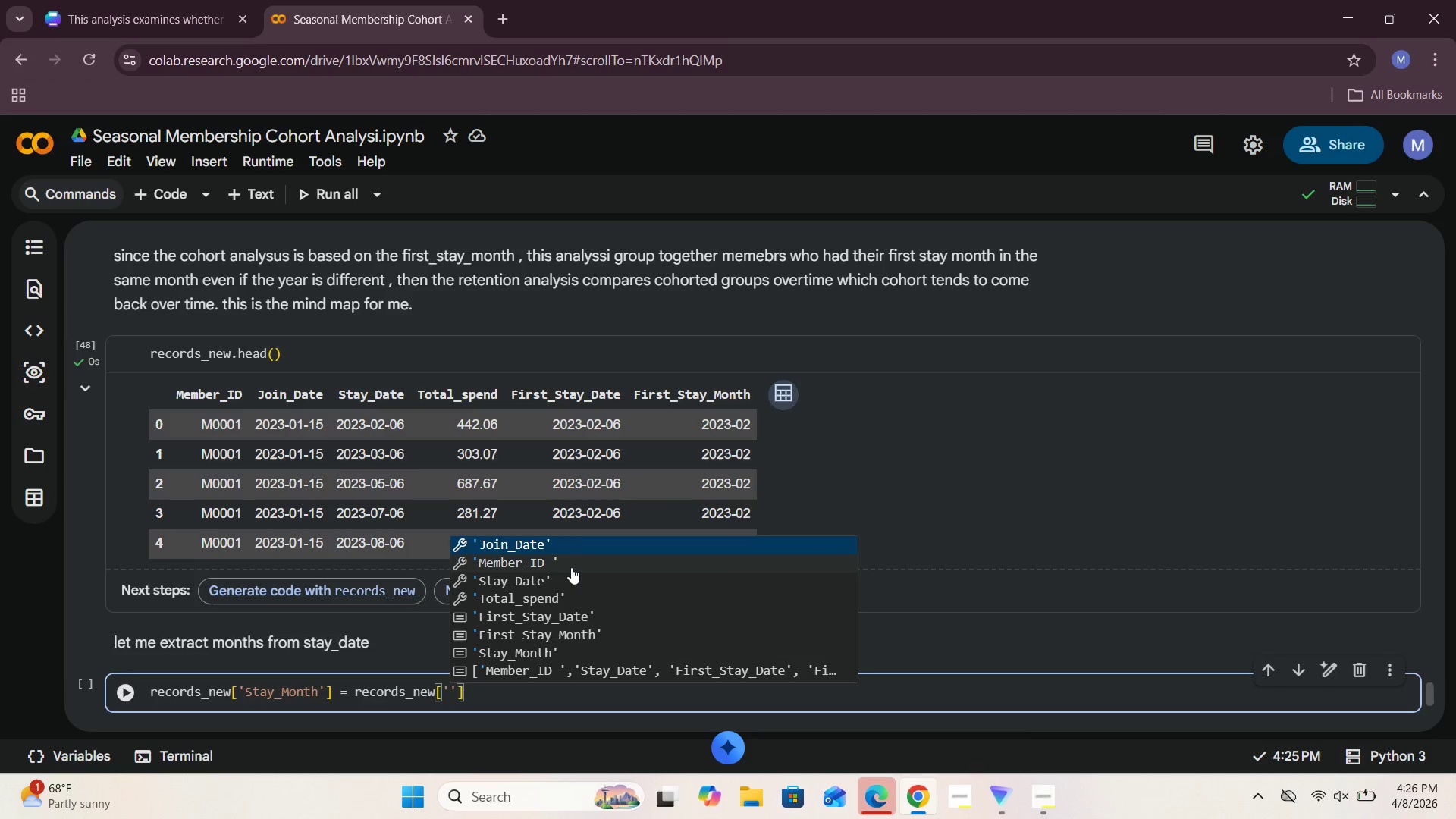 
left_click([549, 579])
 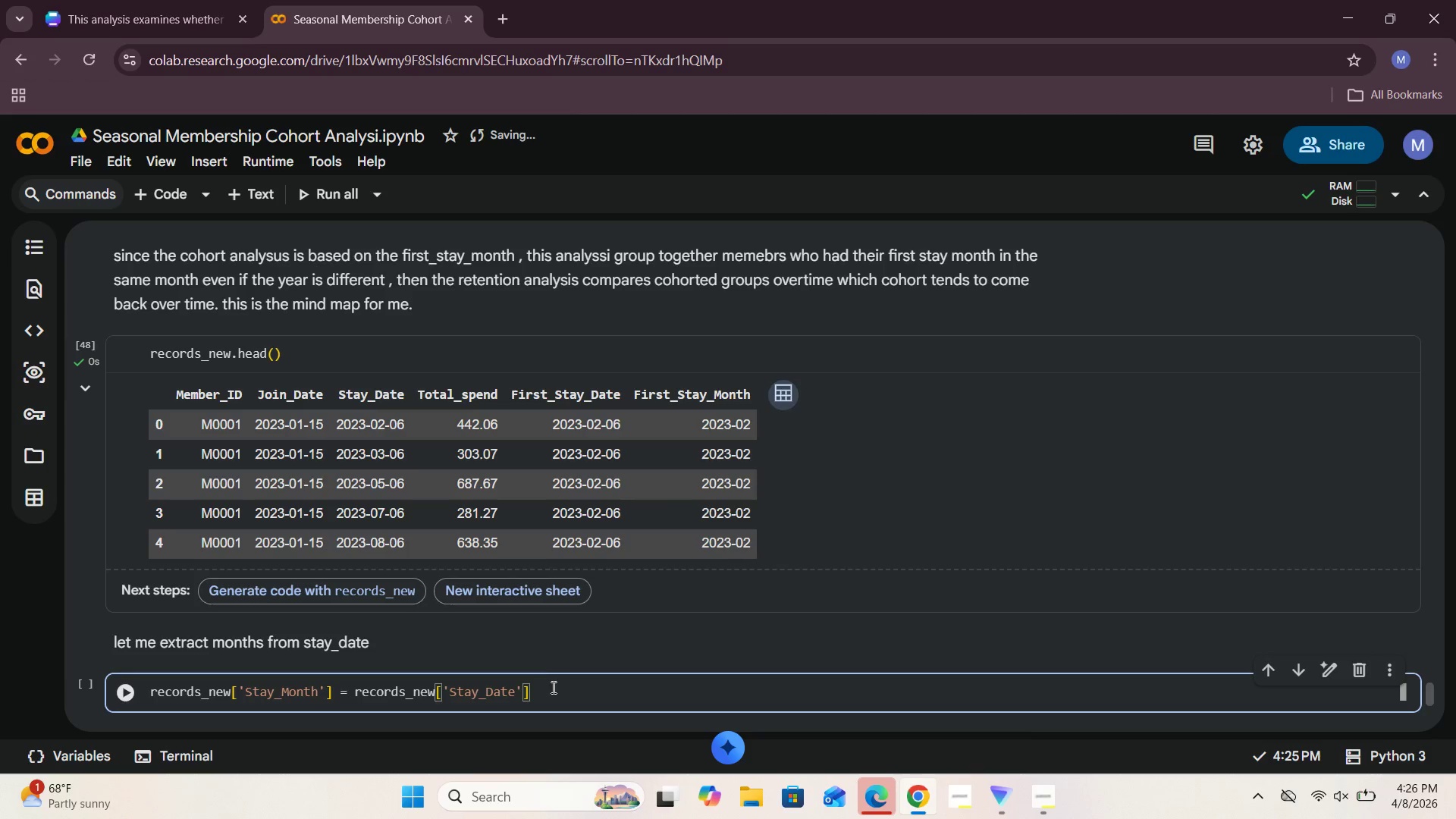 
left_click([550, 693])
 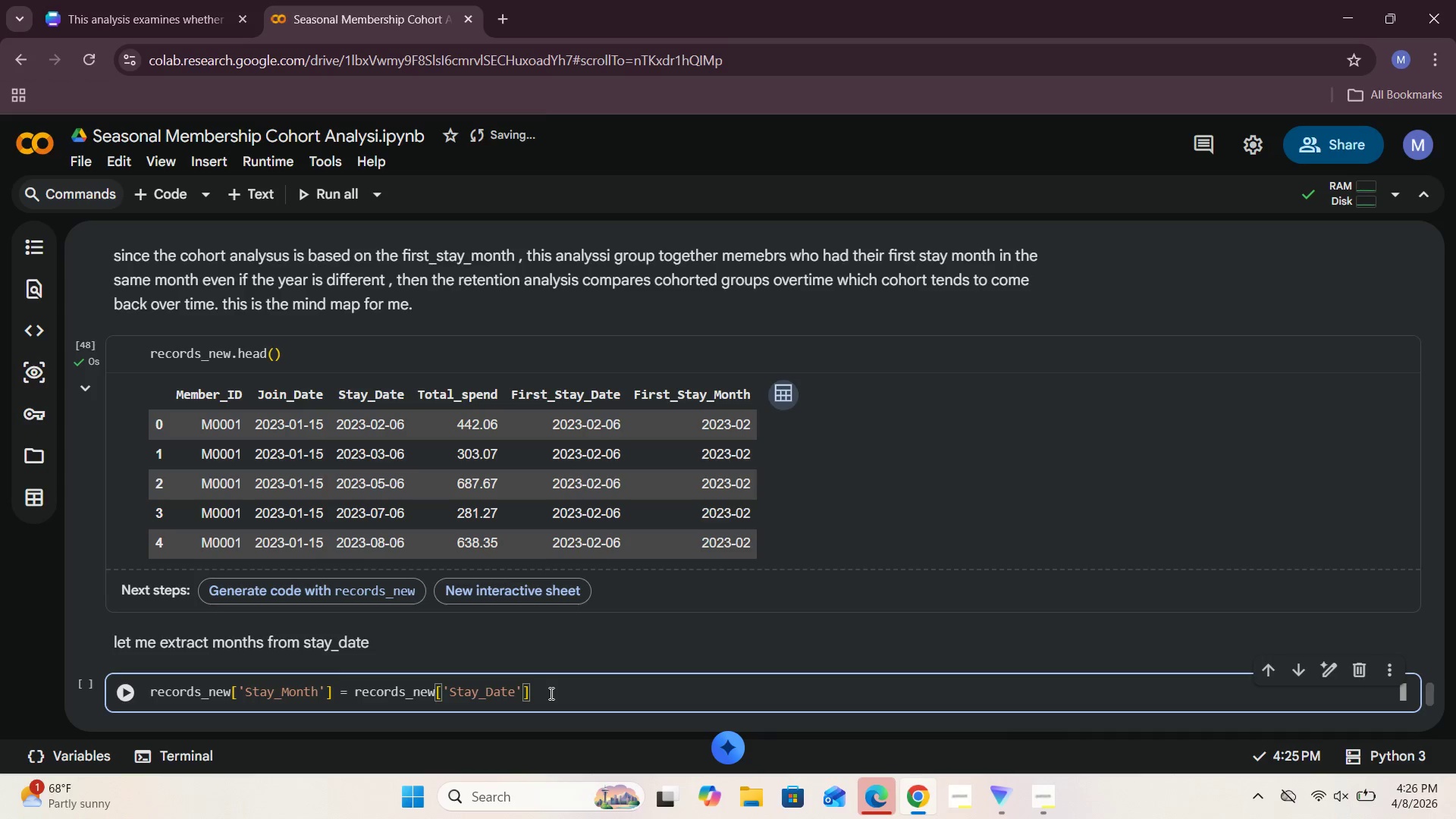 
type(,t)
key(Backspace)
key(Backspace)
key(Backspace)
type(.dt.to_period9)
key(Backspace)
type(("m)
key(Backspace)
type(M)
 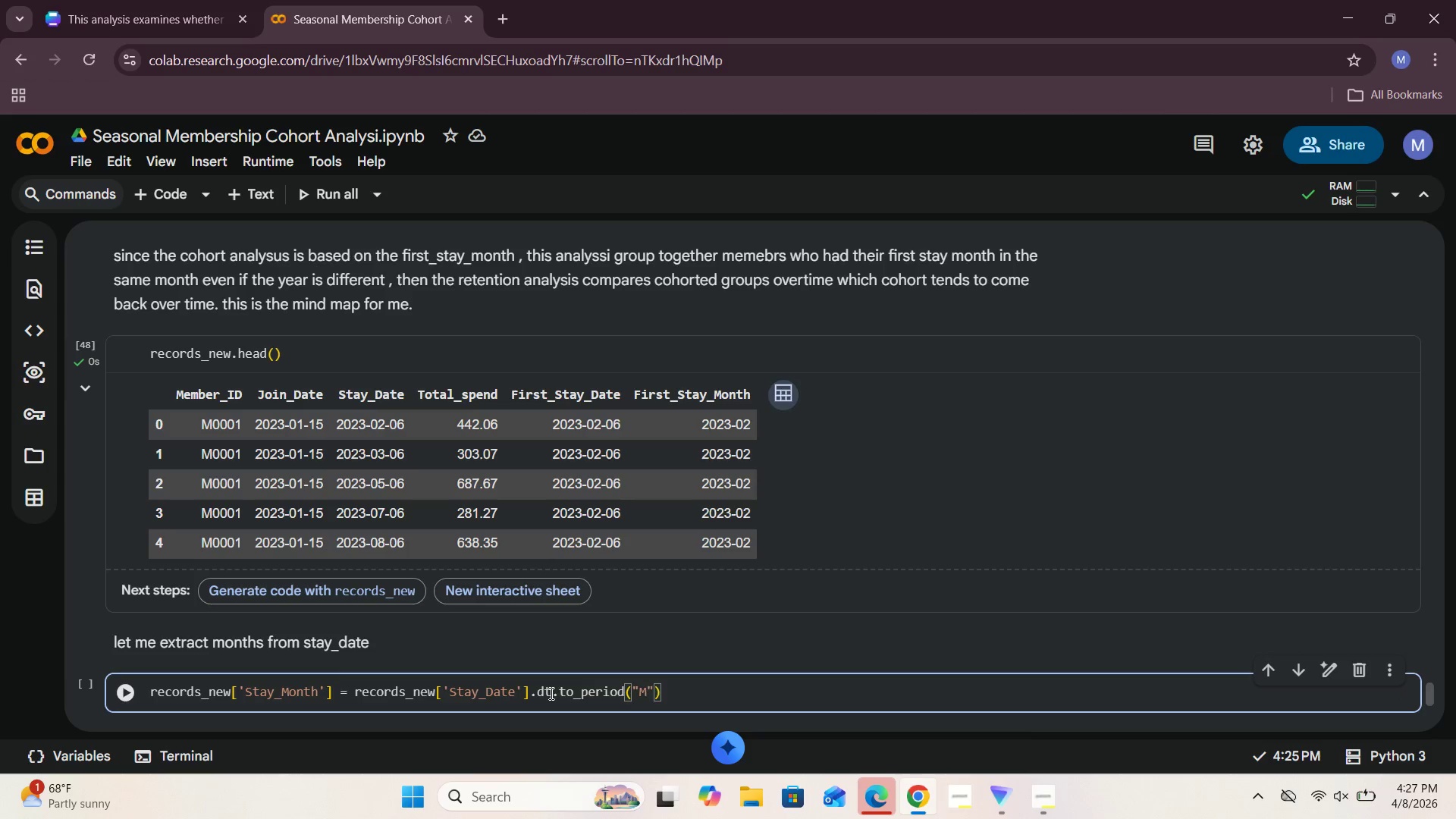 
left_click([122, 692])
 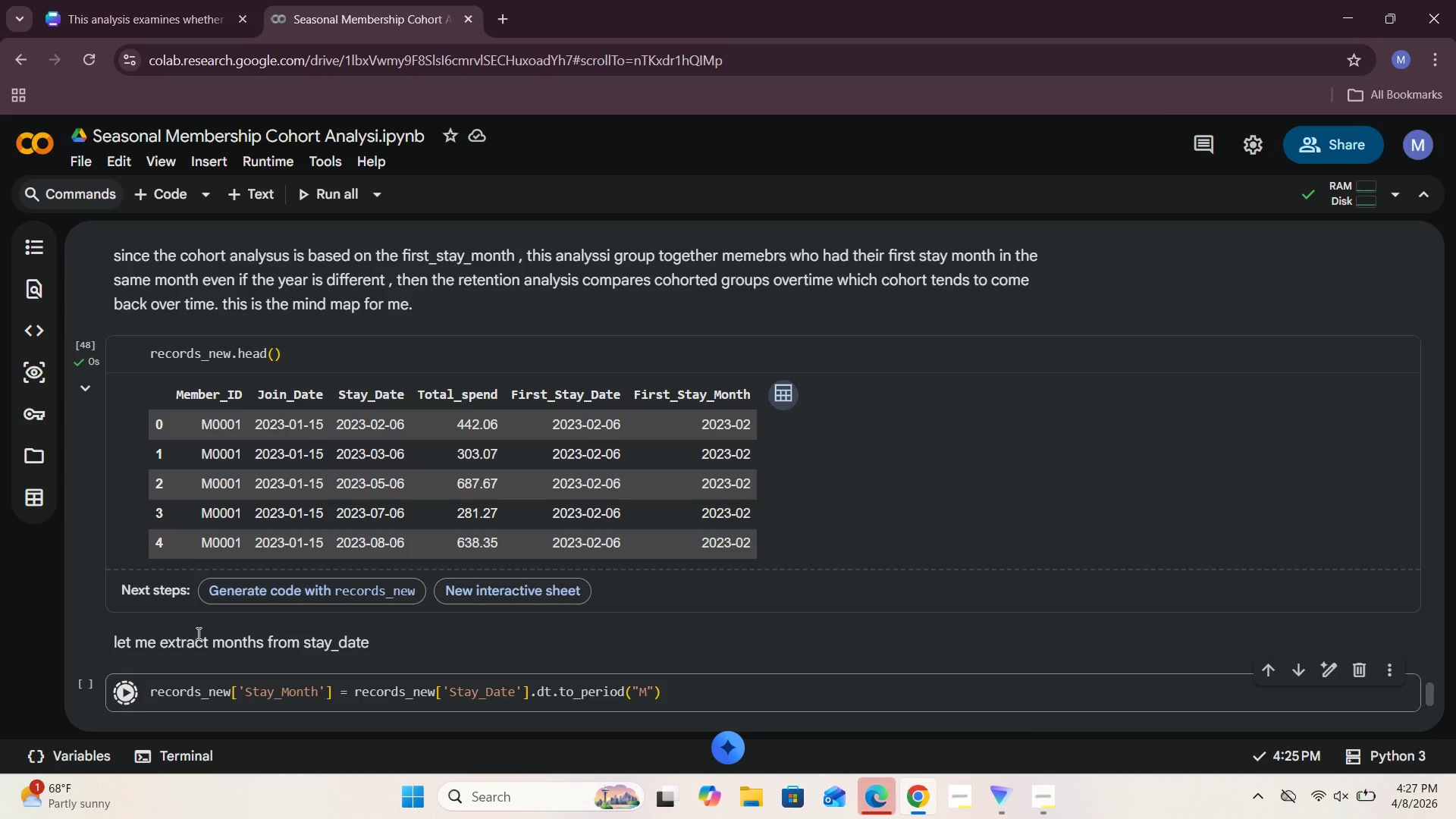 
scroll: coordinate [197, 633], scroll_direction: down, amount: 2.0
 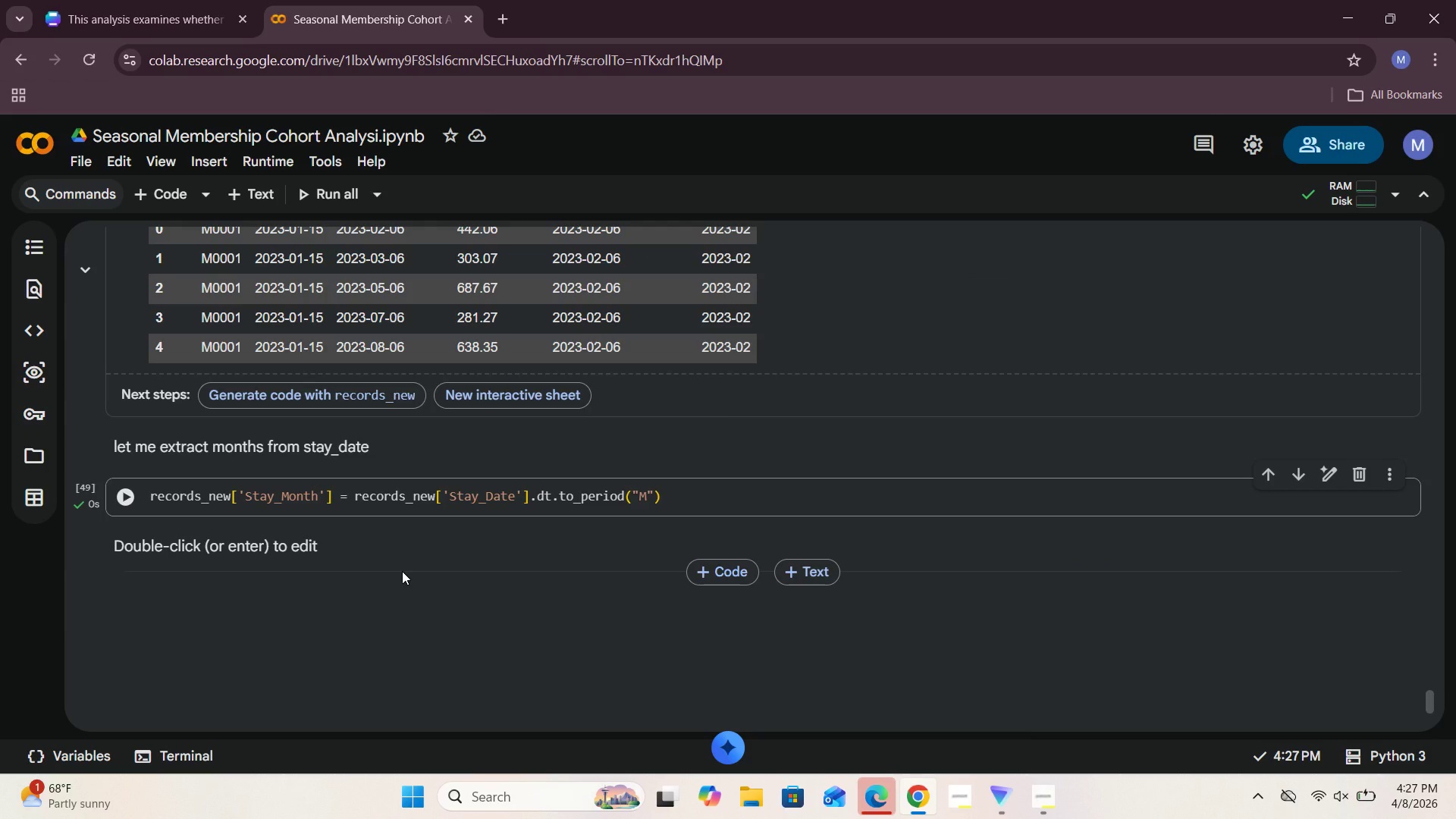 
wait(6.73)
 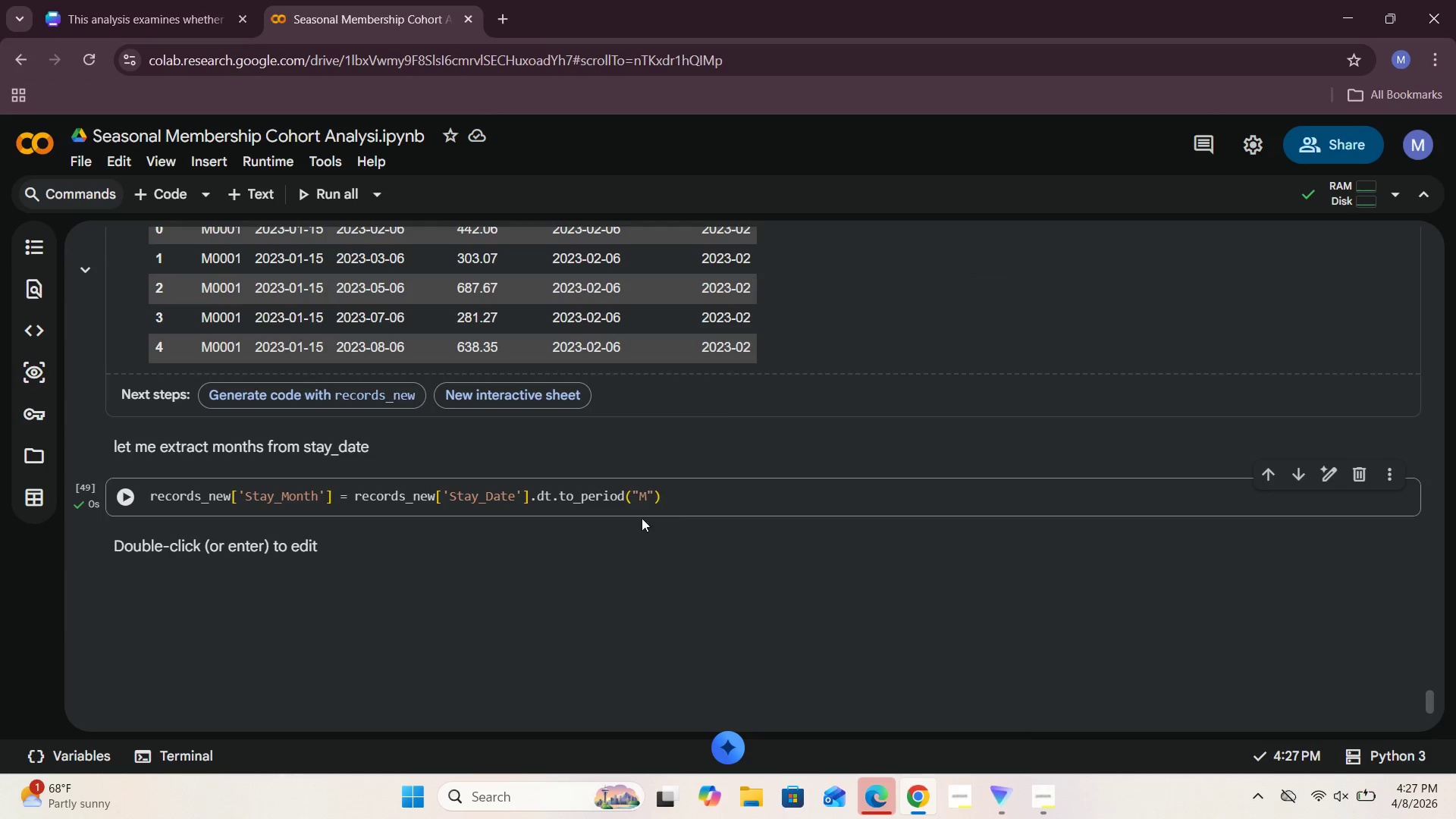 
scroll: coordinate [612, 457], scroll_direction: up, amount: 8.0
 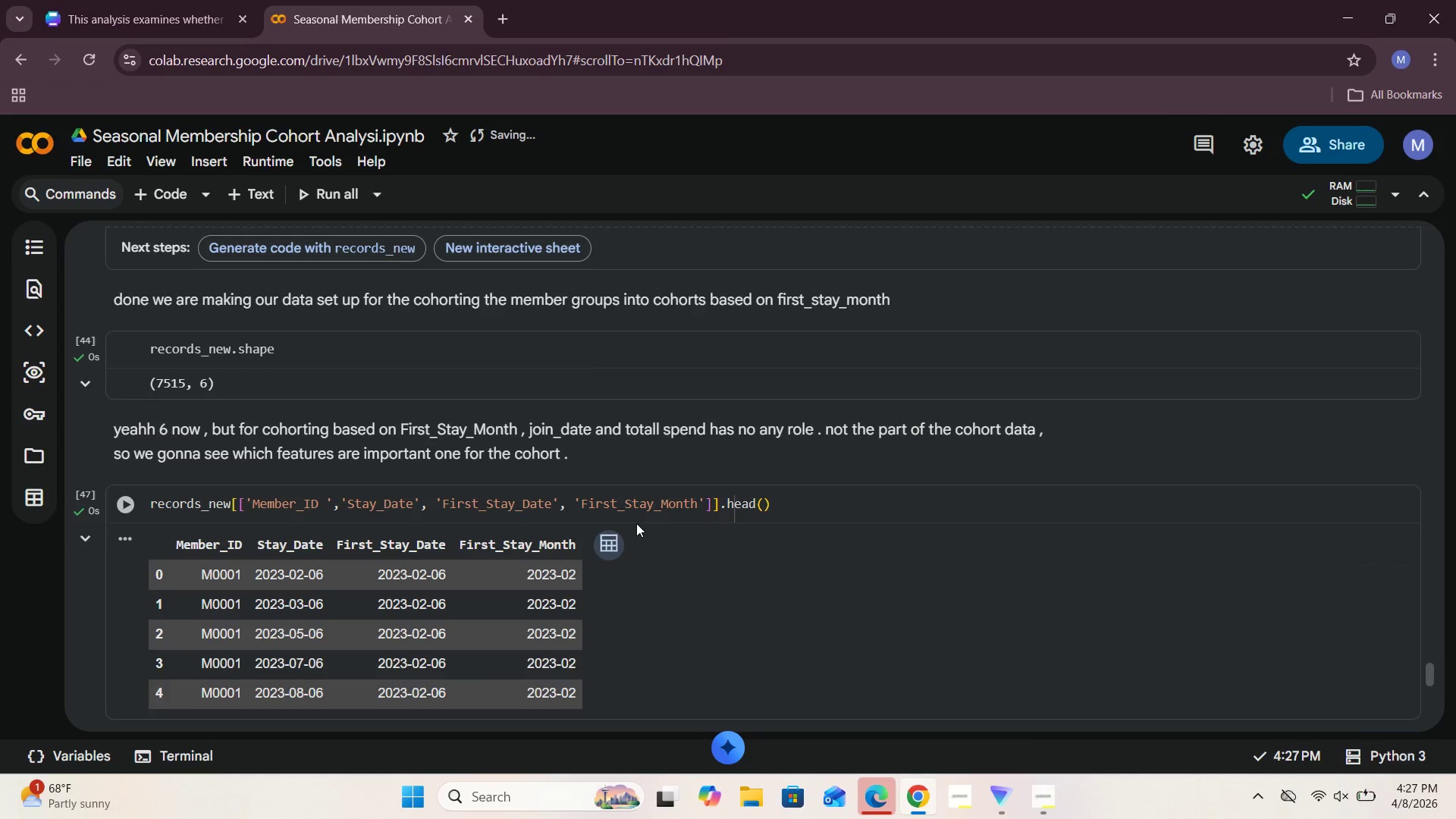 
scroll: coordinate [638, 527], scroll_direction: down, amount: 2.0
 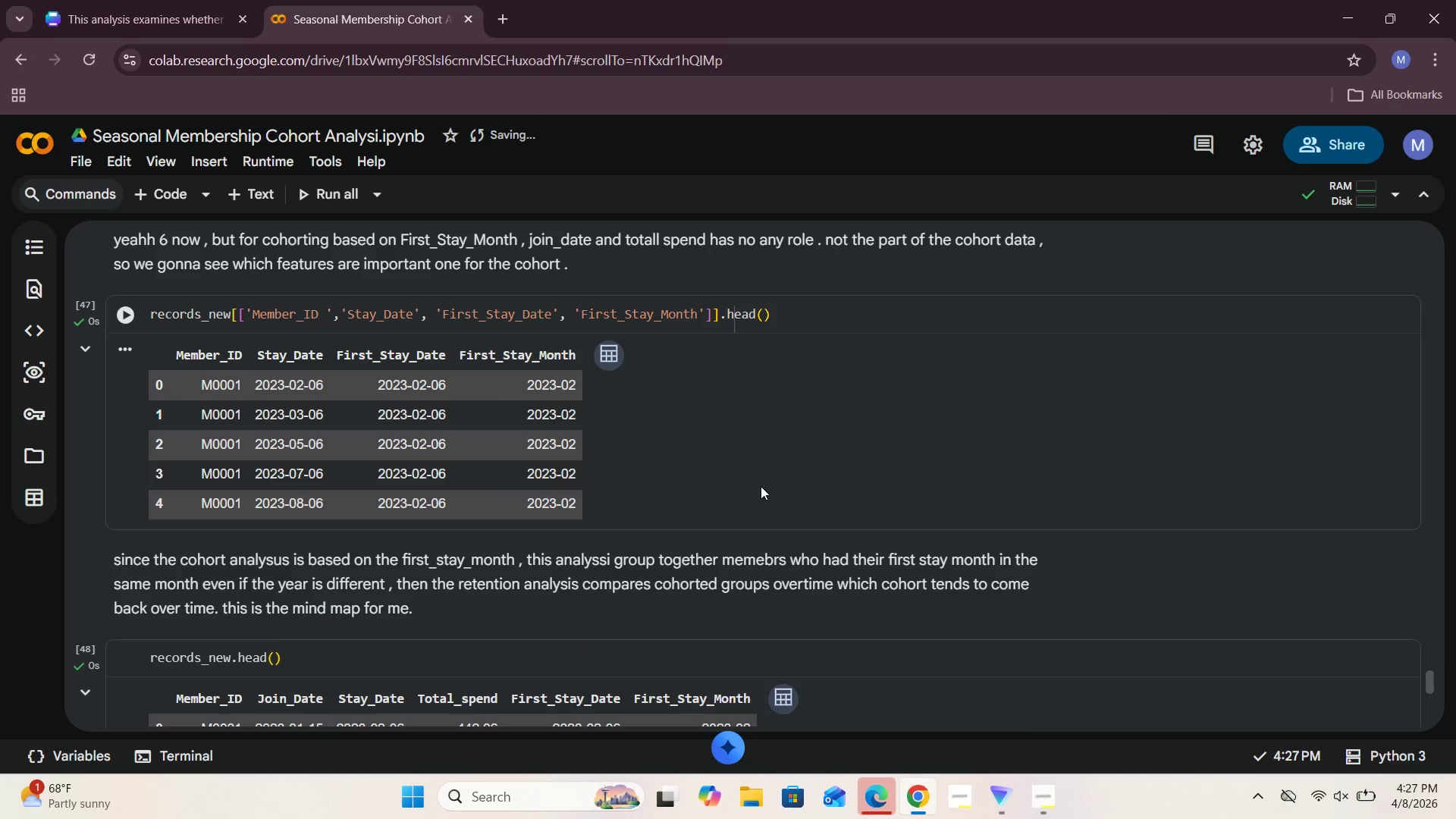 
scroll: coordinate [757, 486], scroll_direction: up, amount: 4.0
 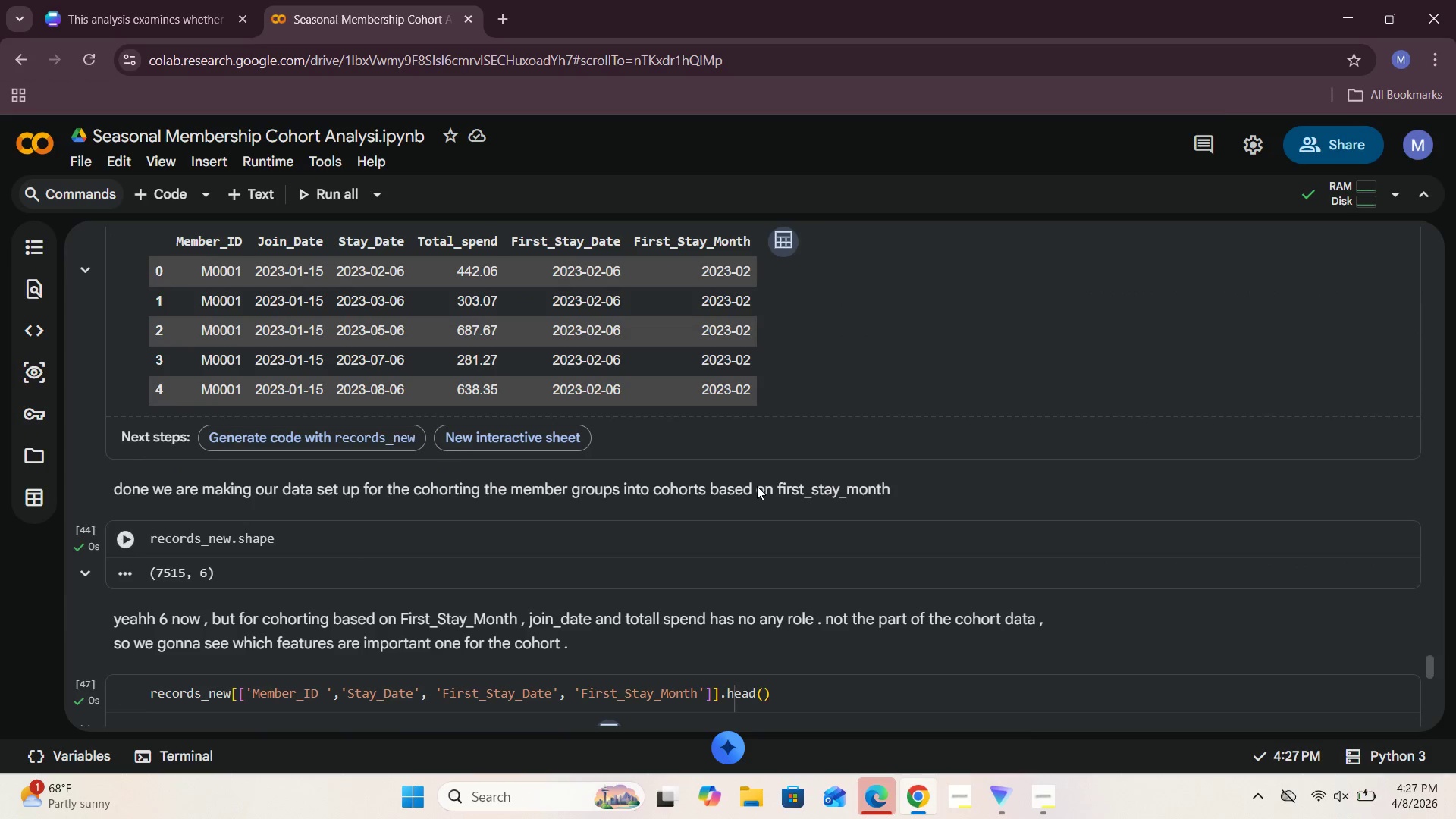 
scroll: coordinate [757, 486], scroll_direction: down, amount: 6.0
 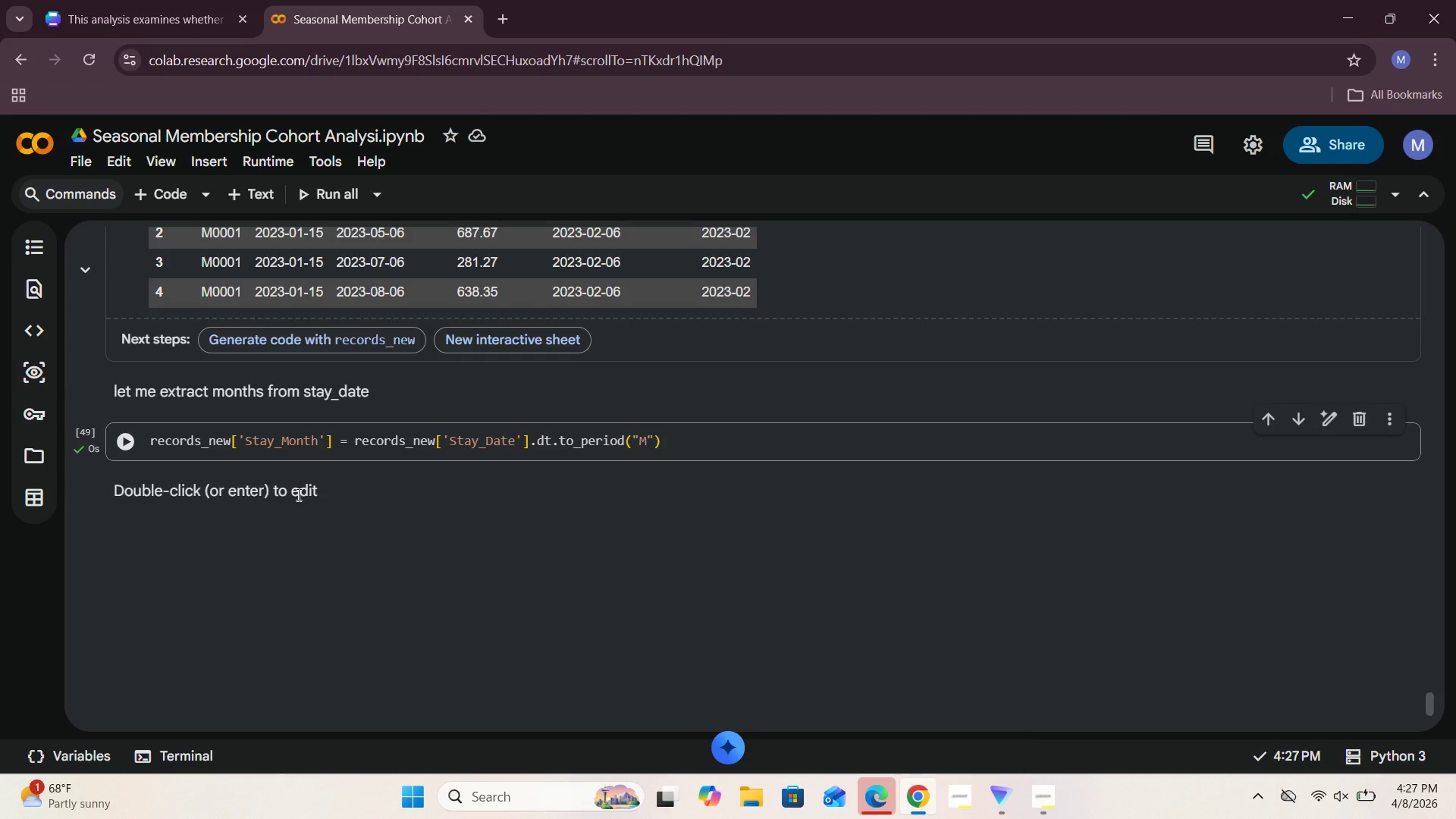 
wait(14.62)
 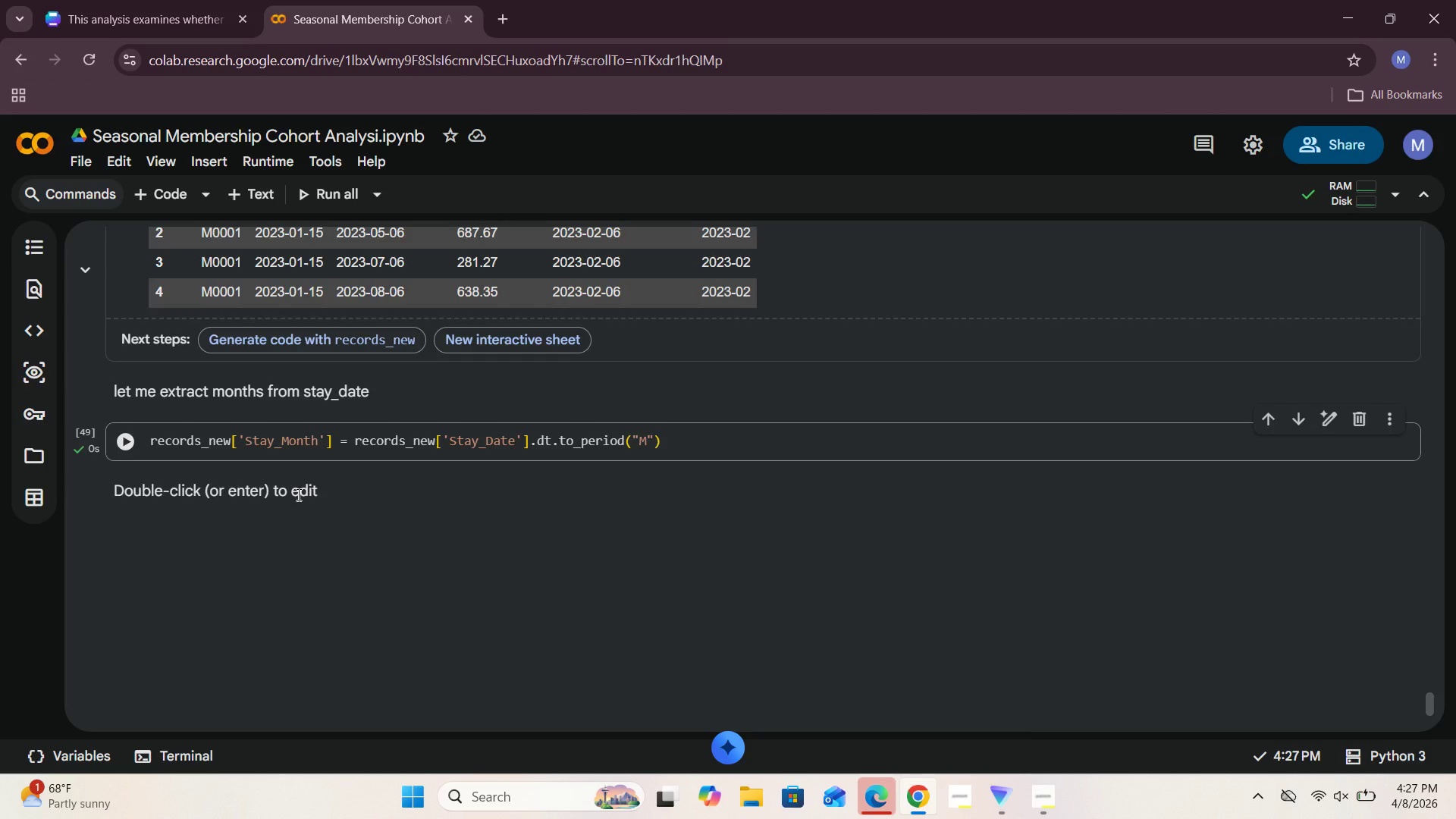 
double_click([258, 494])
 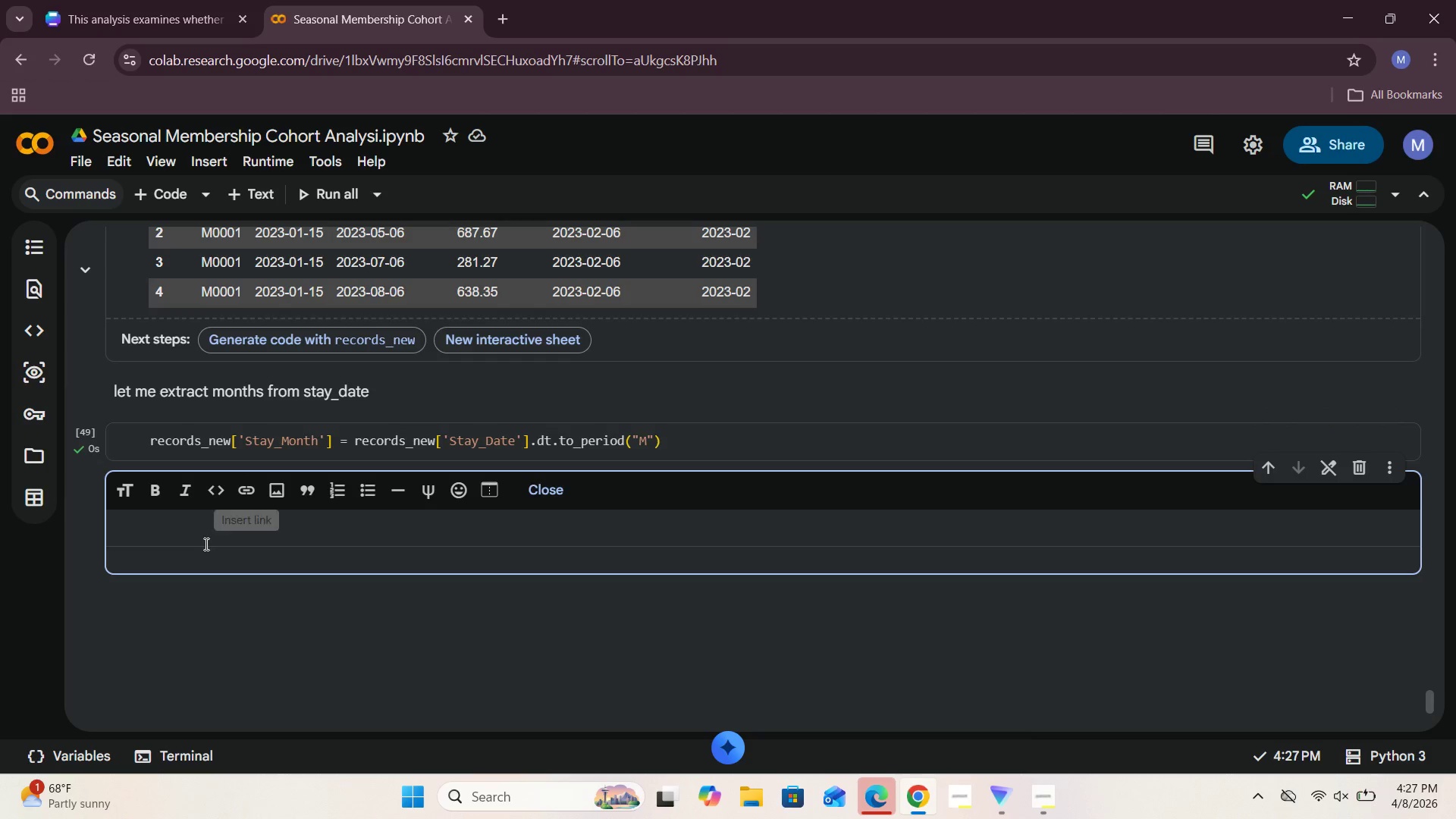 
left_click([205, 544])
 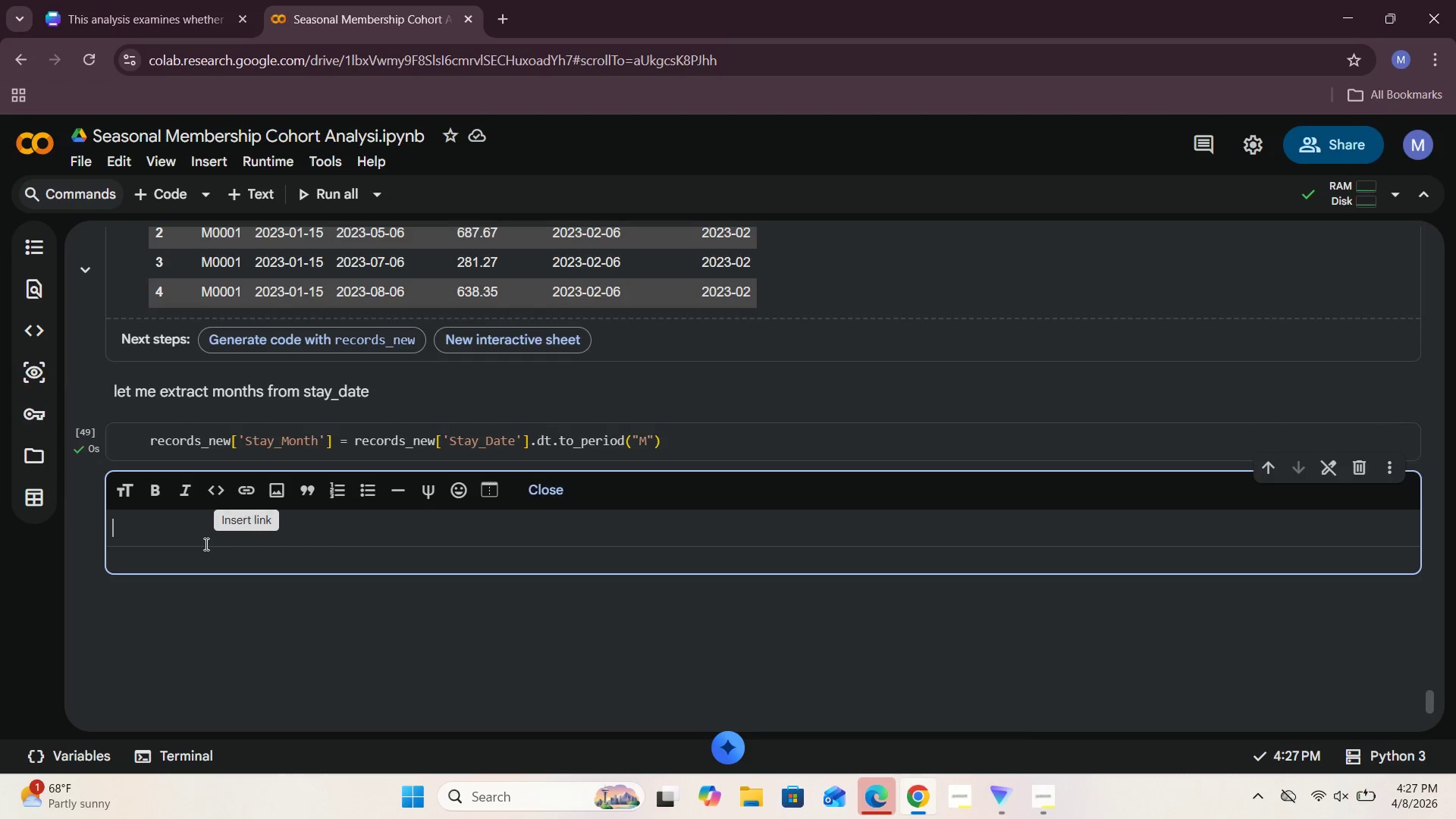 
type(SO NOW )
key(Backspace)
key(Backspace)
key(Backspace)
key(Backspace)
type(now we have both stay_montyh)
key(Backspace)
key(Backspace)
type(j )
key(Backspace)
key(Backspace)
type(h and )
 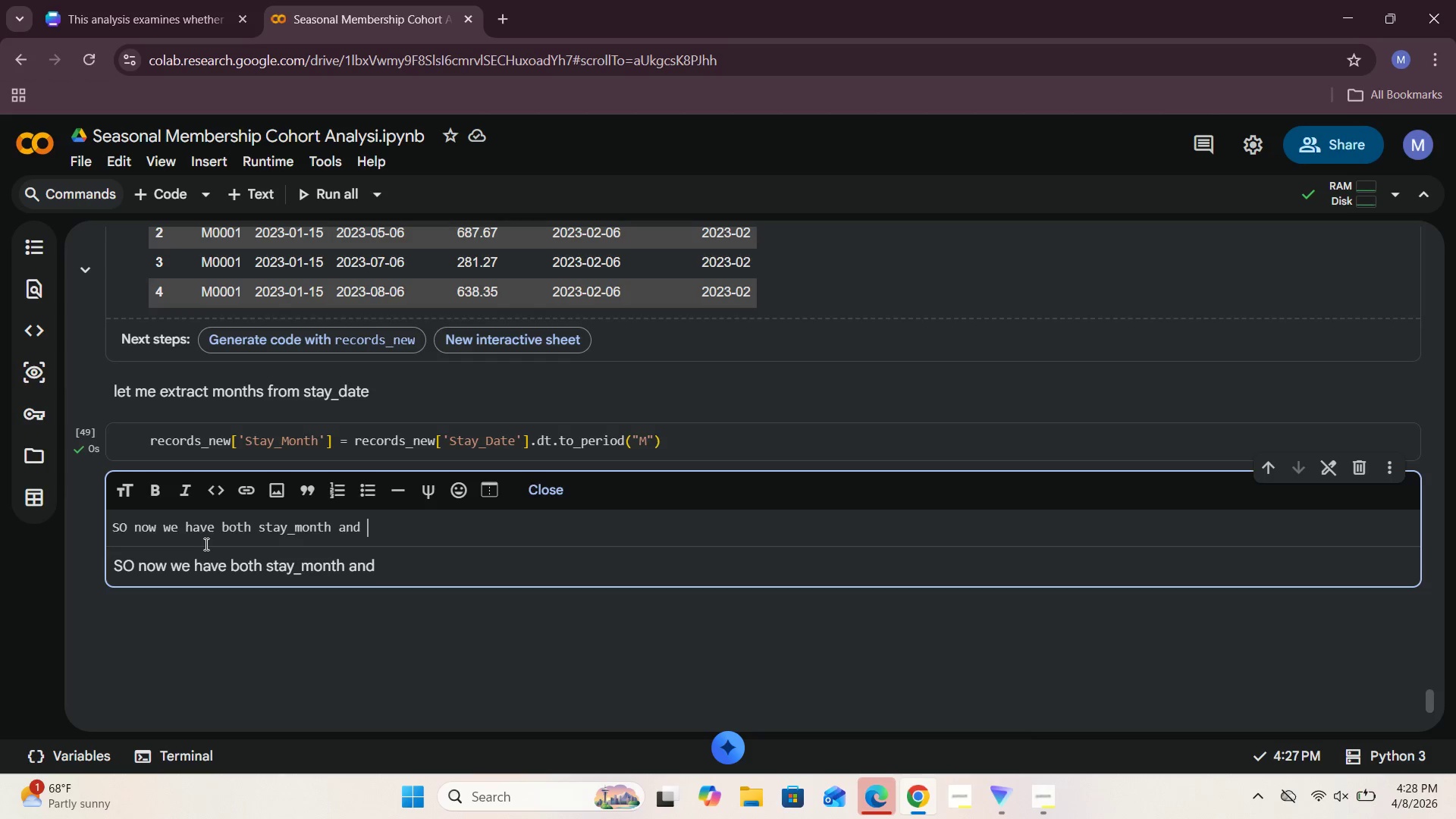 
wait(5.59)
 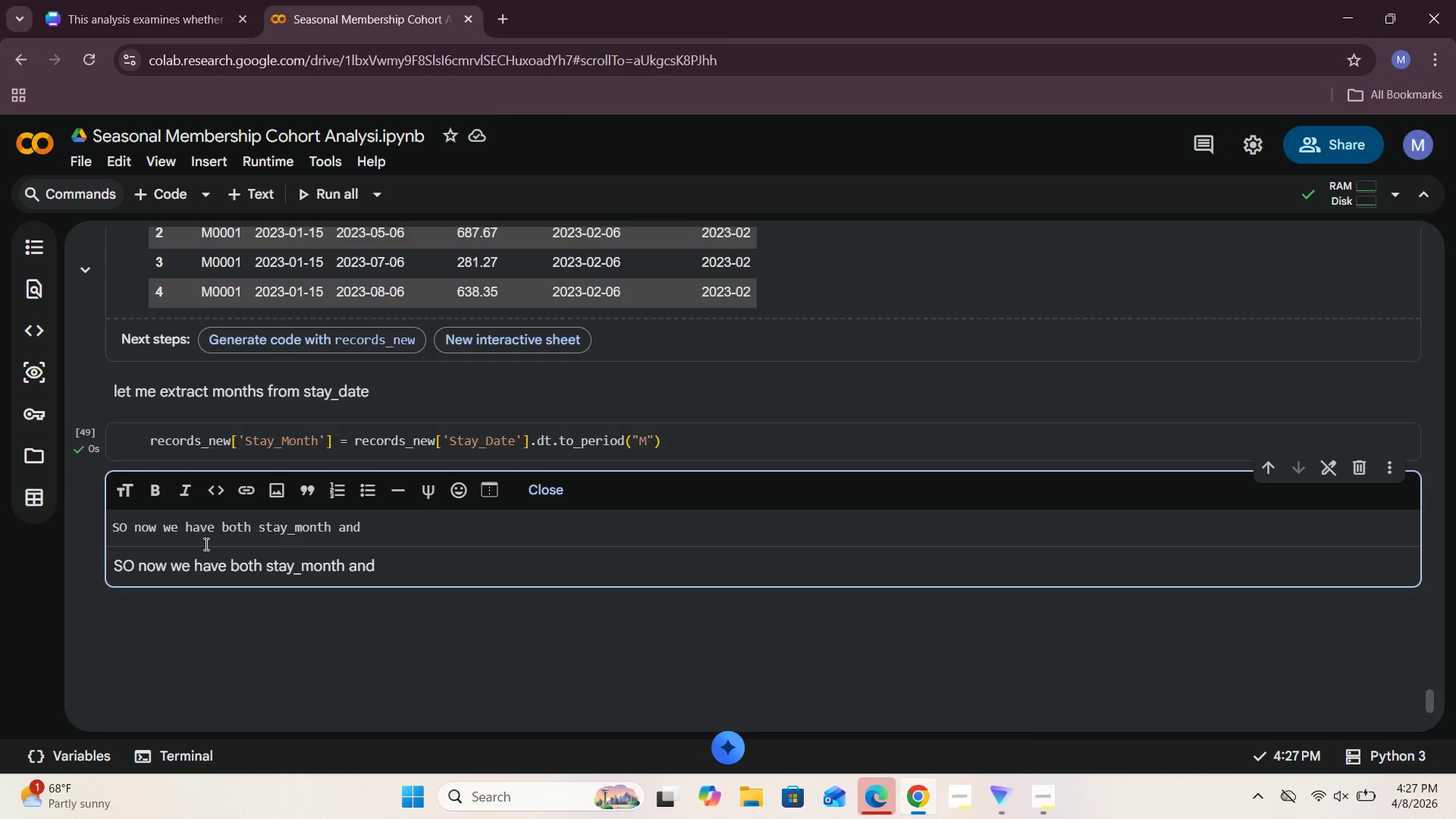 
type(first_stay_month , so )
 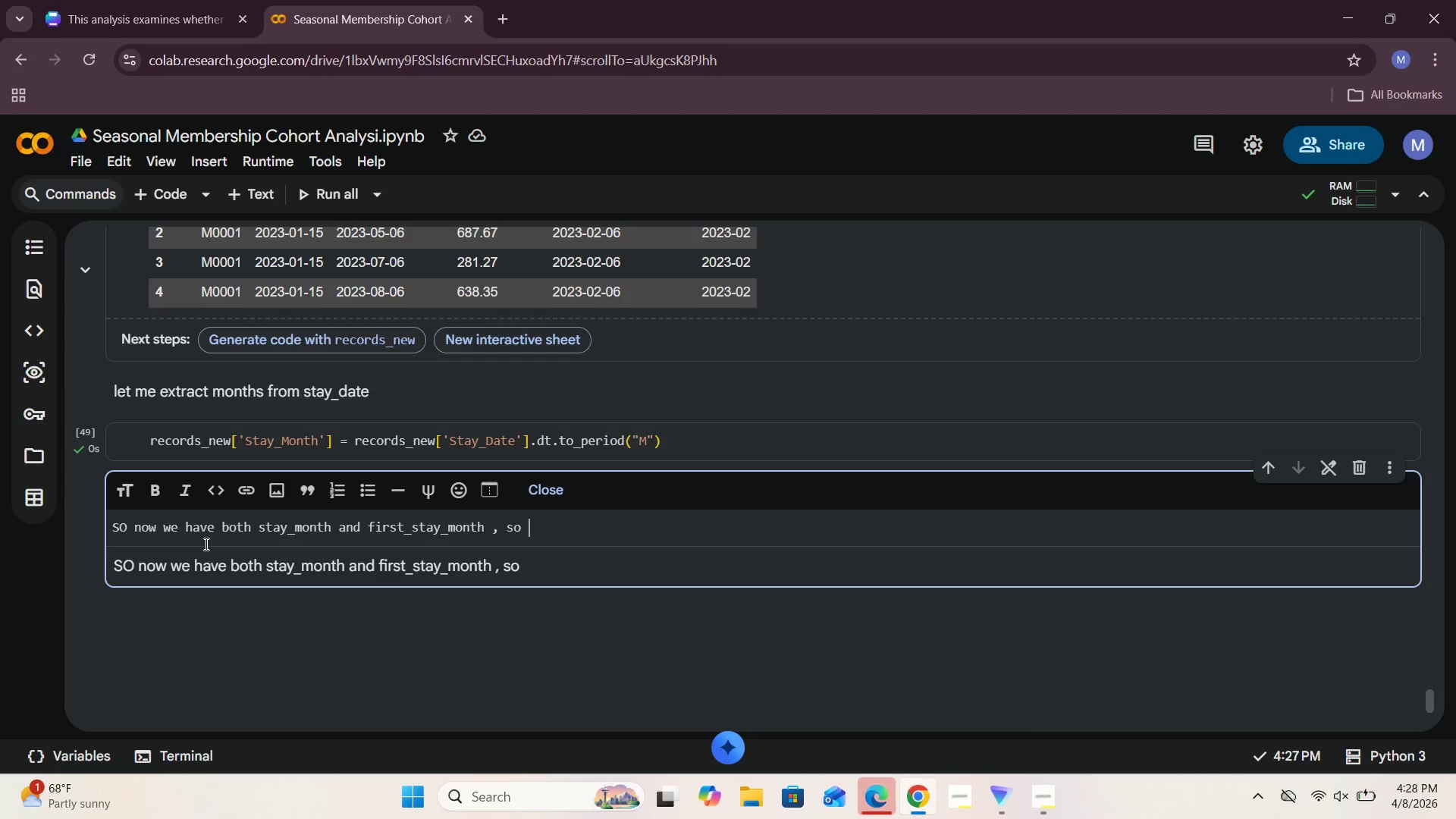 
scroll: coordinate [387, 443], scroll_direction: up, amount: 4.0
 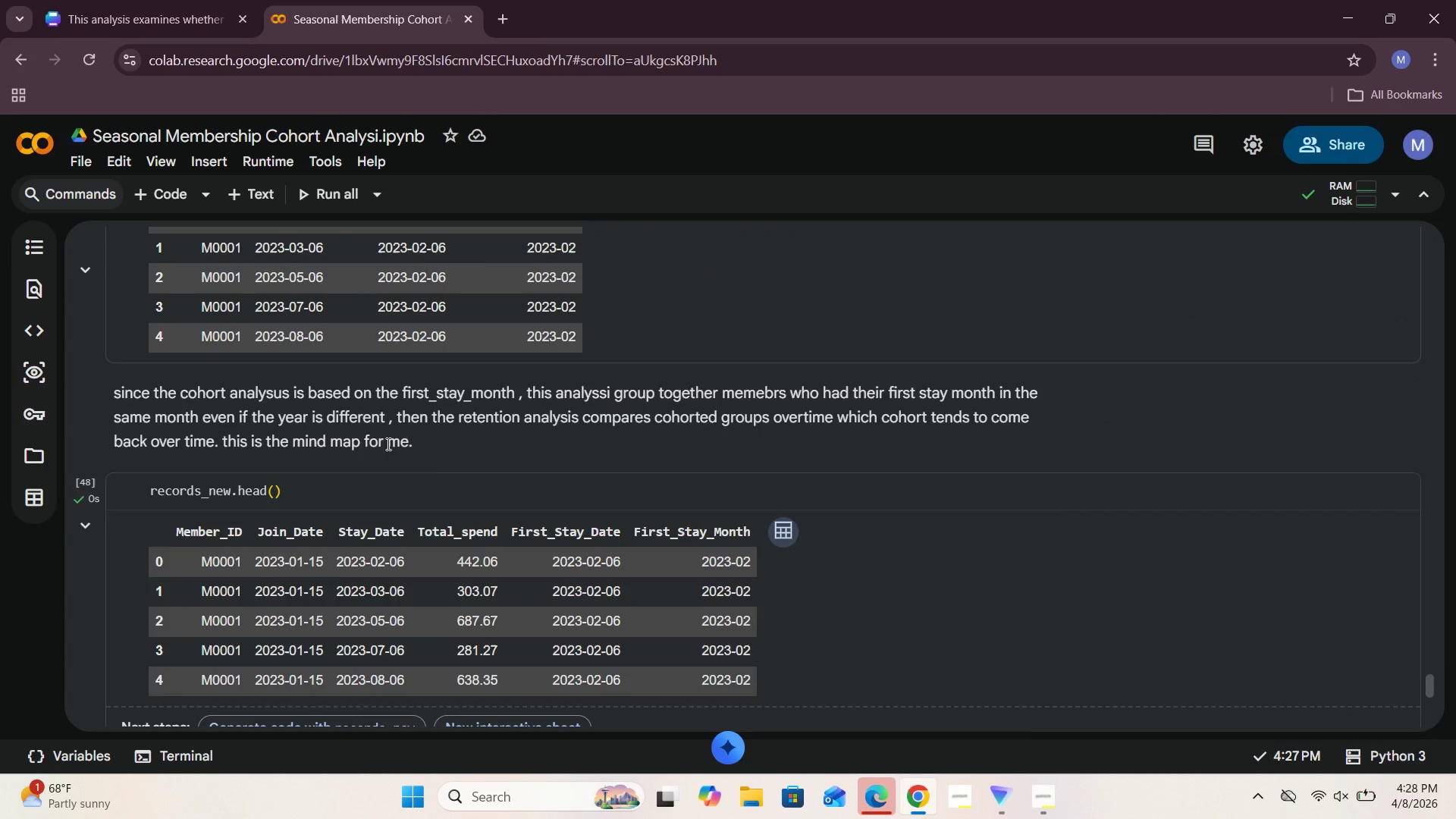 
scroll: coordinate [387, 445], scroll_direction: down, amount: 1.0
 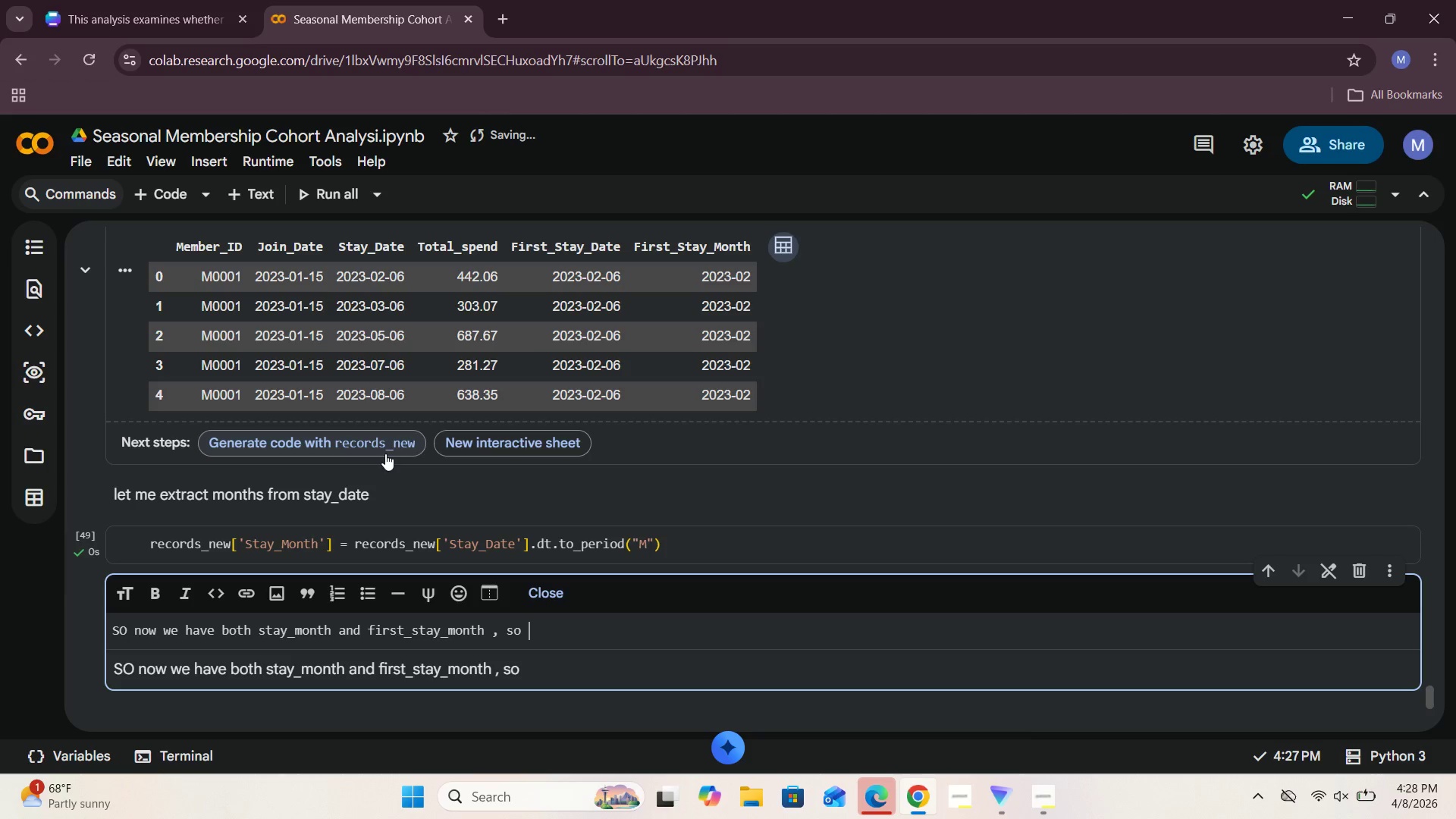 
wait(13.92)
 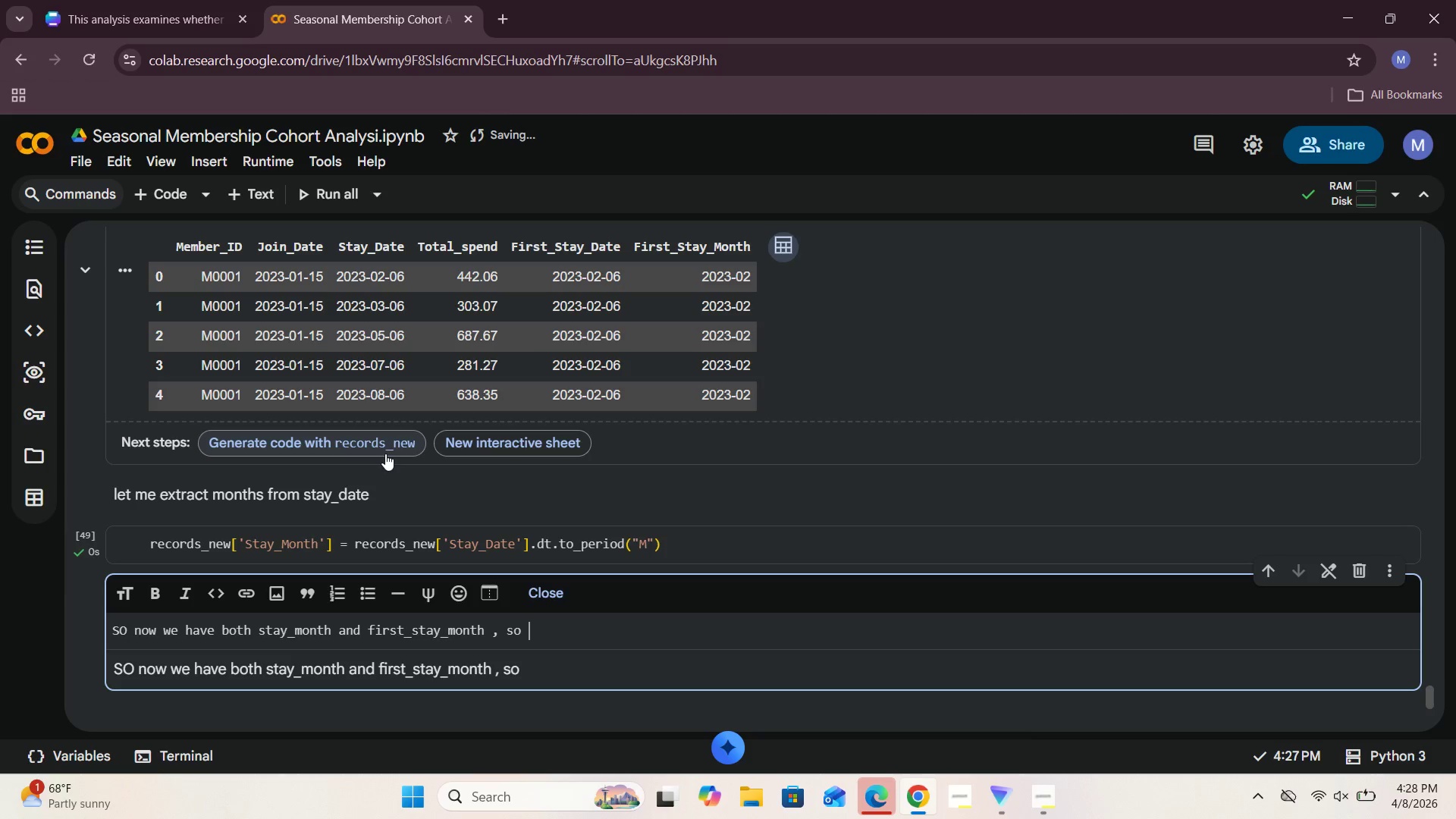 
type(we need t jjjj)
key(Backspace)
key(Backspace)
key(Backspace)
key(Backspace)
key(Backspace)
type( get important features for our retention analysis .)
 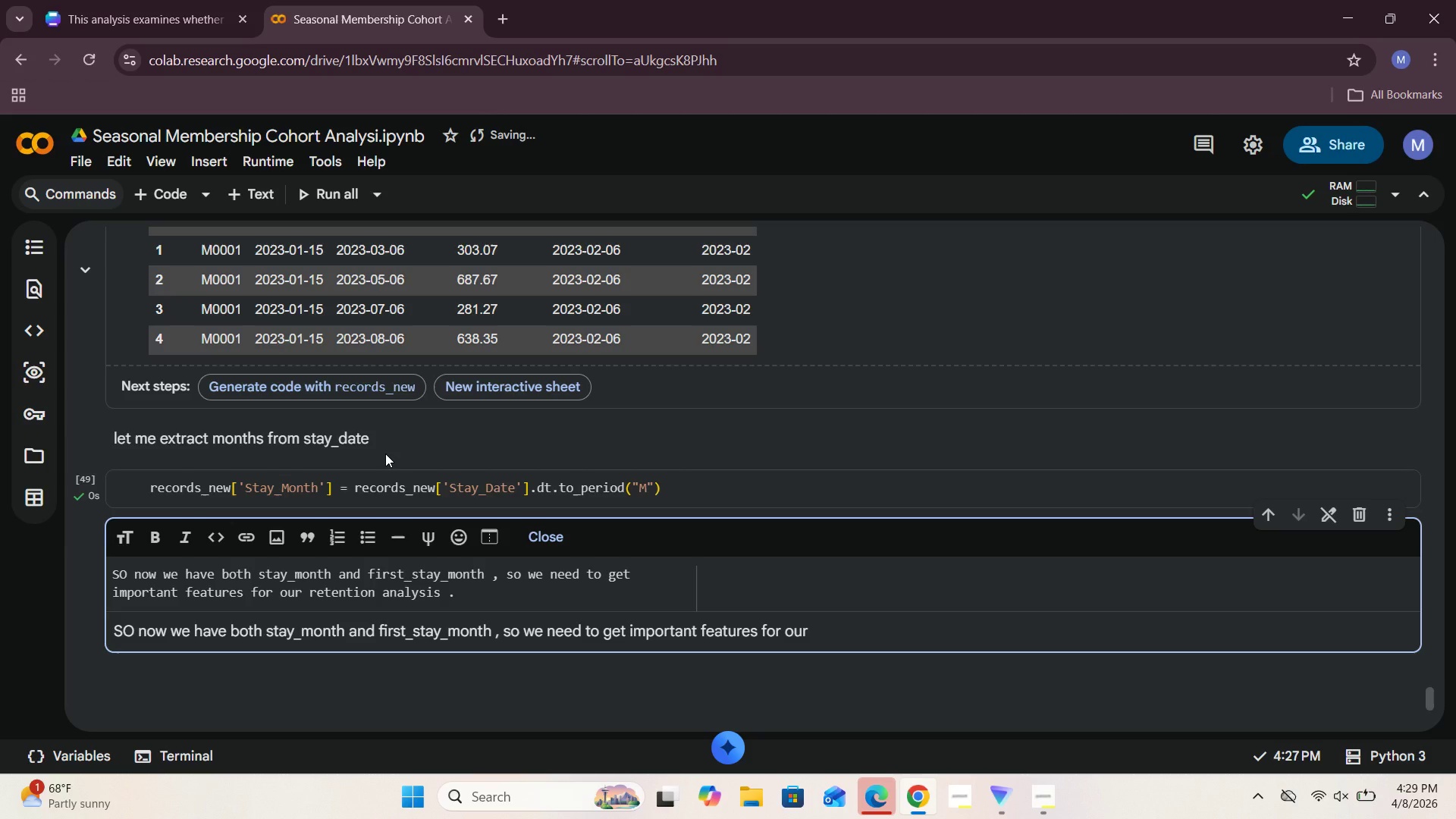 
wait(9.98)
 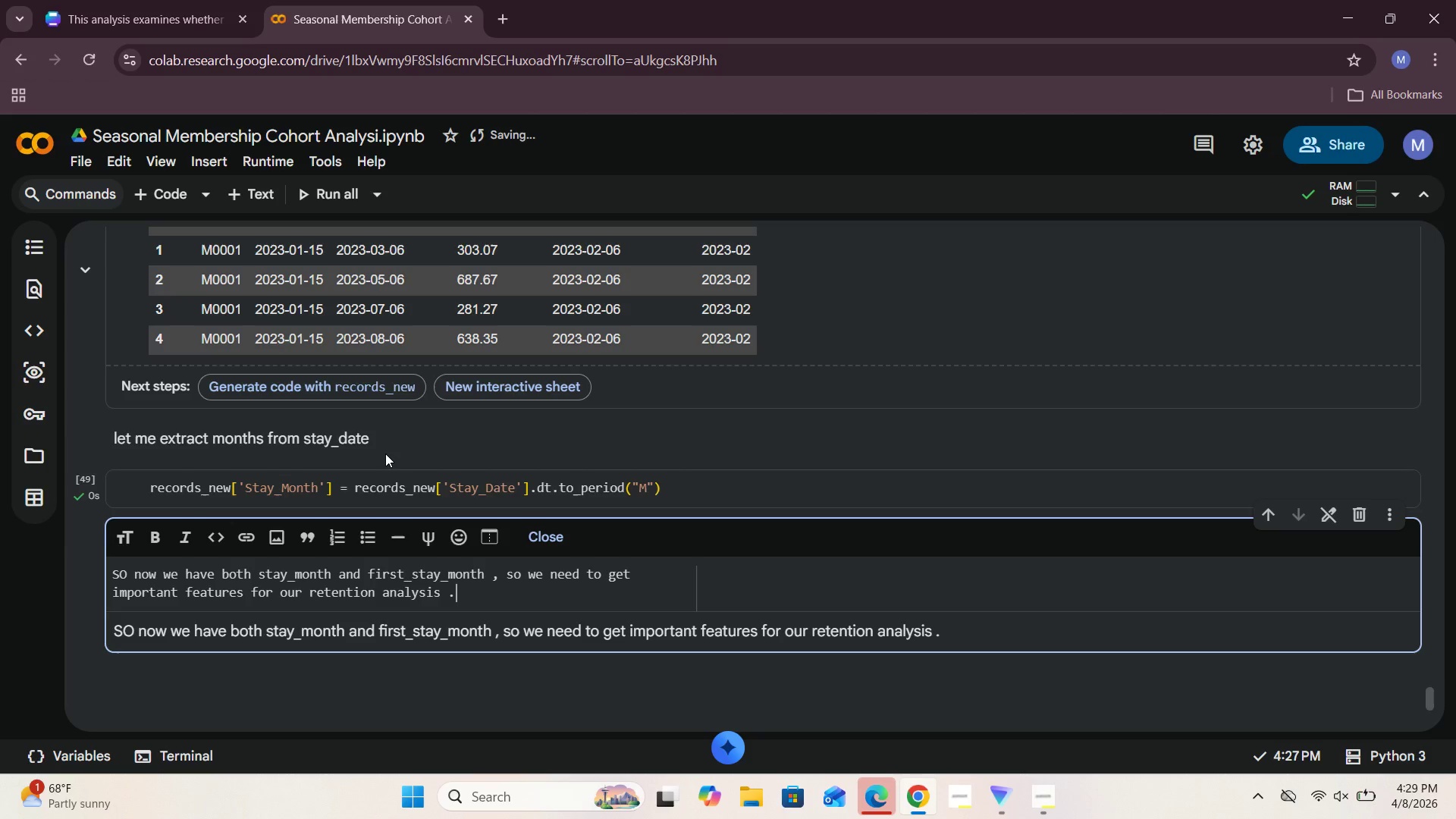 
key(Space)
 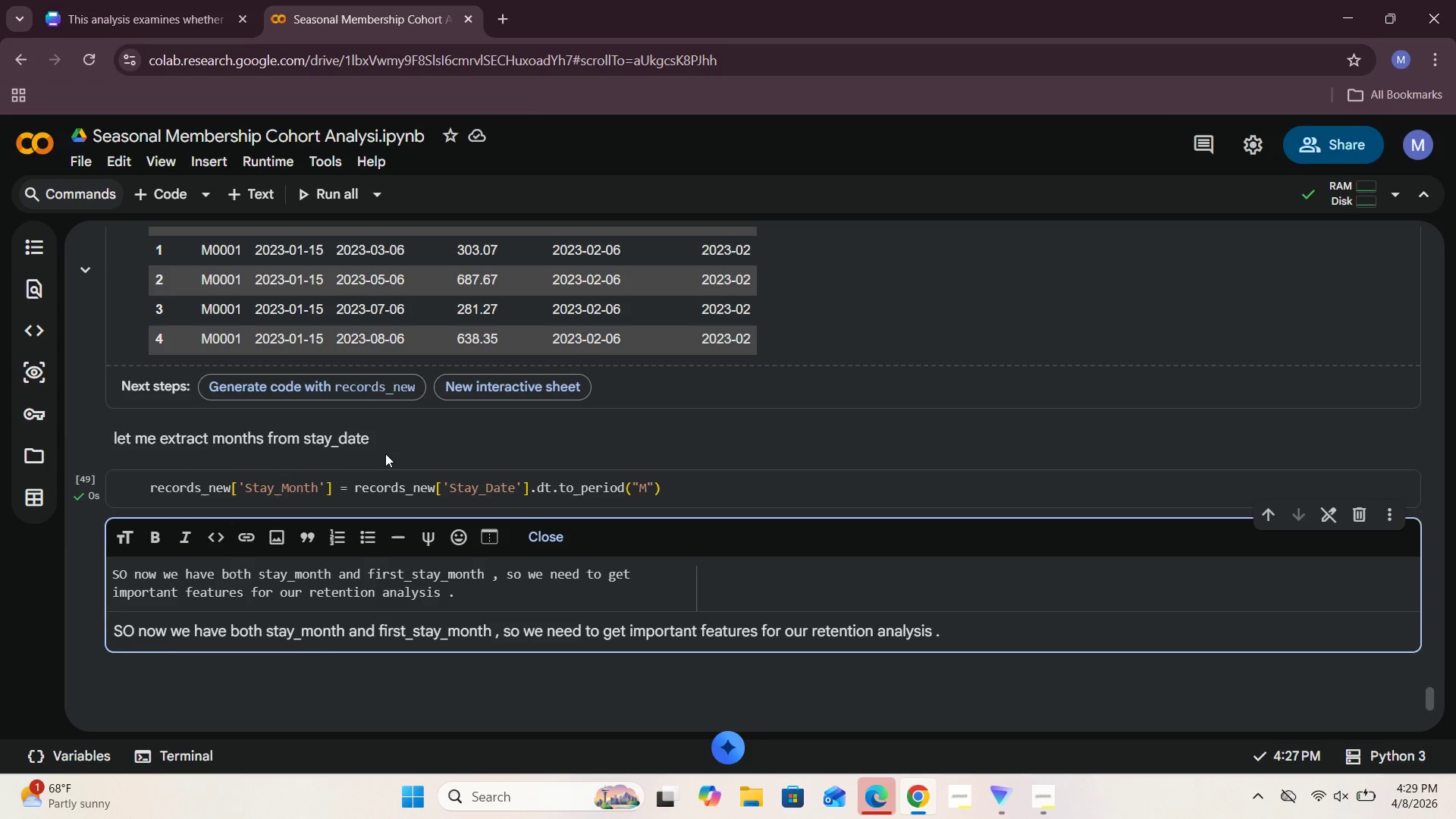 
key(Enter)
 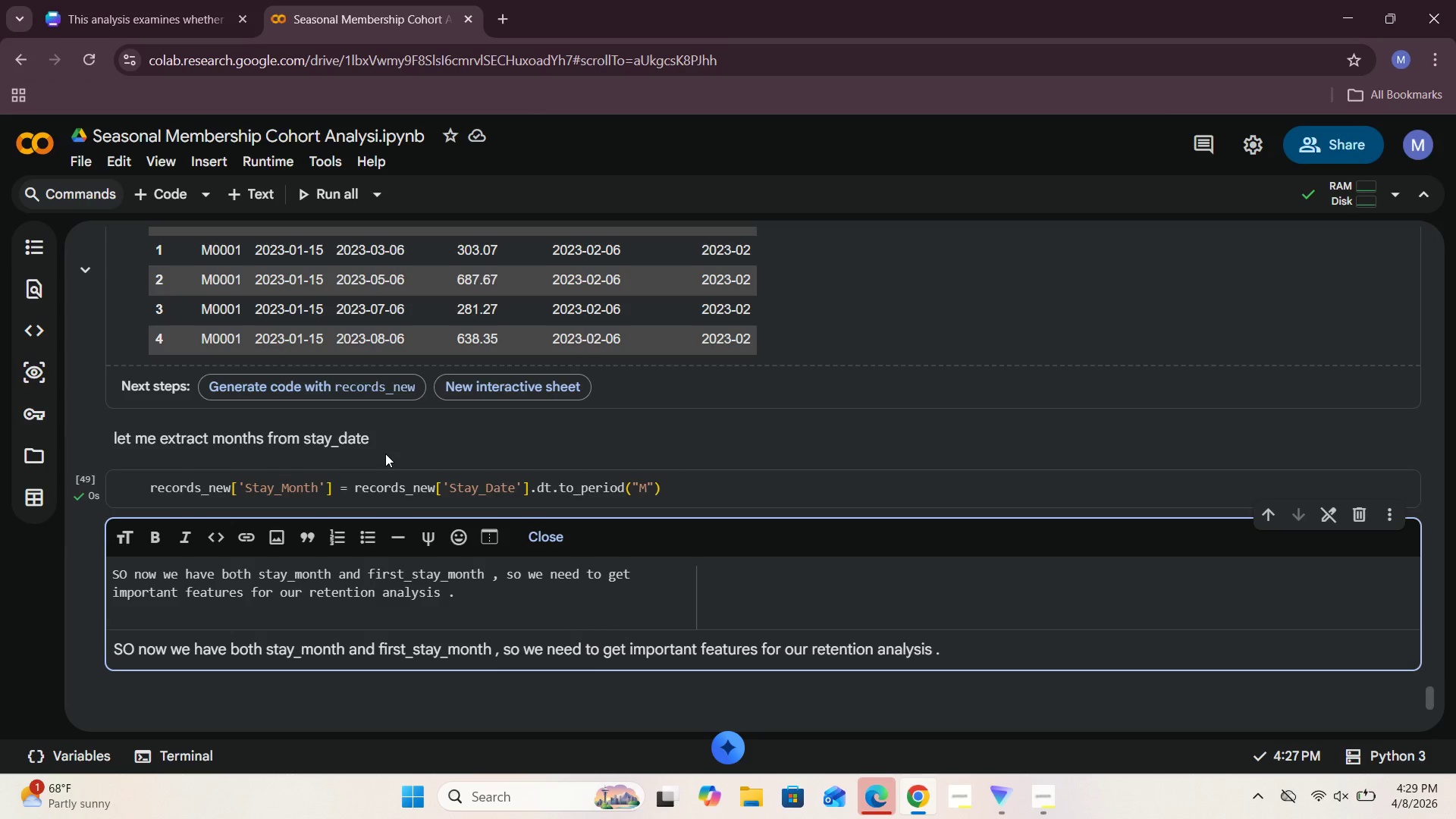 
type(after cohorting the groups into pe)
key(Backspace)
key(Backspace)
type(off-peak and peal )
key(Backspace)
key(Backspace)
type(k stay)
key(Backspace)
key(Backspace)
key(Backspace)
key(Backspace)
type(signupos )
key(Backspace)
key(Backspace)
key(Backspace)
type(s , we need to cla)
key(Backspace)
key(Backspace)
key(Backspace)
type(calculation )
key(Backspace)
key(Backspace)
key(Backspace)
key(Backspace)
type(e their retat)
key(Backspace)
key(Backspace)
type(ention probablity for both )
 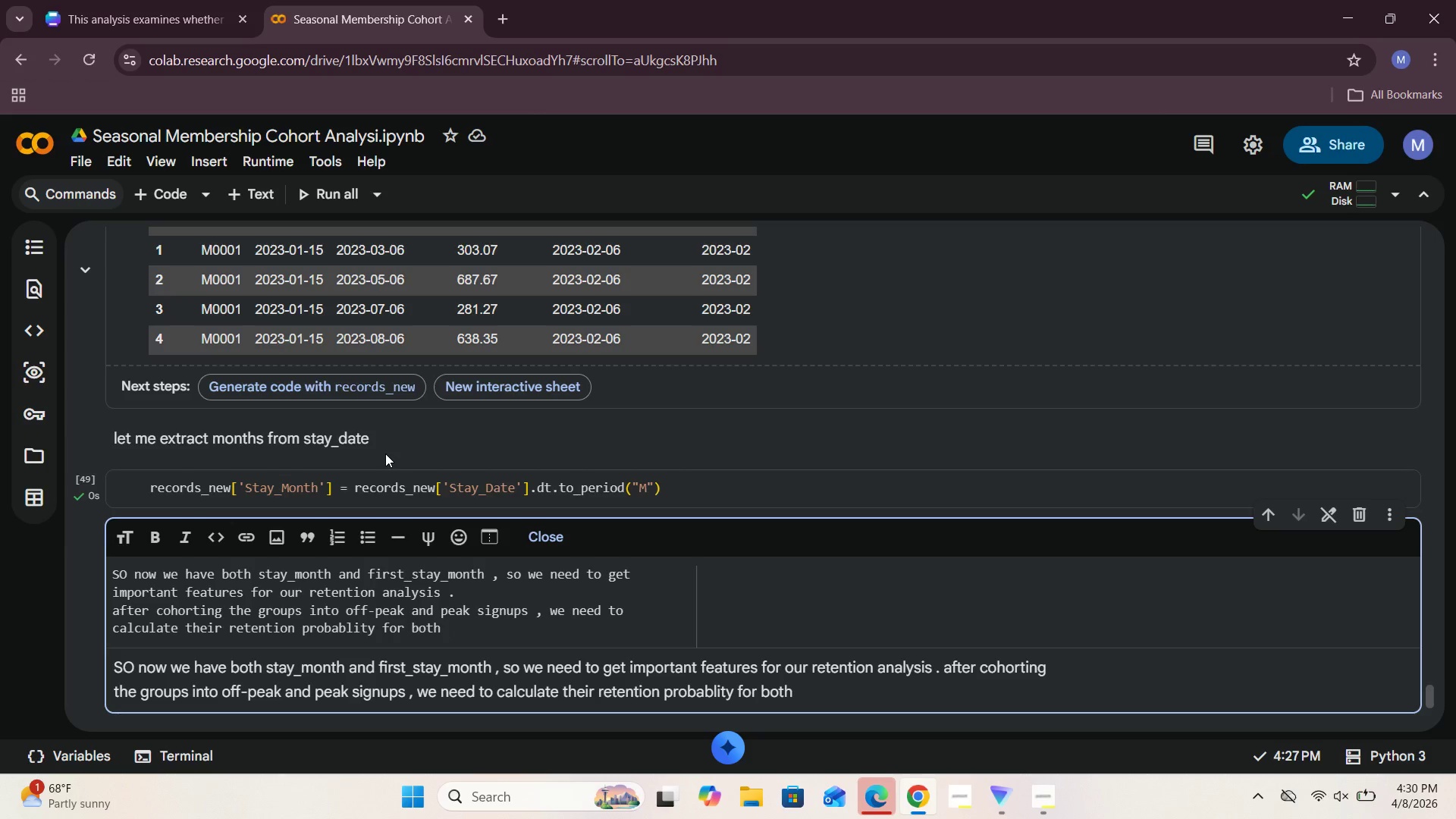 
type(group , them)
key(Backspace)
type(n by comparing it we can answer the =)
key(Backspace)
type(====)
key(Backspace)
key(Backspace)
key(Backspace)
key(Backspace)
key(Backspace)
key(Backspace)
key(Backspace)
key(Backspace)
type(our business pron)
key(Backspace)
type(blem which is on)
 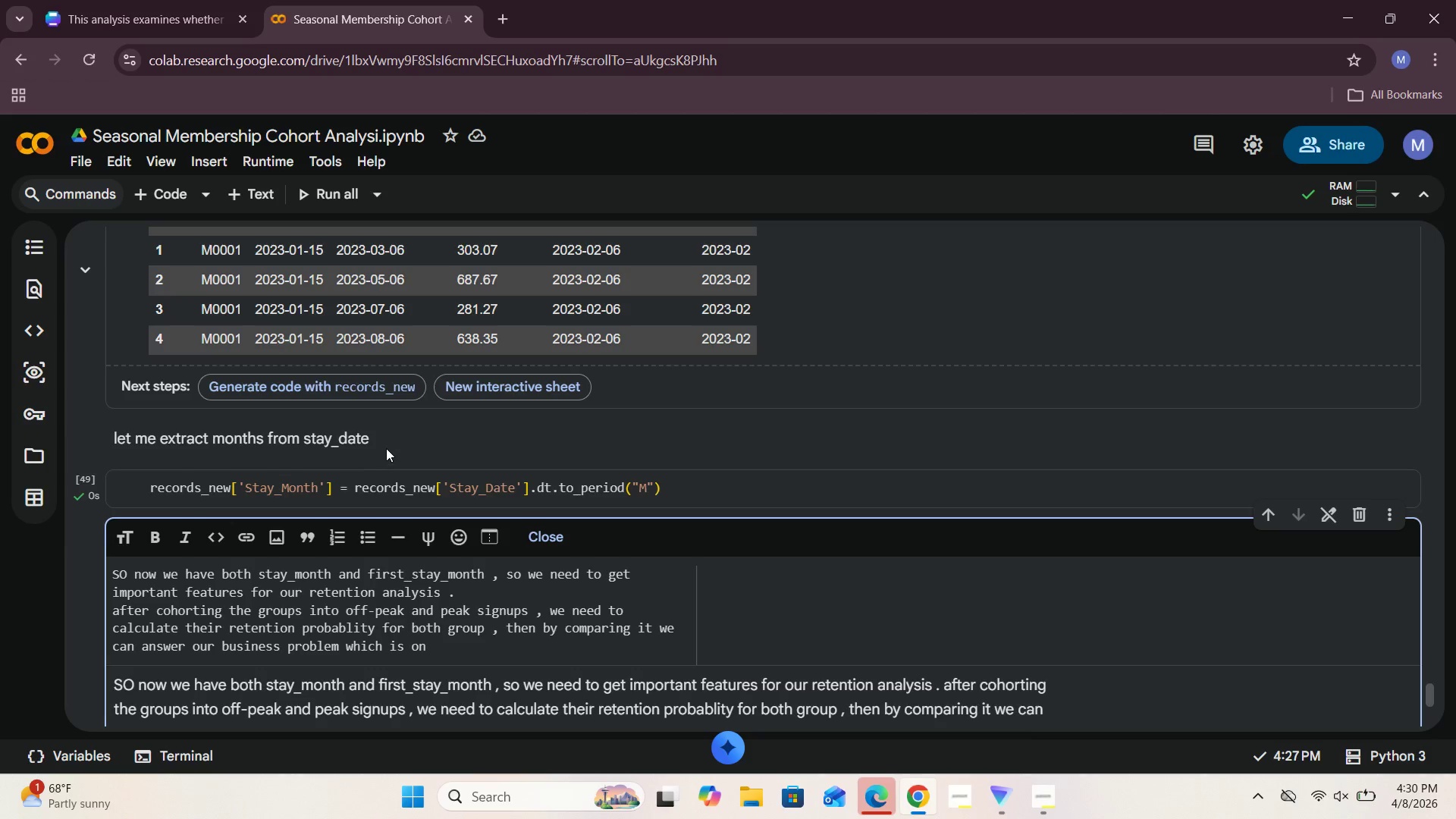 
scroll: coordinate [388, 438], scroll_direction: up, amount: 1.0
 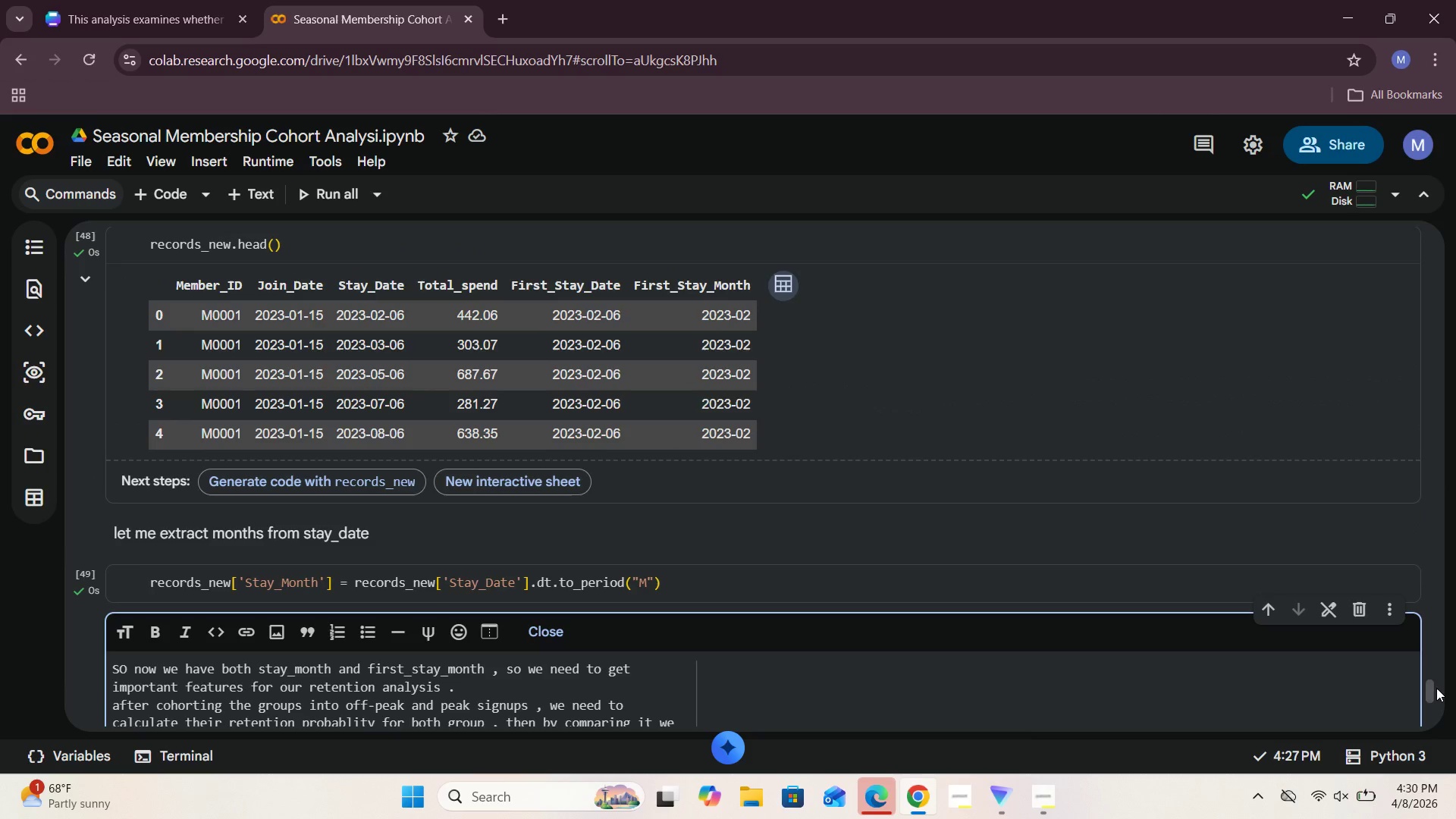 
left_click_drag(start_coordinate=[1433, 688], to_coordinate=[1447, 120])
 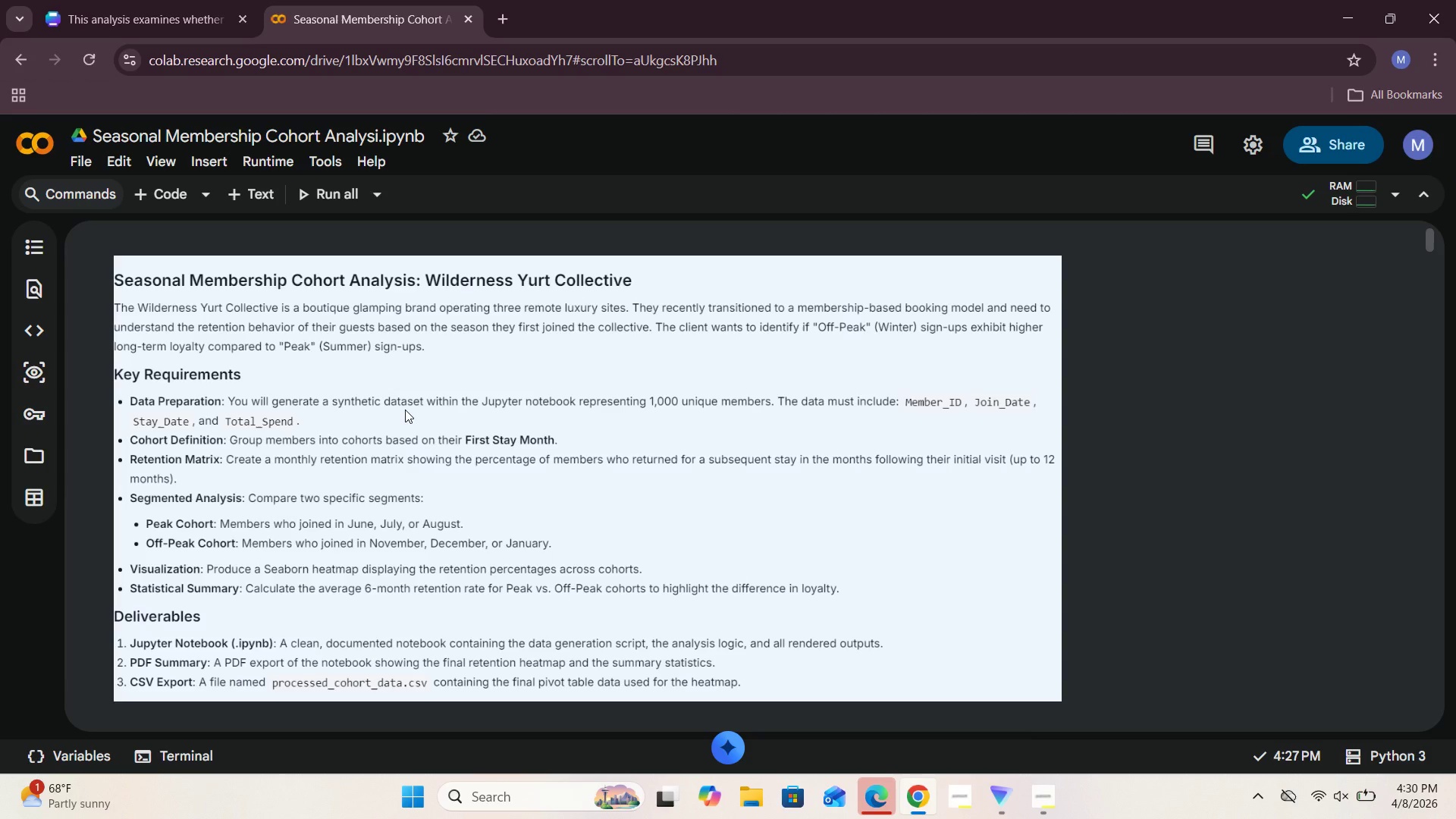 
scroll: coordinate [405, 410], scroll_direction: down, amount: 2.0
 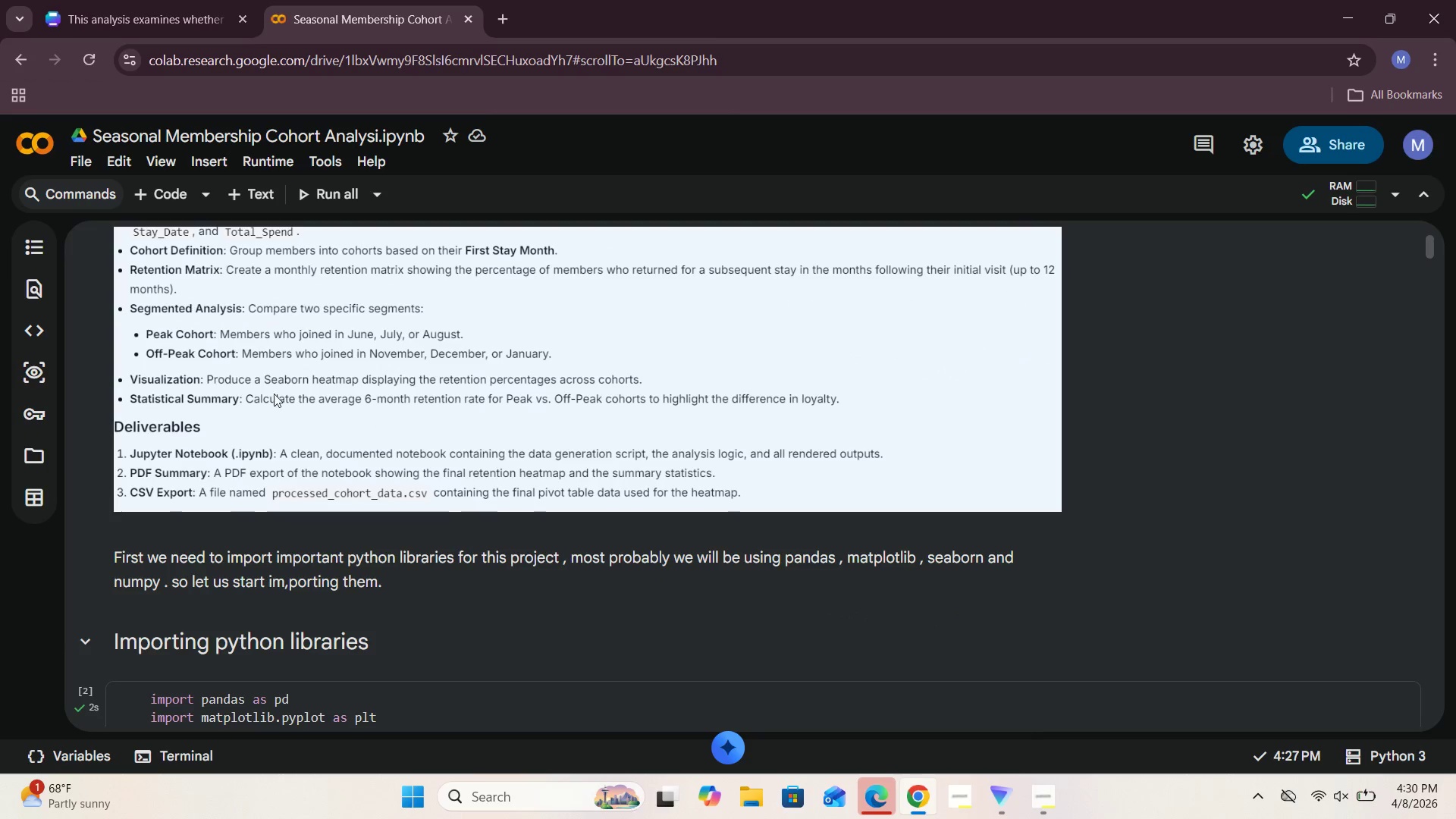 
scroll: coordinate [274, 365], scroll_direction: up, amount: 3.0
 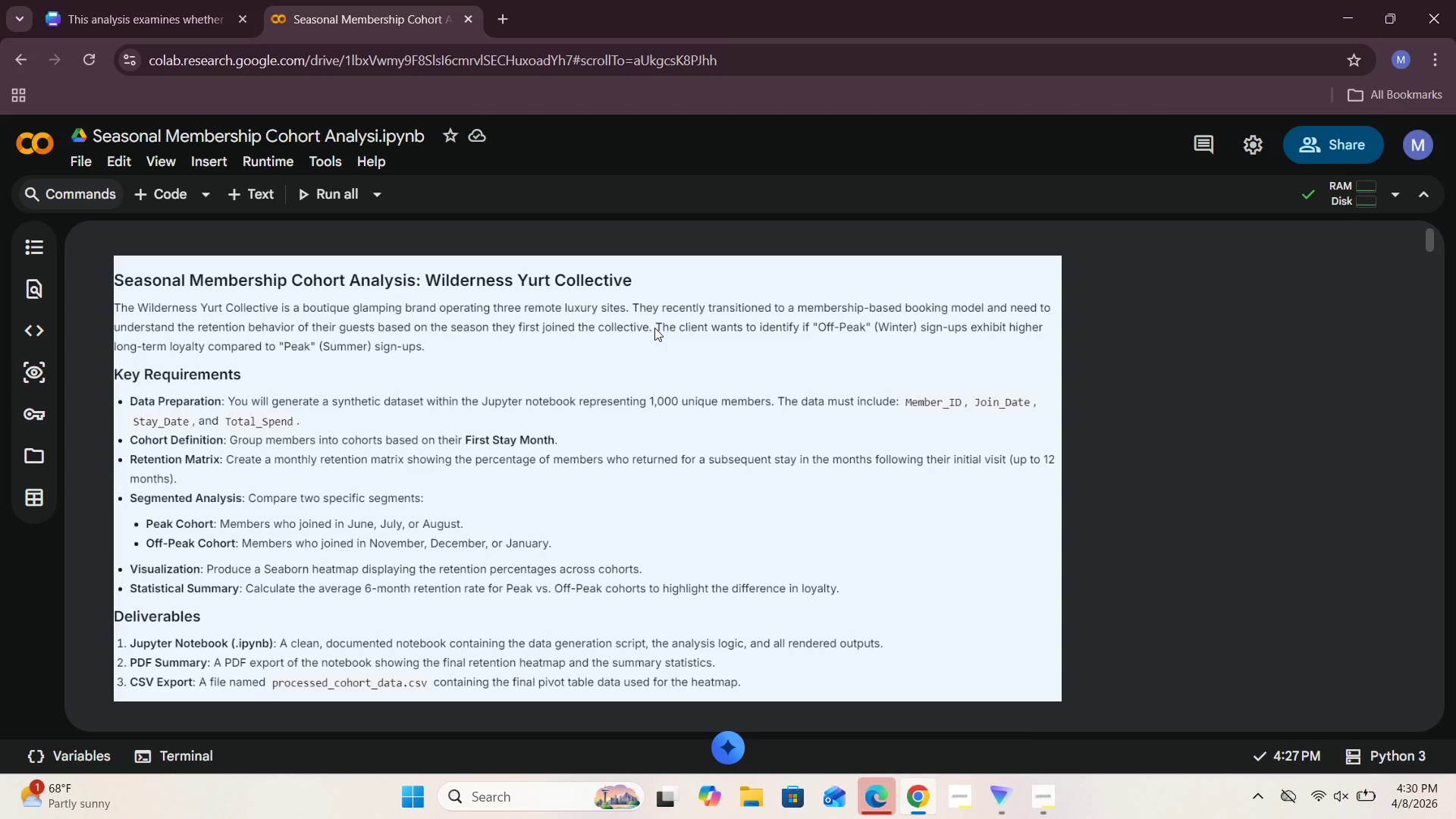 
wait(6.84)
 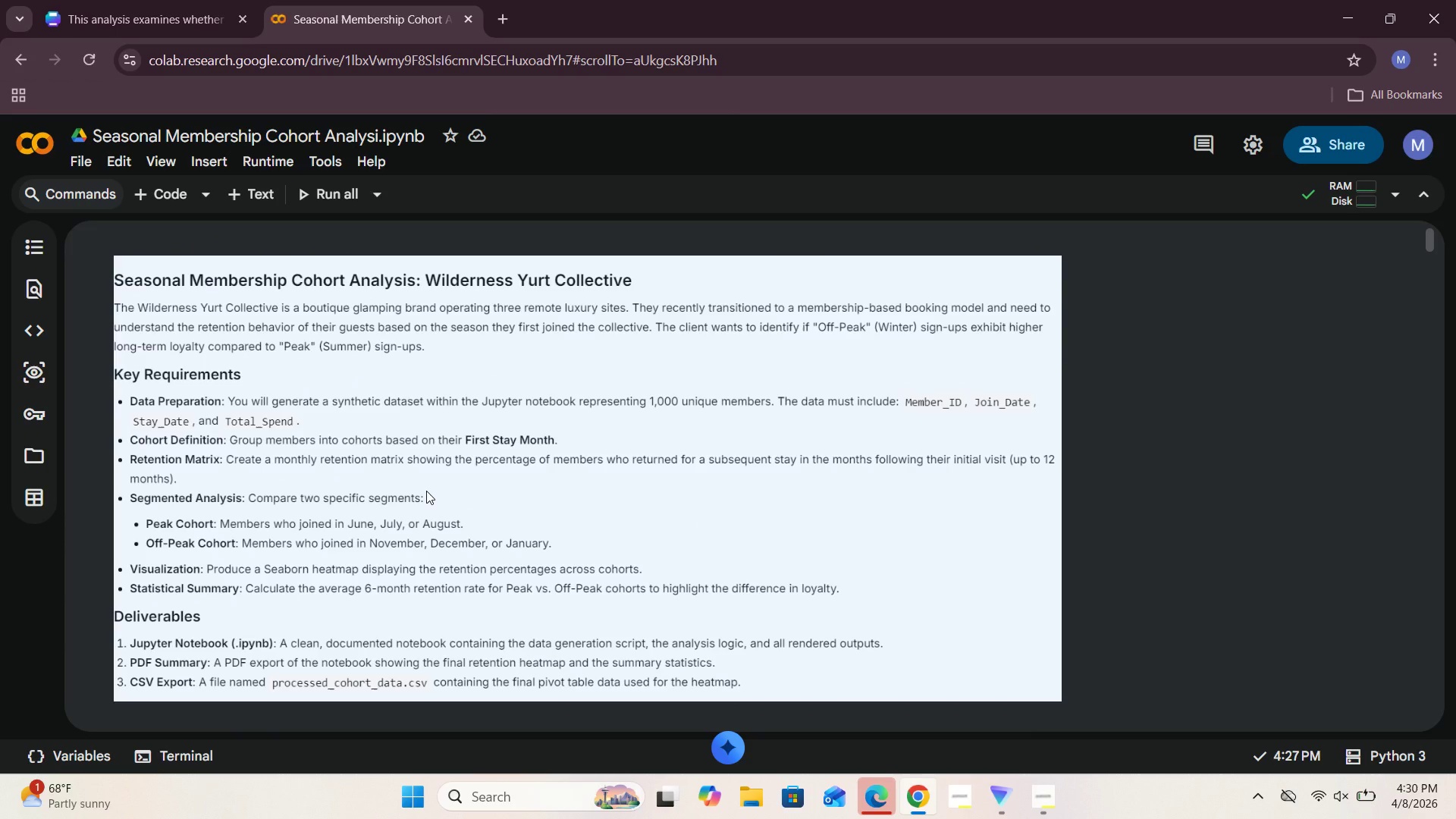 
scroll: coordinate [655, 327], scroll_direction: down, amount: 2.0
 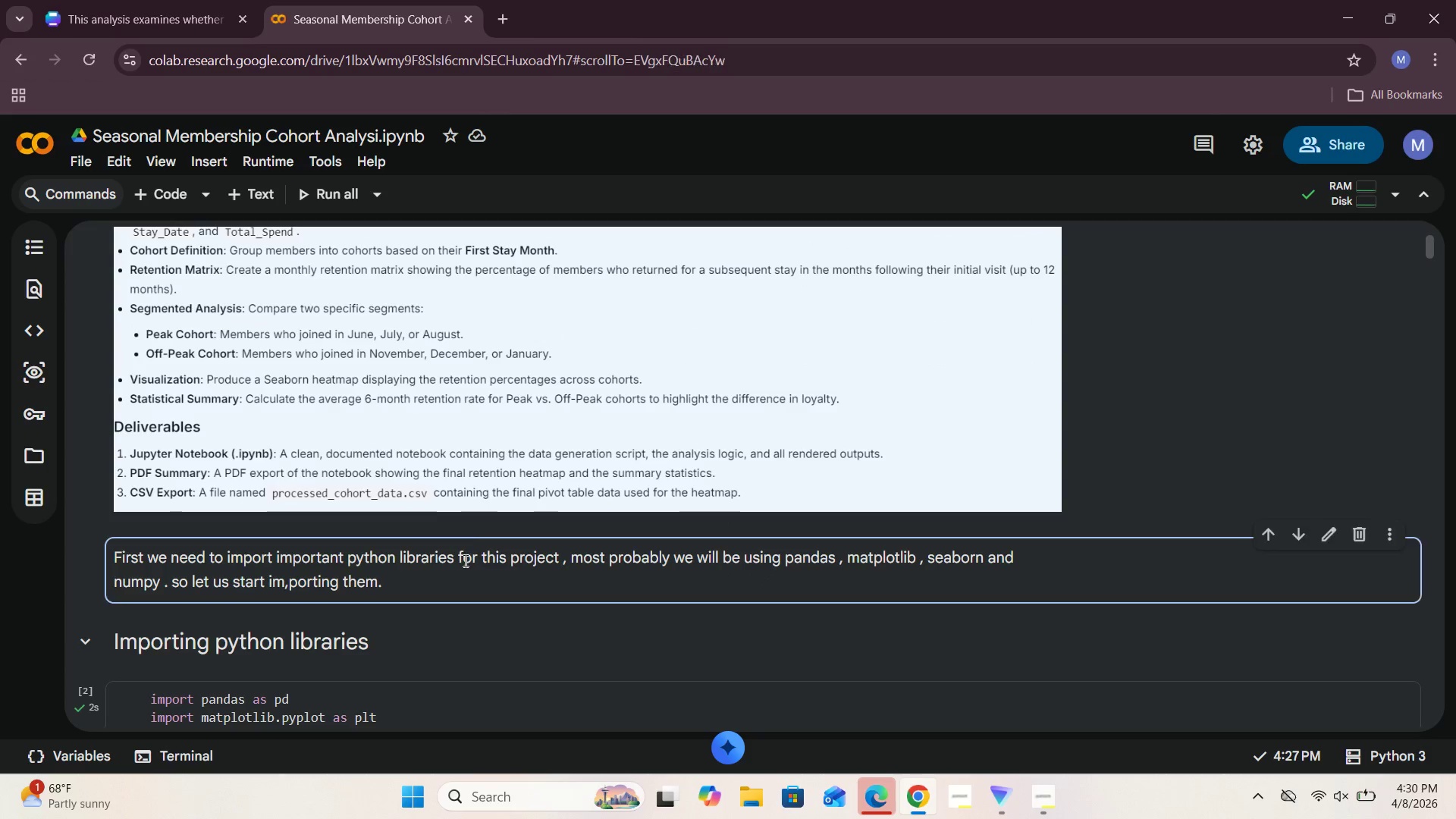 
double_click([514, 428])
 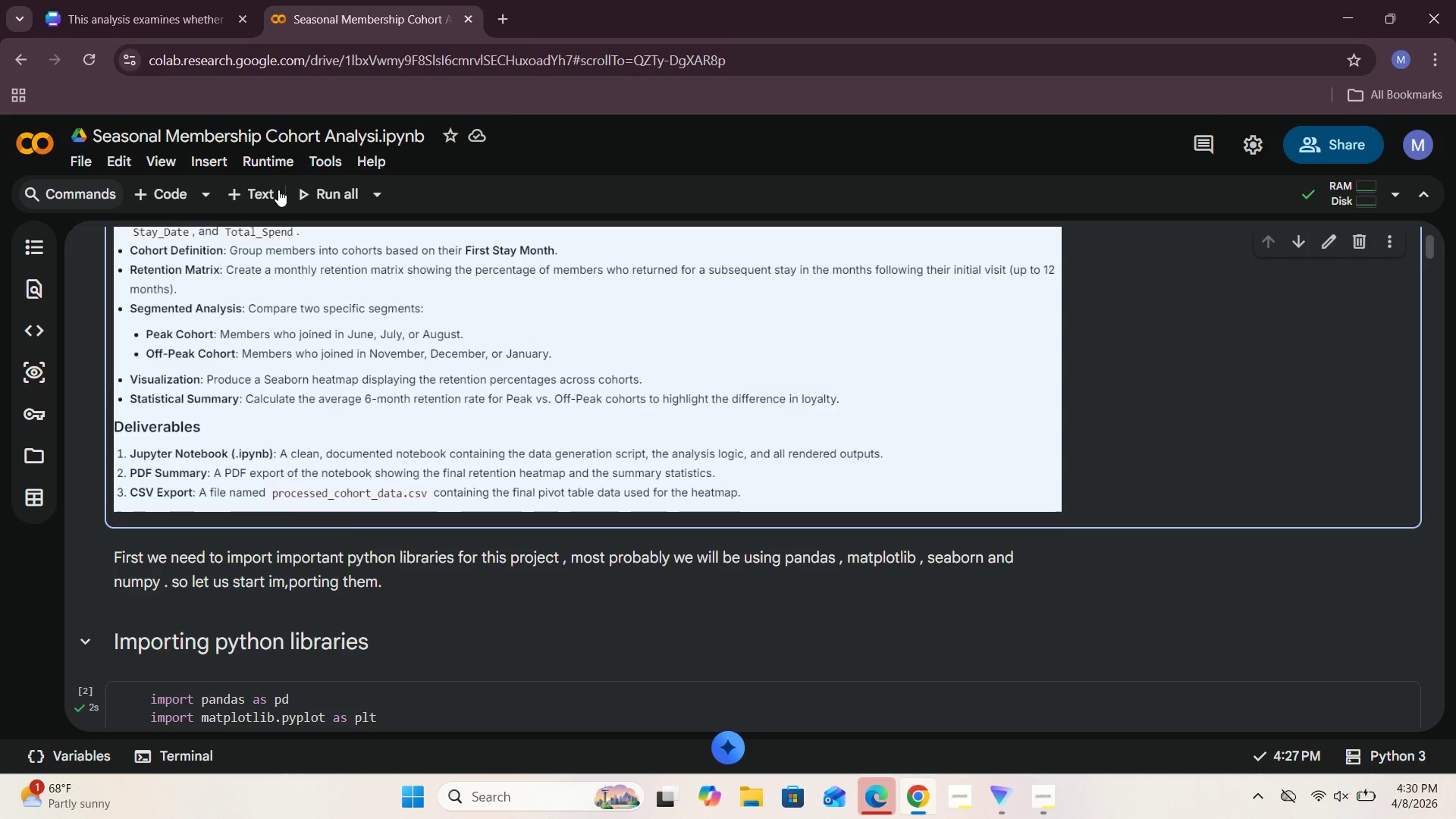 
left_click([277, 190])
 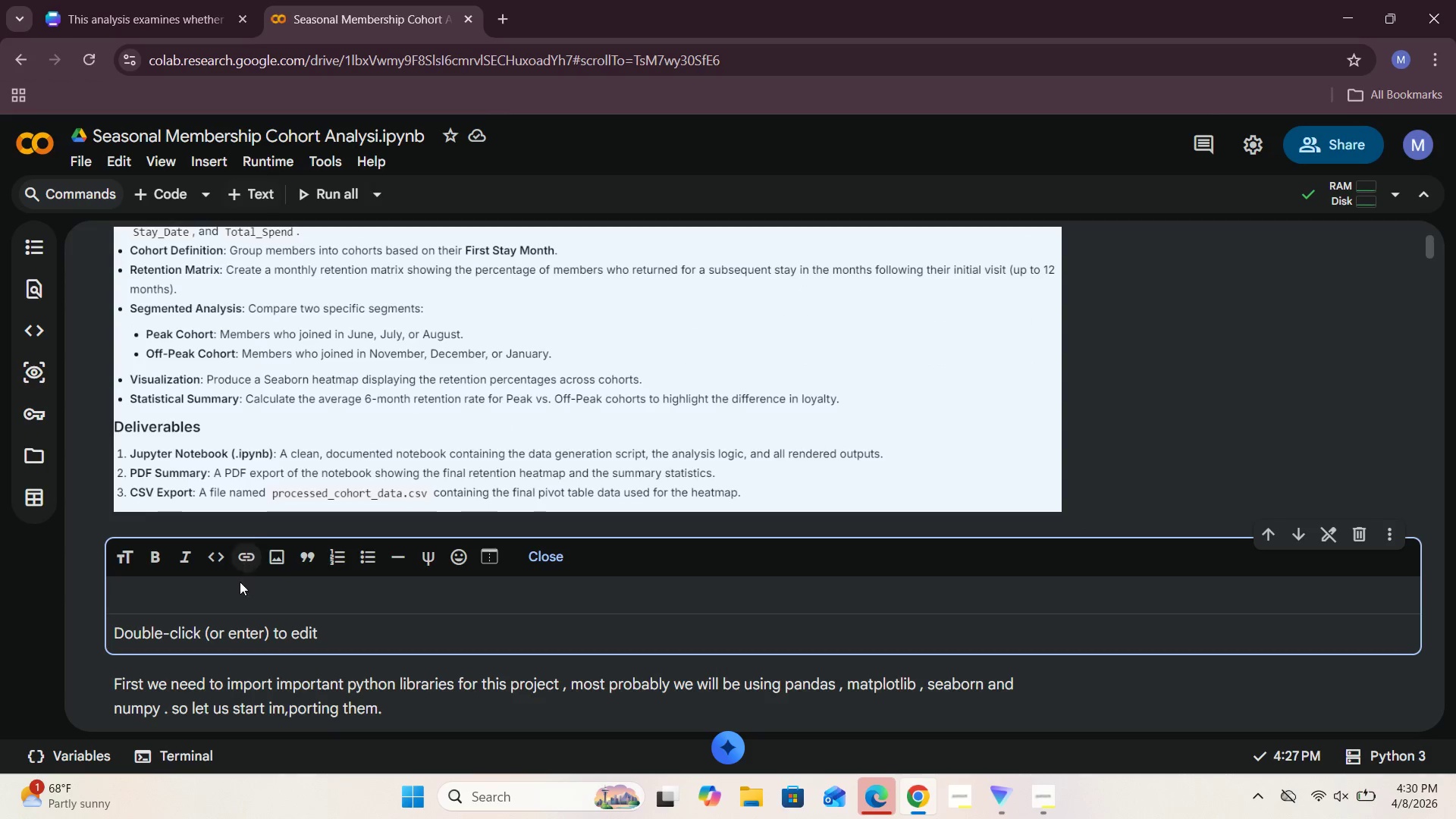 
left_click([237, 598])
 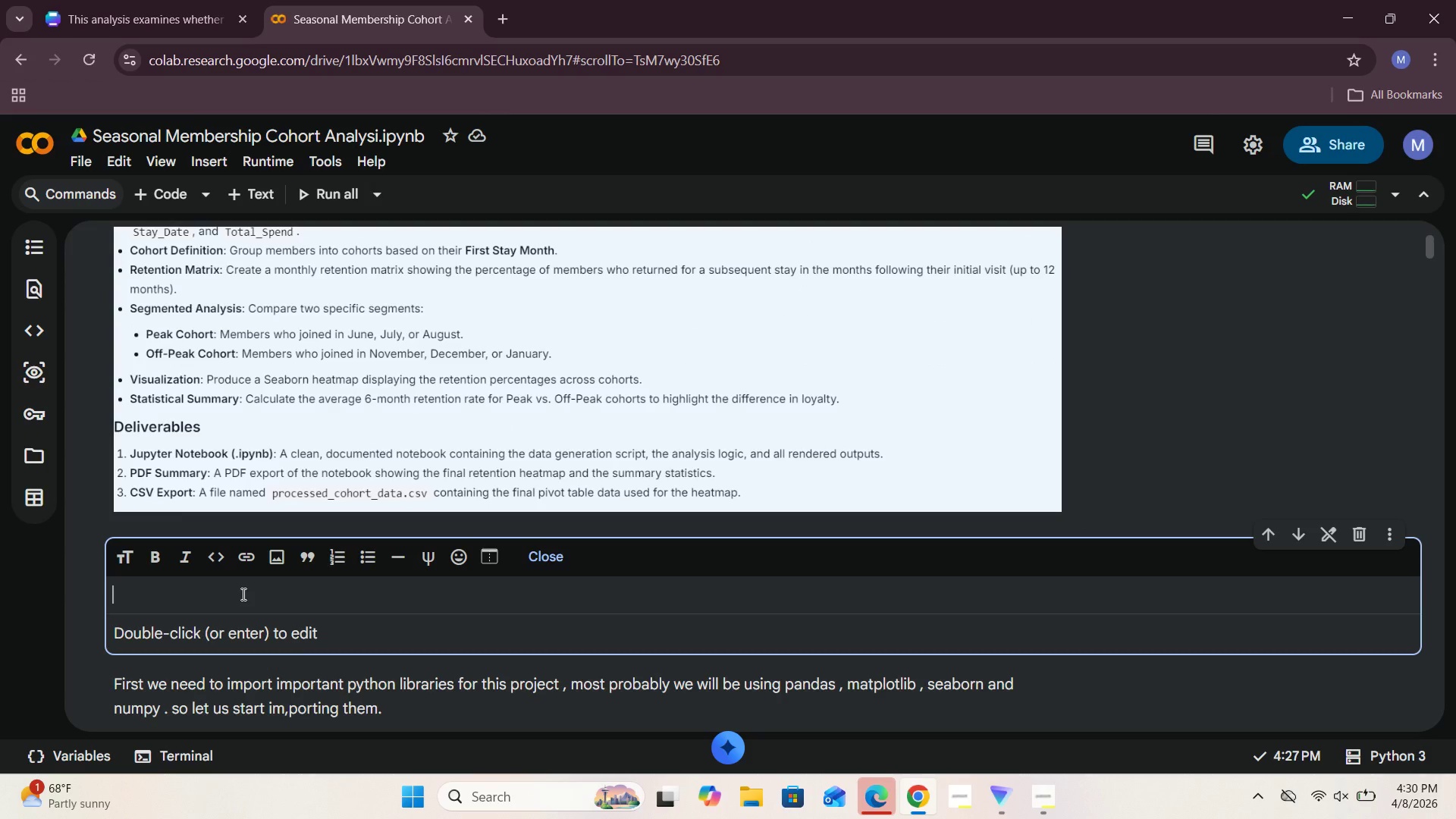 
type(the client wants to undert)
key(Backspace)
type(satnd )
key(Backspace)
key(Backspace)
key(Backspace)
key(Backspace)
key(Backspace)
key(Backspace)
type(stand)
 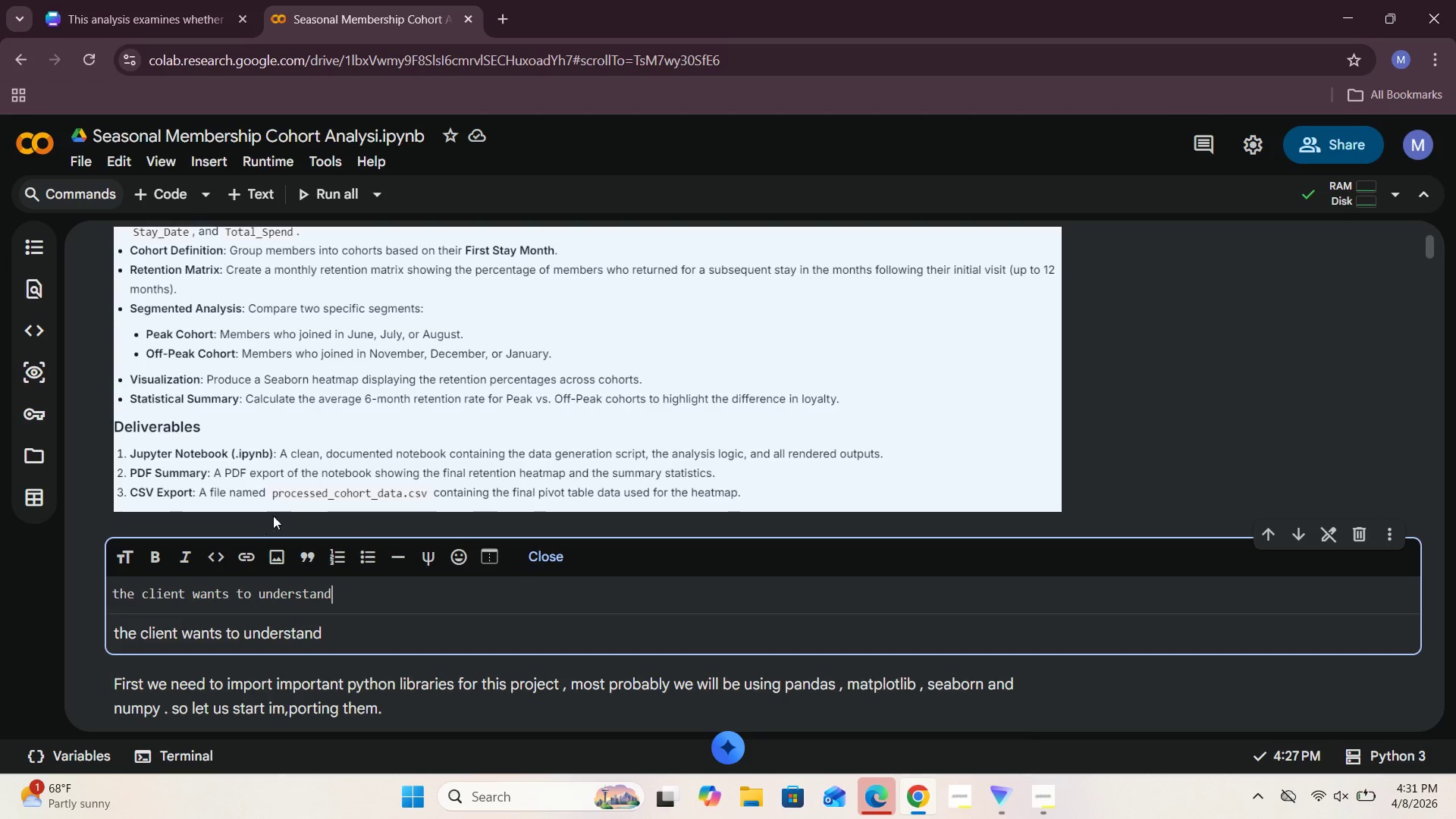 
scroll: coordinate [296, 504], scroll_direction: up, amount: 2.0
 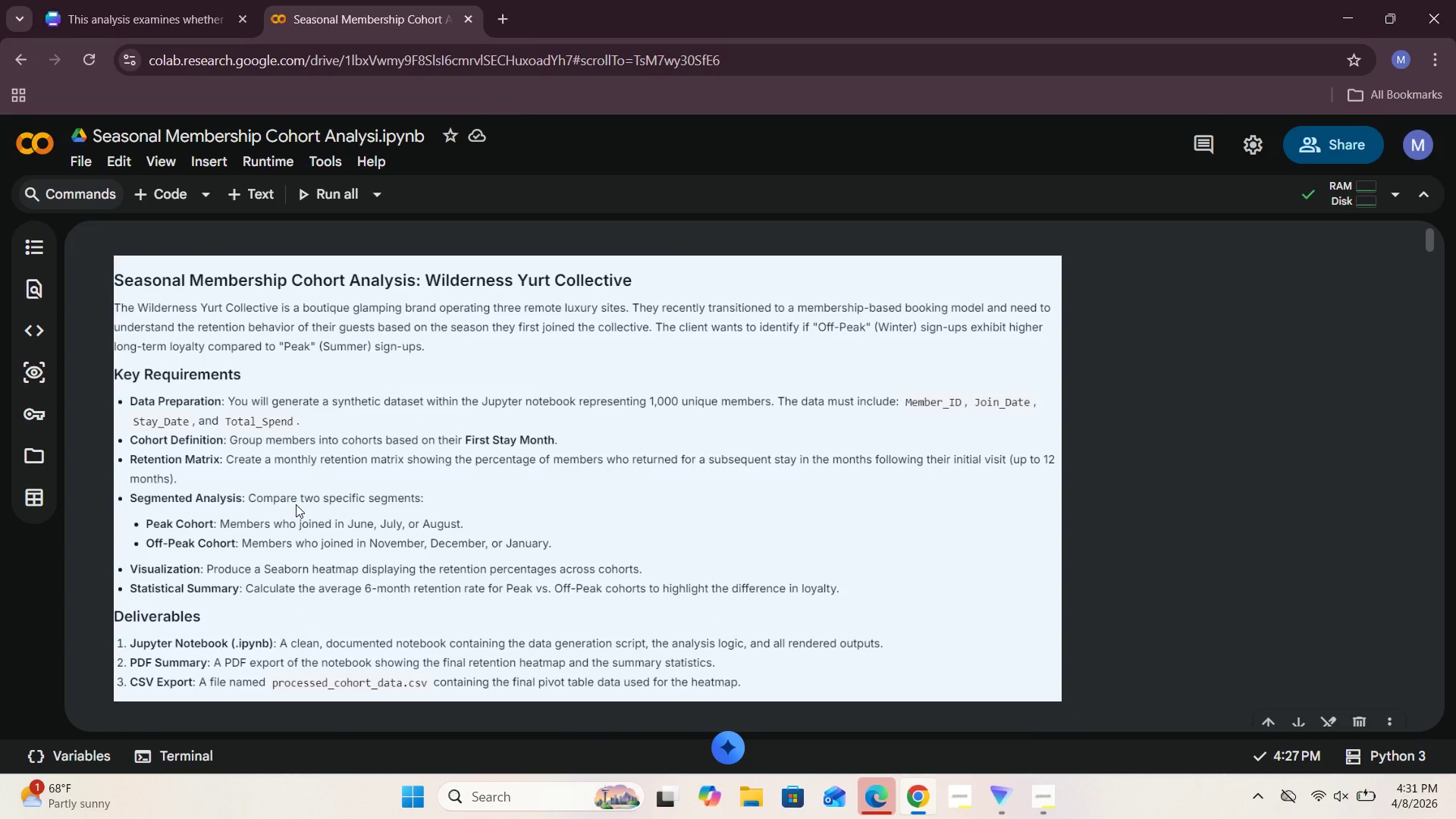 
scroll: coordinate [296, 504], scroll_direction: down, amount: 1.0
 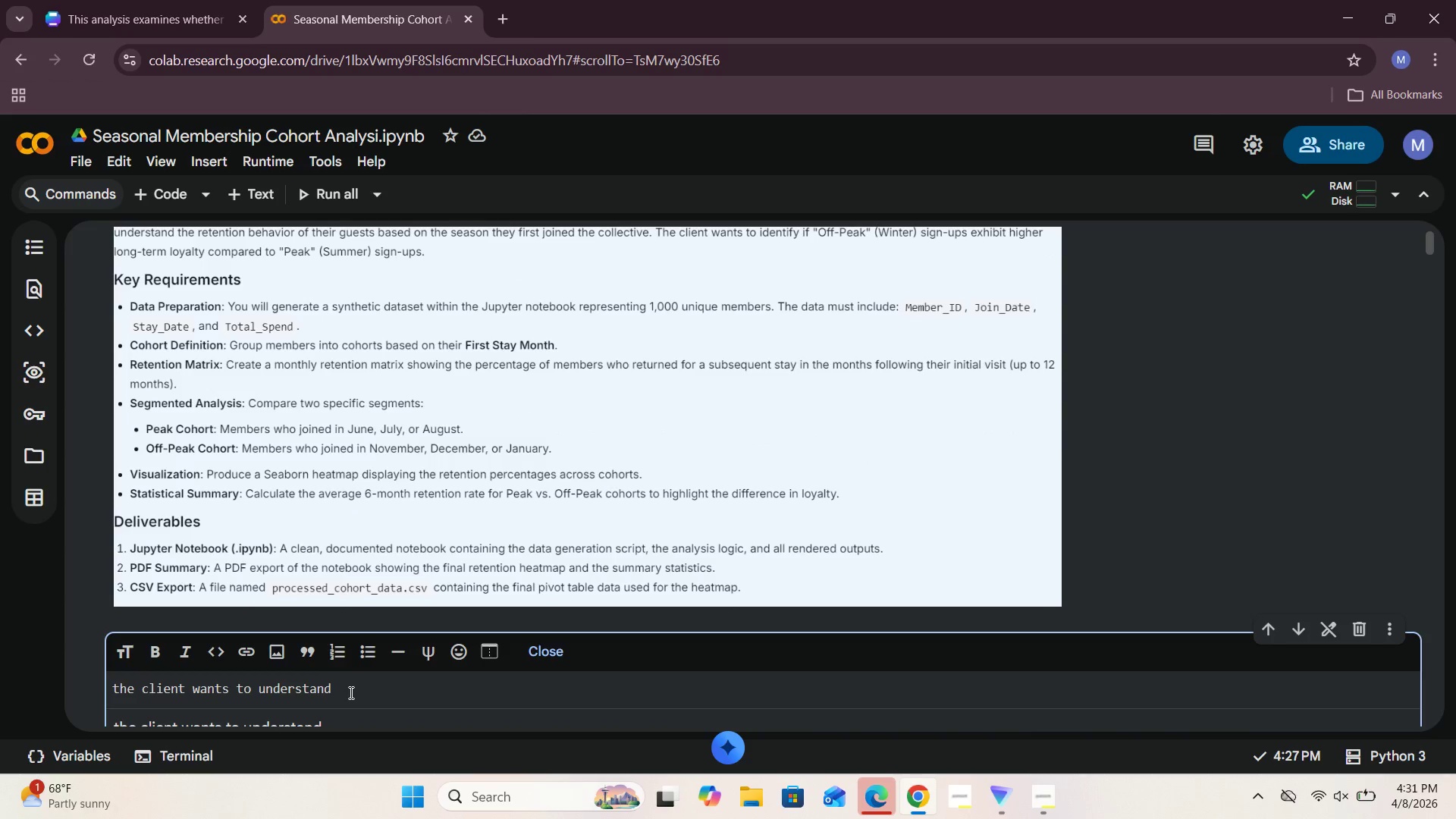 
key(Backspace)
key(Backspace)
key(Backspace)
key(Backspace)
key(Backspace)
key(Backspace)
key(Backspace)
key(Backspace)
key(Backspace)
key(Backspace)
type(identify if the)
 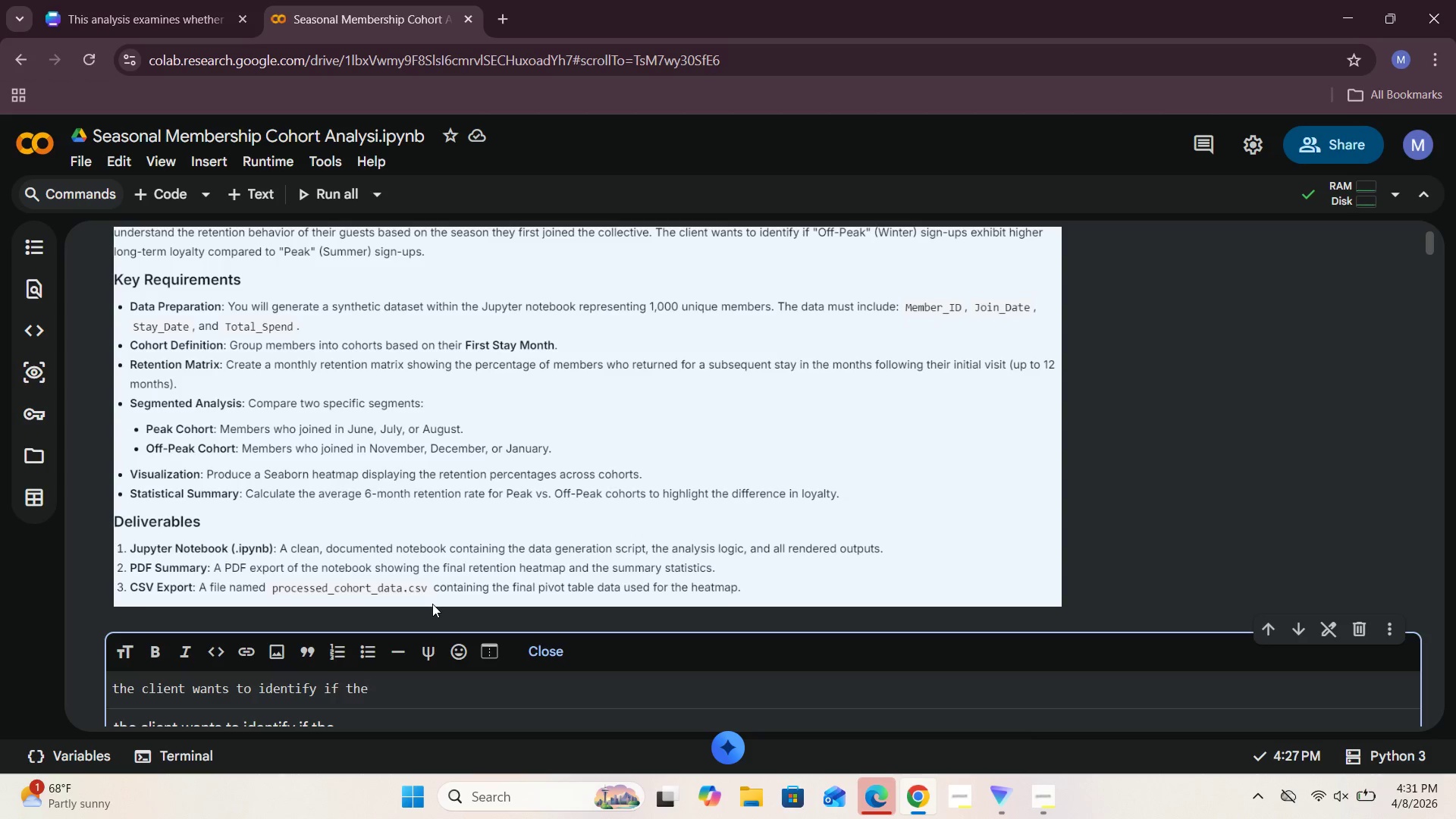 
scroll: coordinate [432, 604], scroll_direction: up, amount: 1.0
 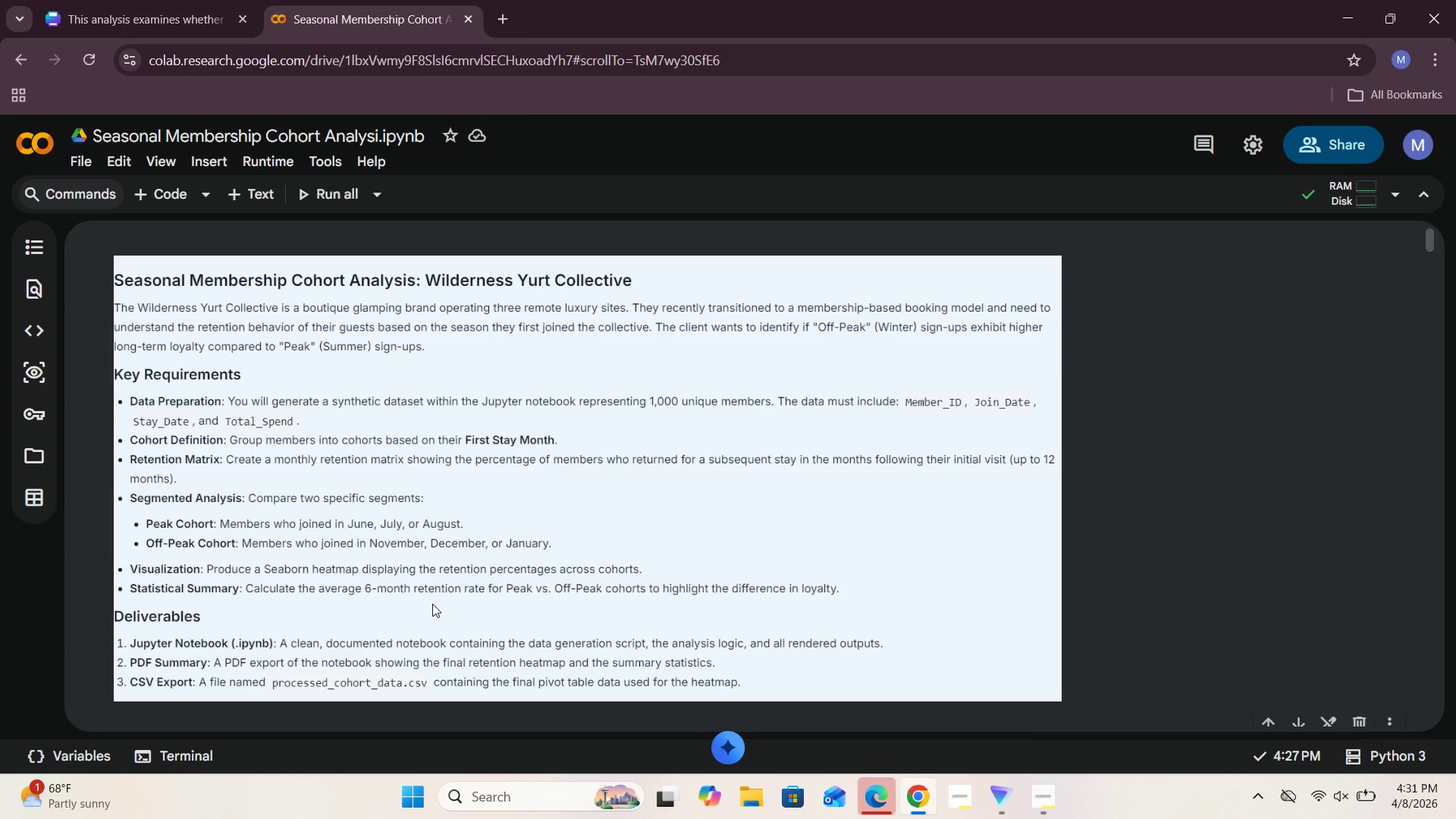 
scroll: coordinate [432, 604], scroll_direction: down, amount: 1.0
 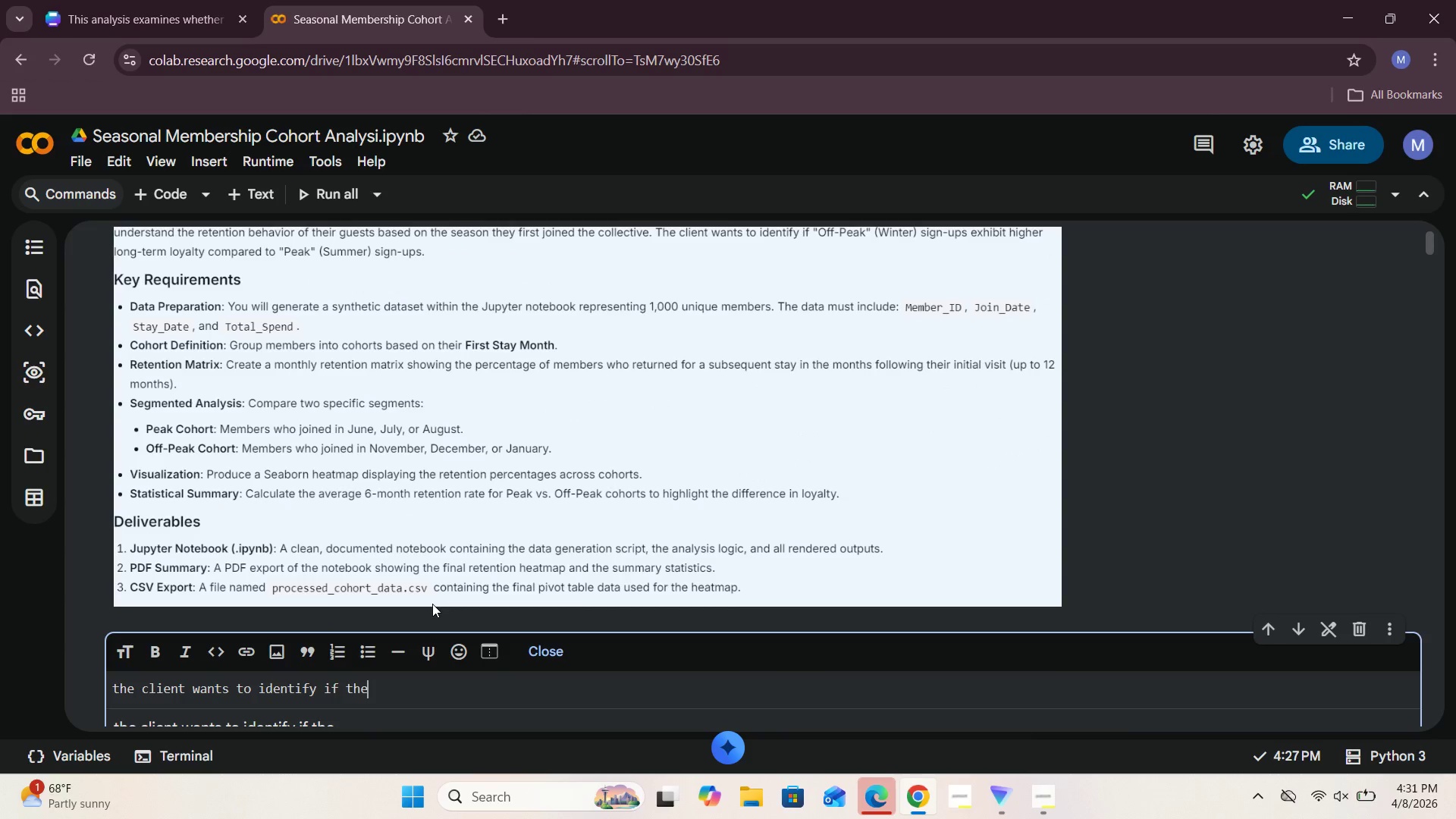 
type( "off=)
key(Backspace)
type(-peak" )
 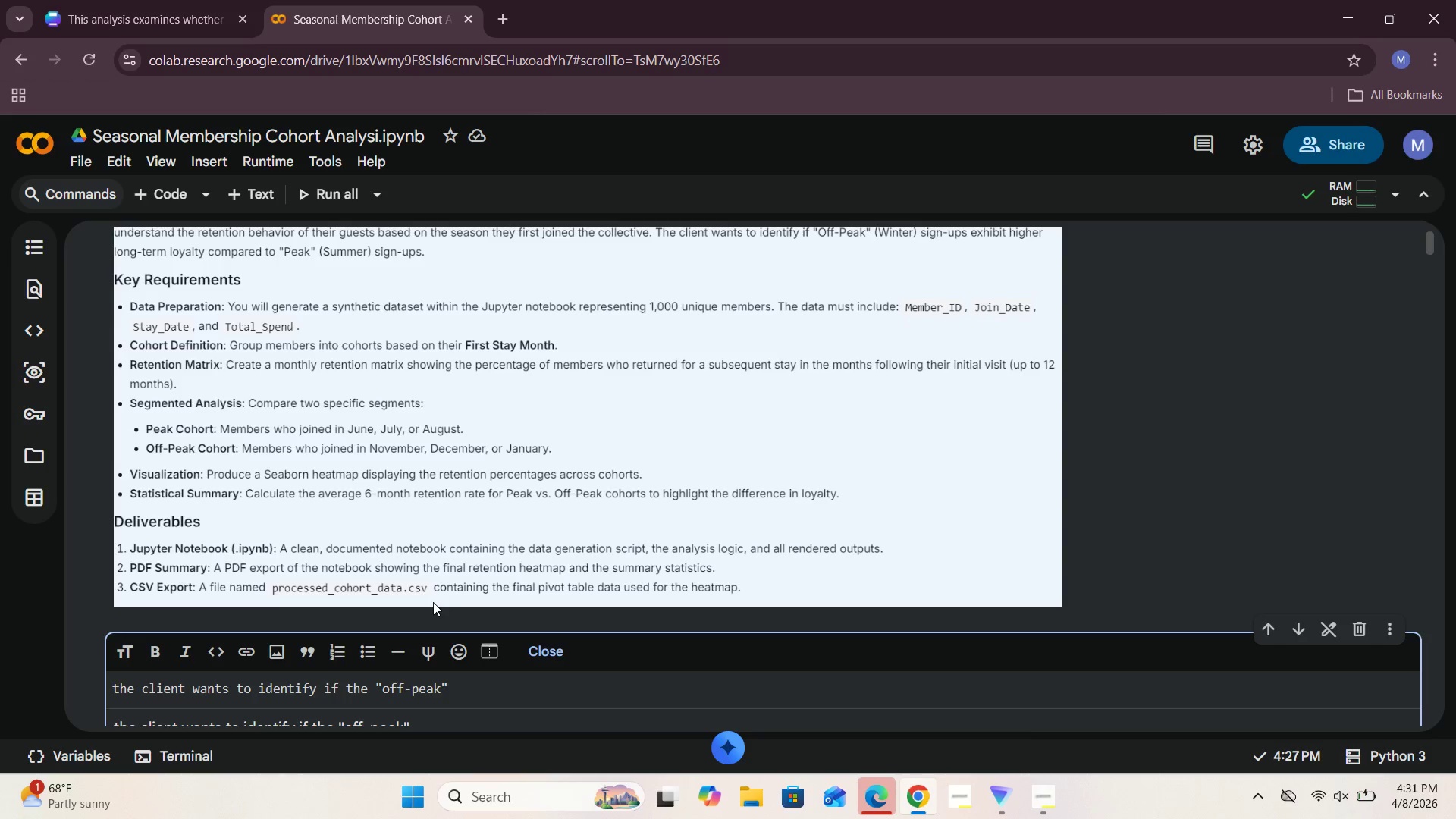 
scroll: coordinate [433, 602], scroll_direction: up, amount: 2.0
 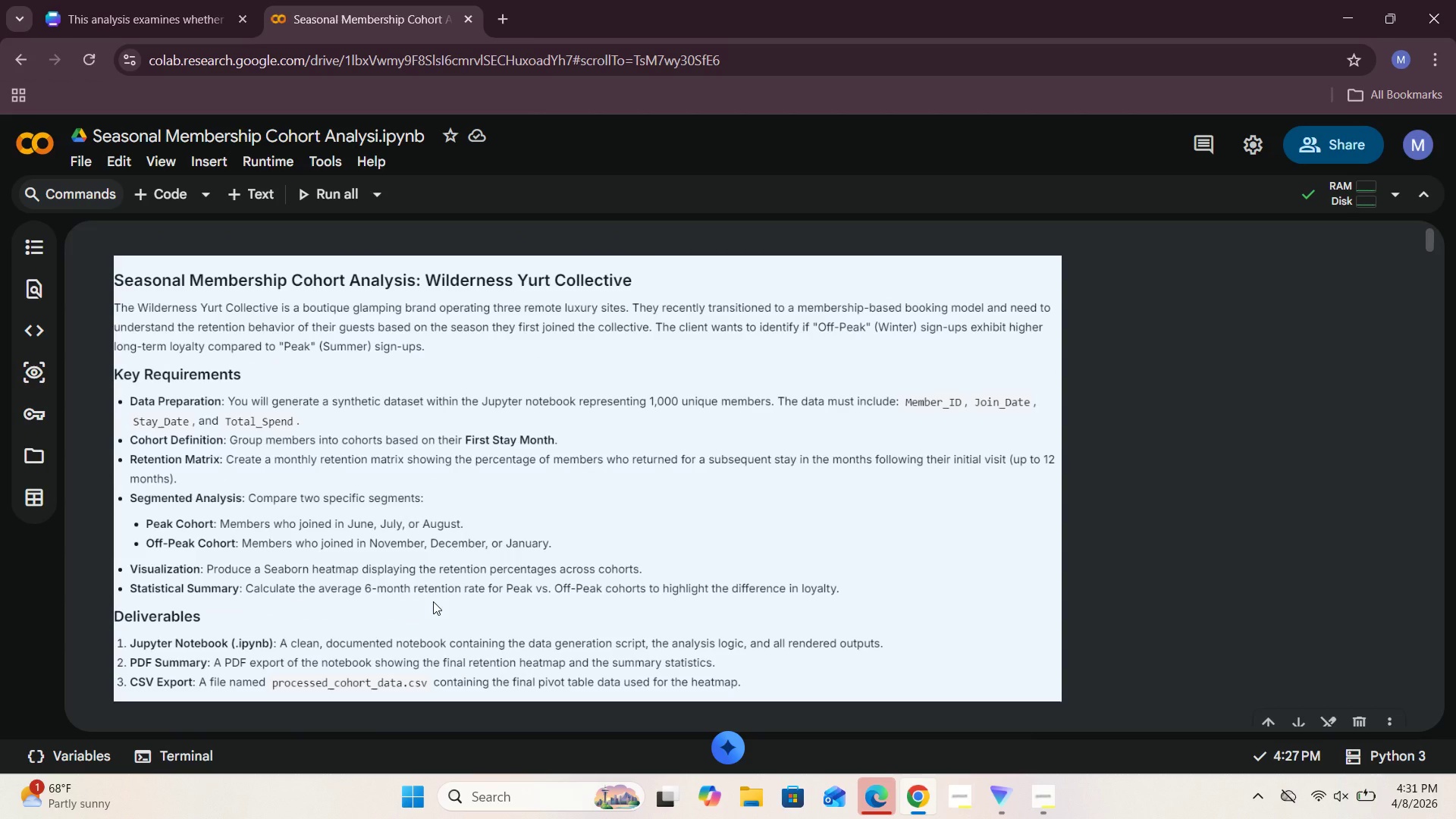 
scroll: coordinate [433, 601], scroll_direction: down, amount: 2.0
 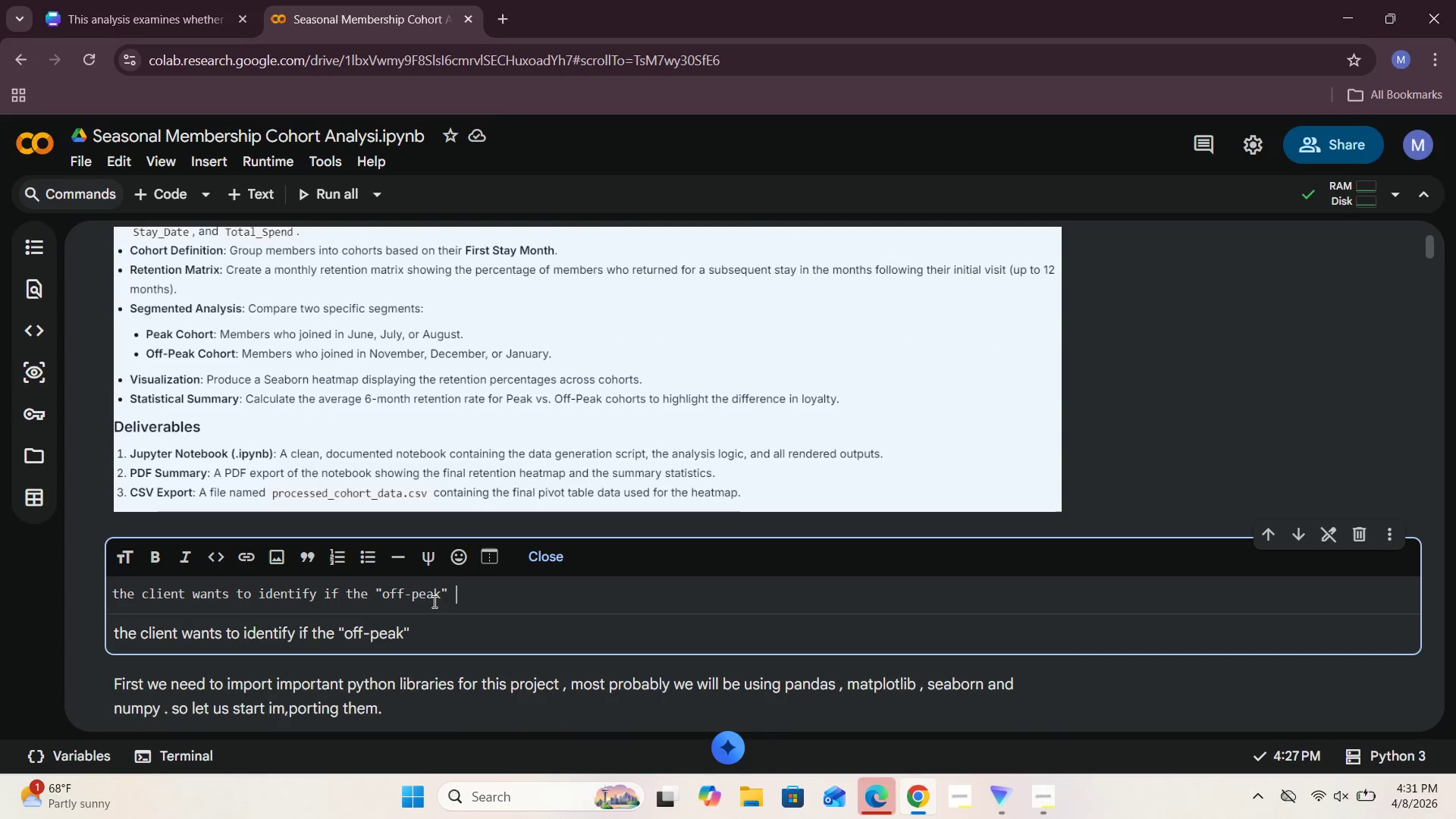 
type((winter) )
 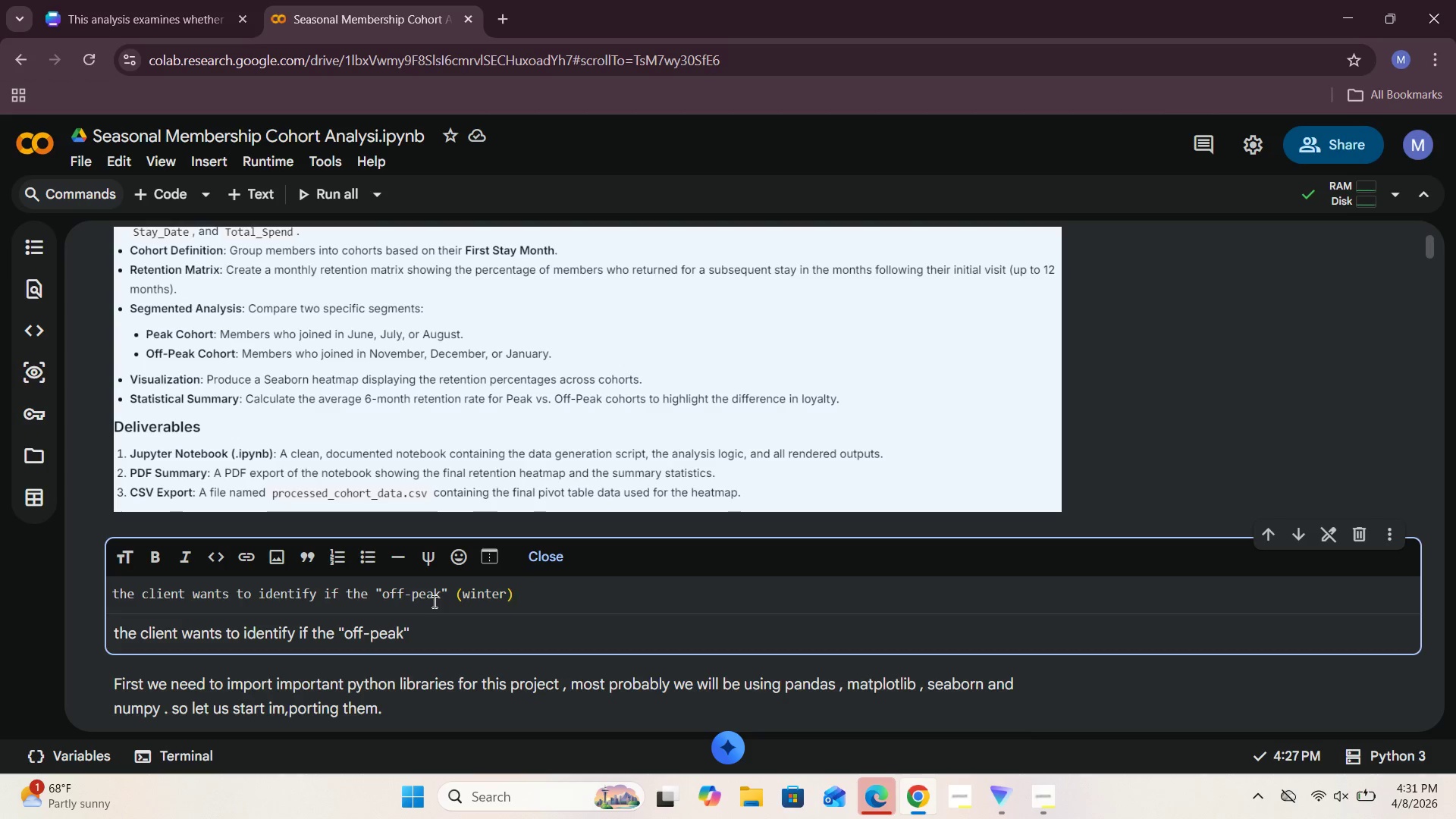 
scroll: coordinate [438, 603], scroll_direction: up, amount: 4.0
 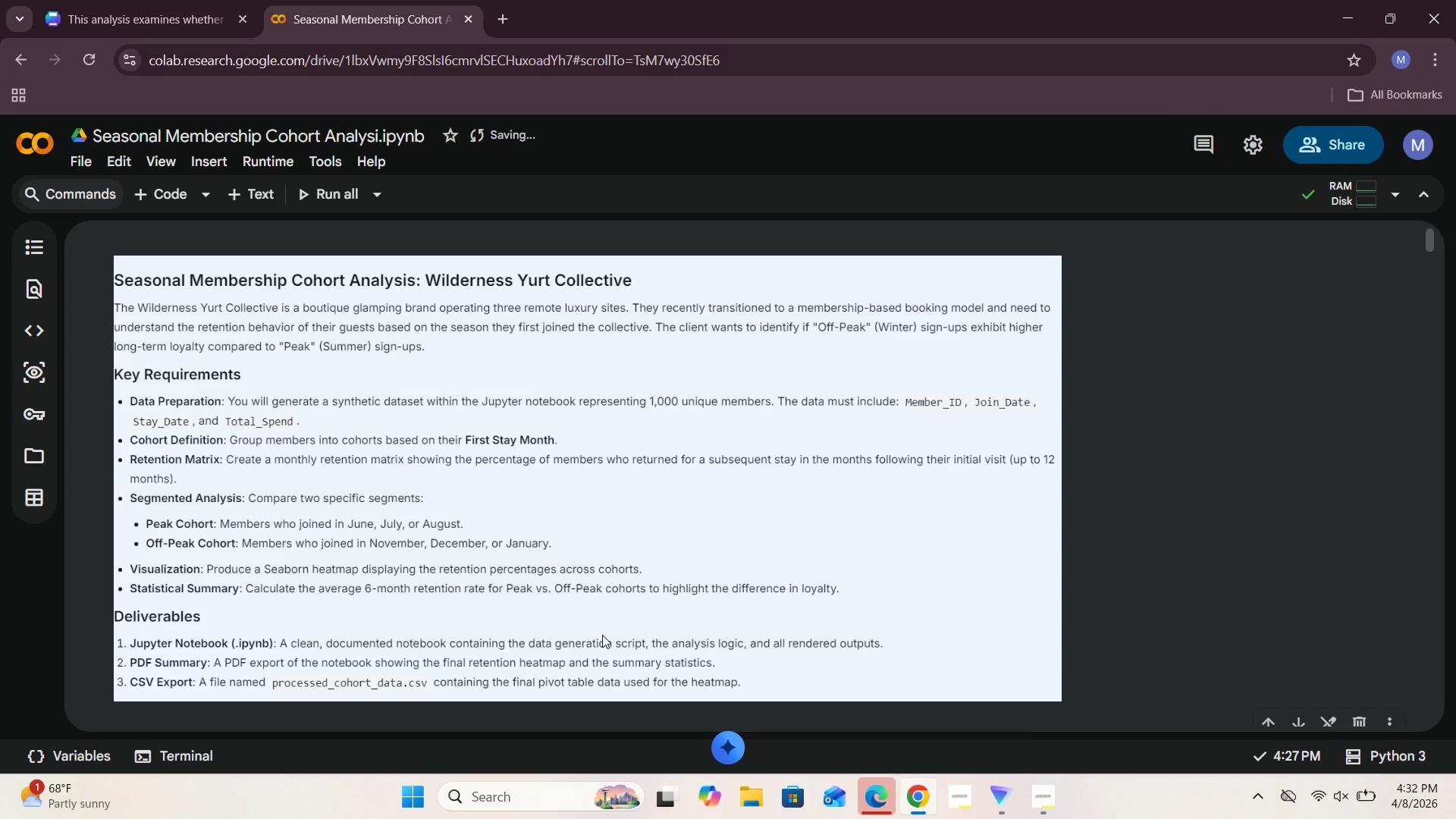 
wait(23.95)
 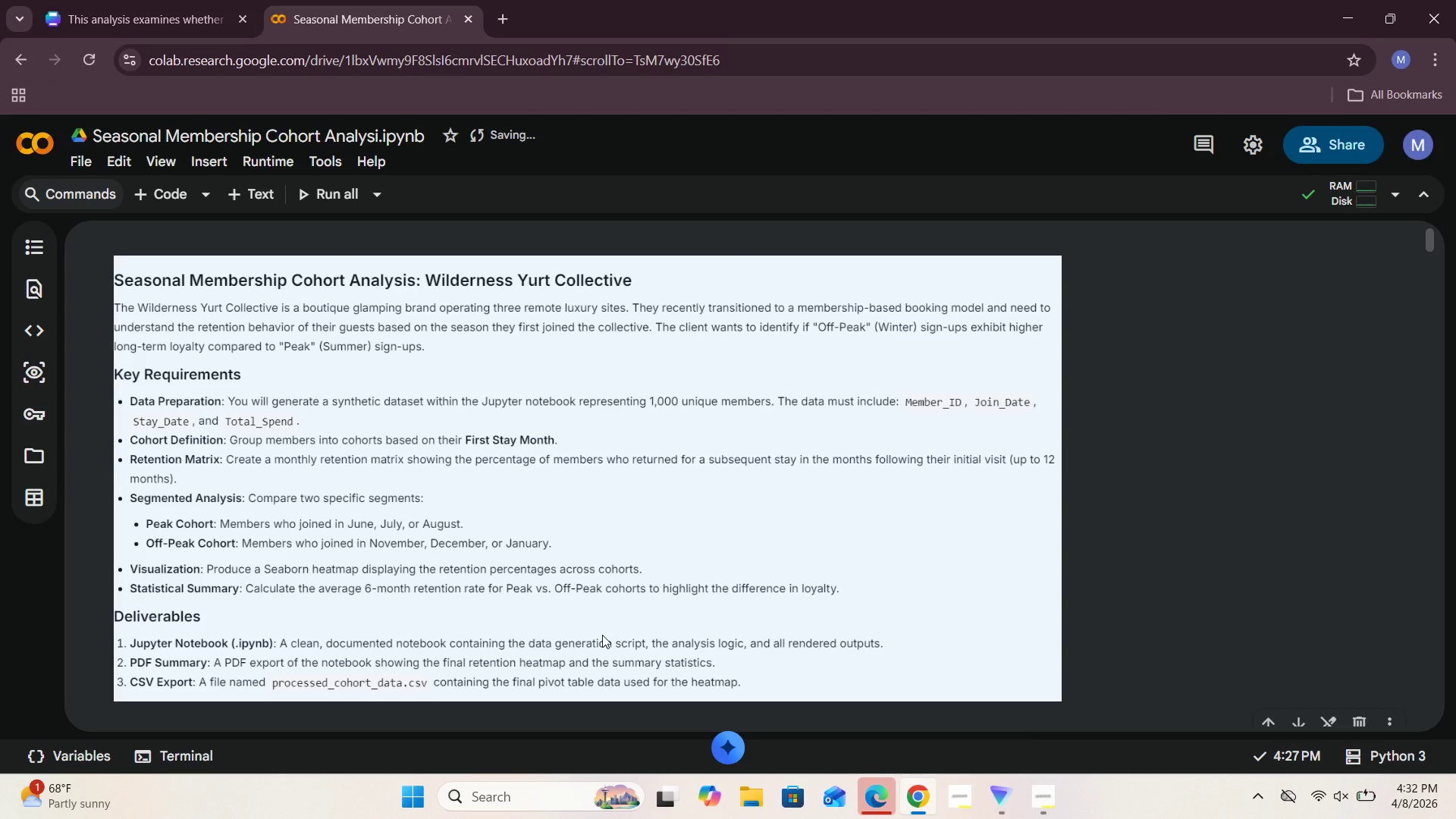 
scroll: coordinate [627, 538], scroll_direction: down, amount: 4.0
 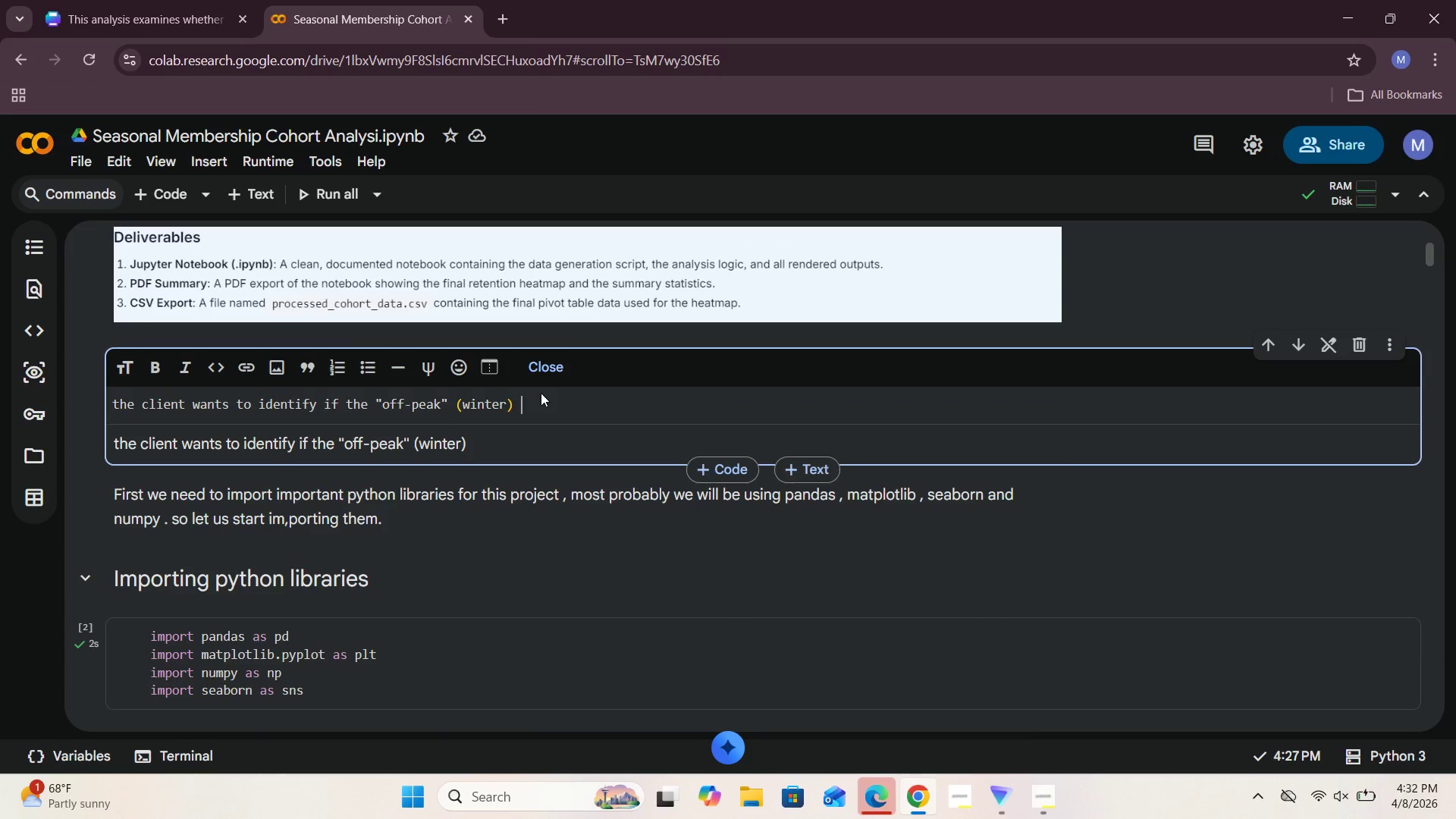 
left_click([540, 394])
 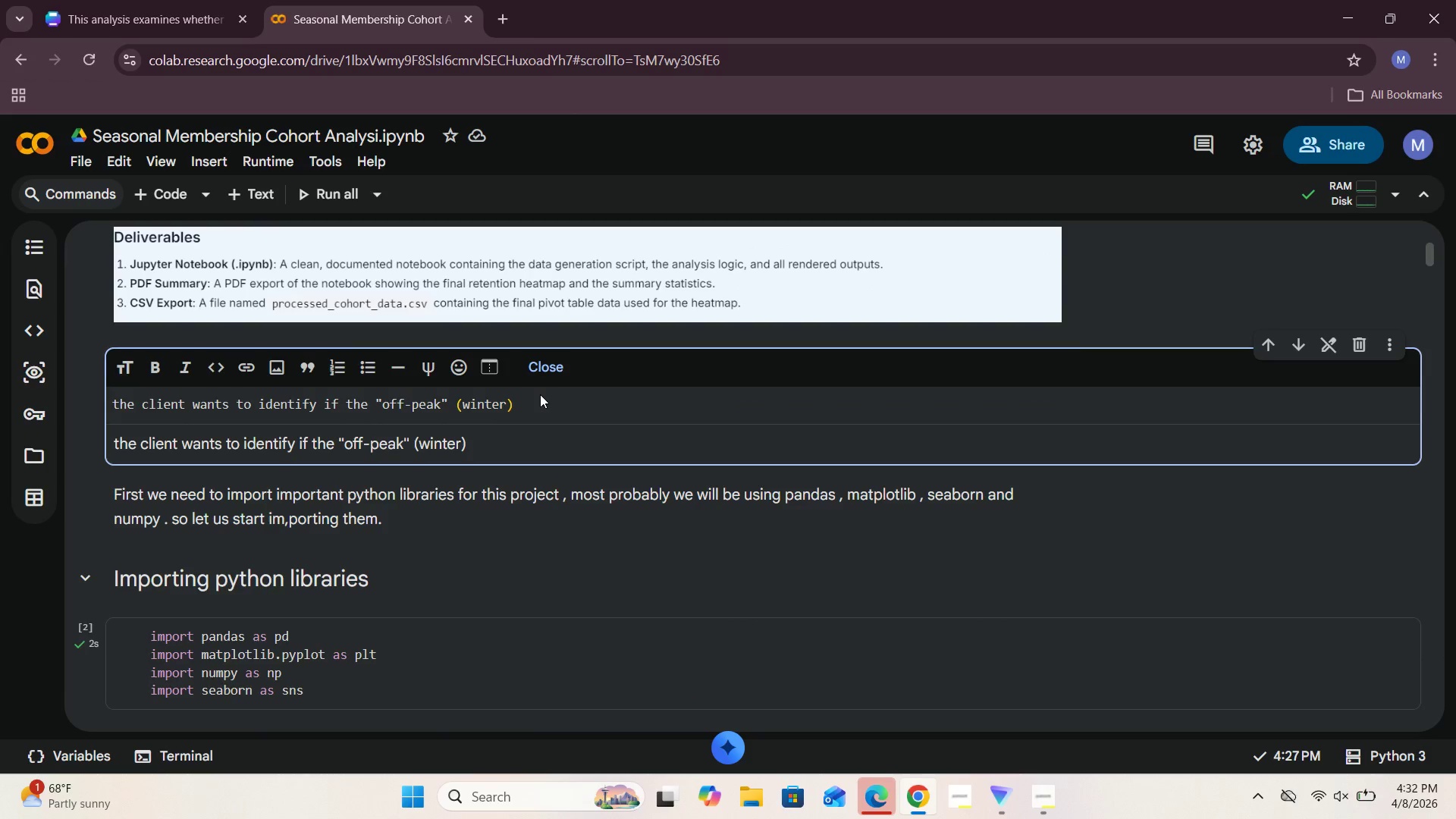 
scroll: coordinate [563, 378], scroll_direction: up, amount: 1.0
 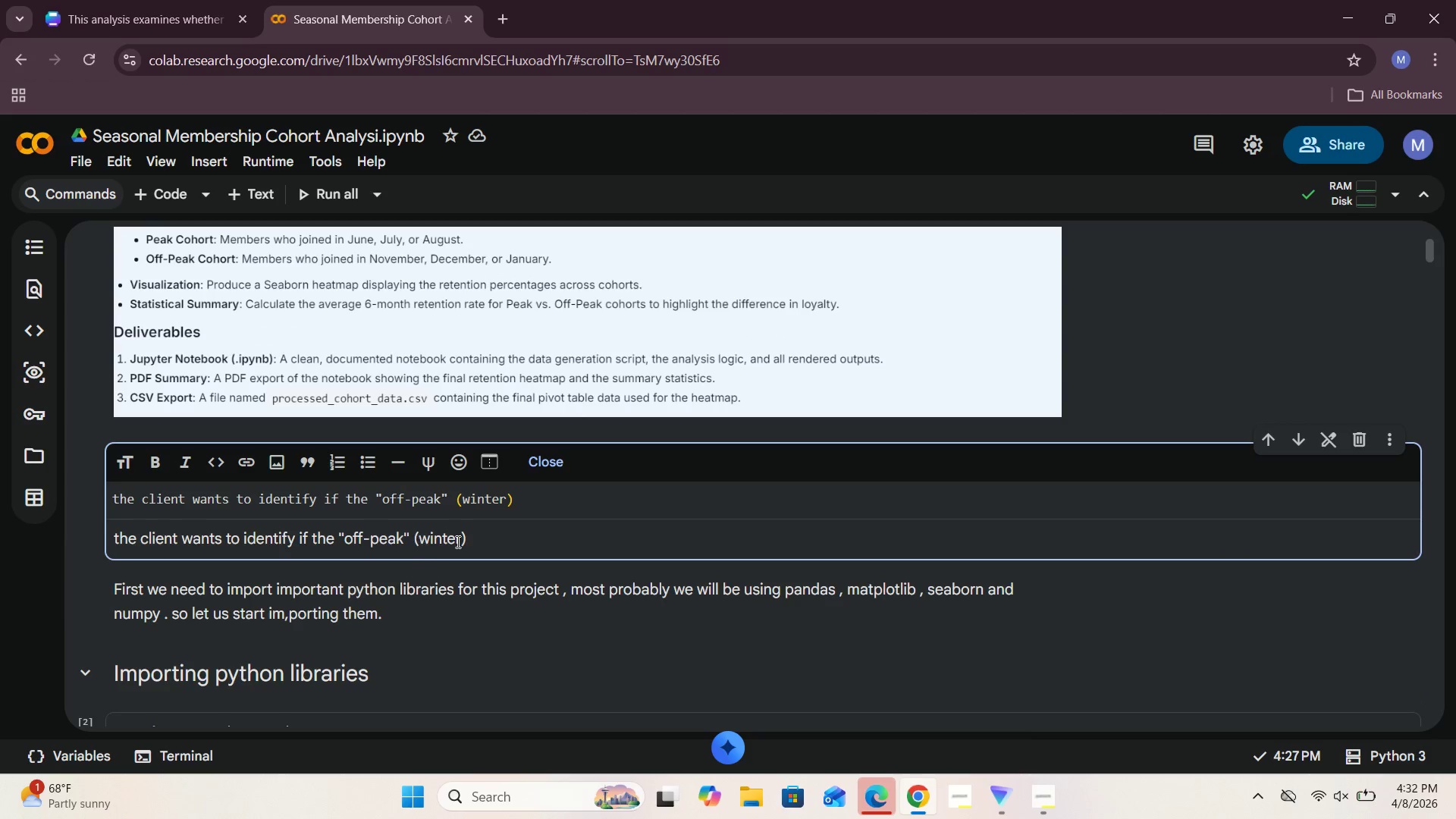 
left_click([519, 537])
 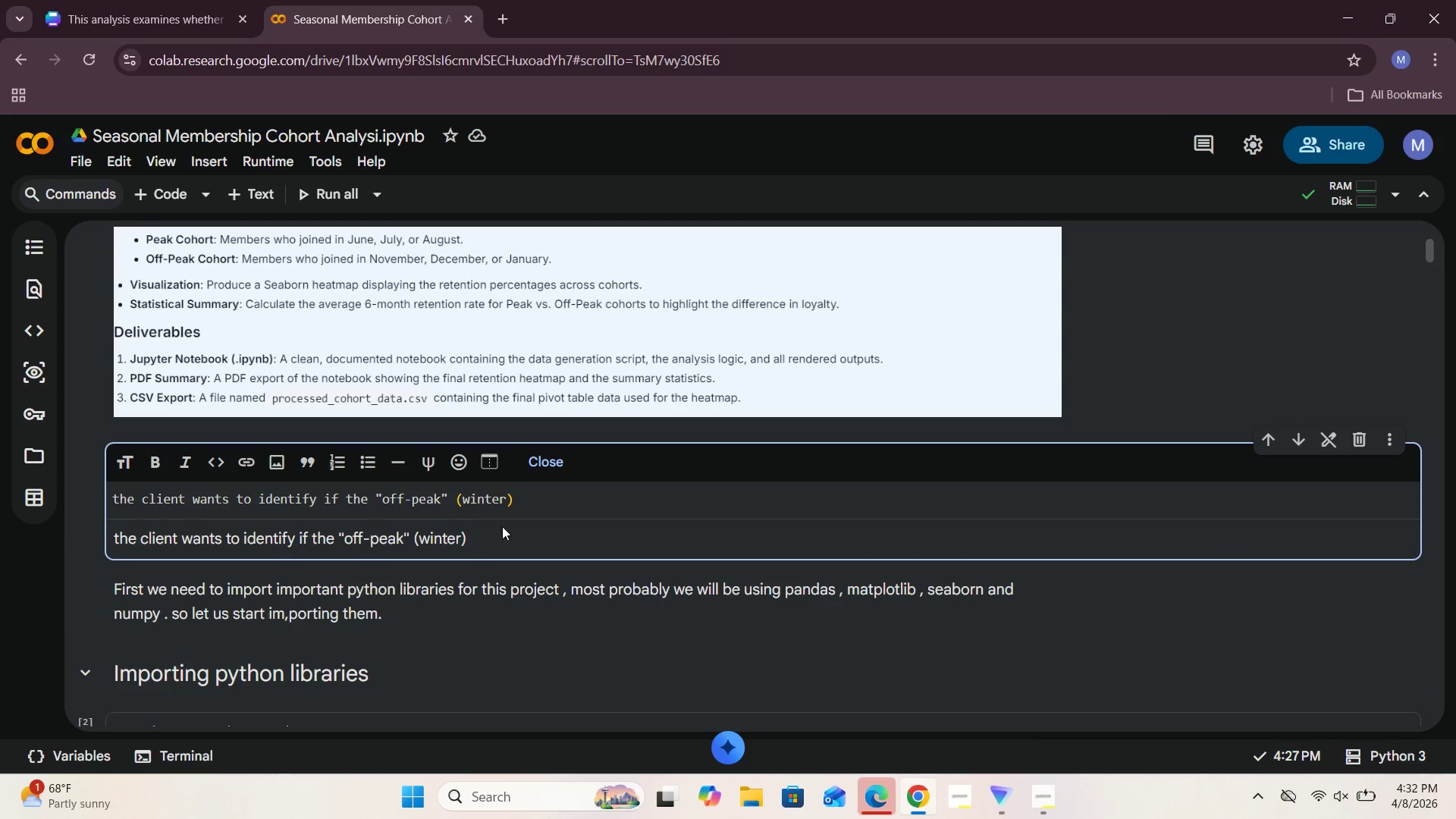 
double_click([535, 485])
 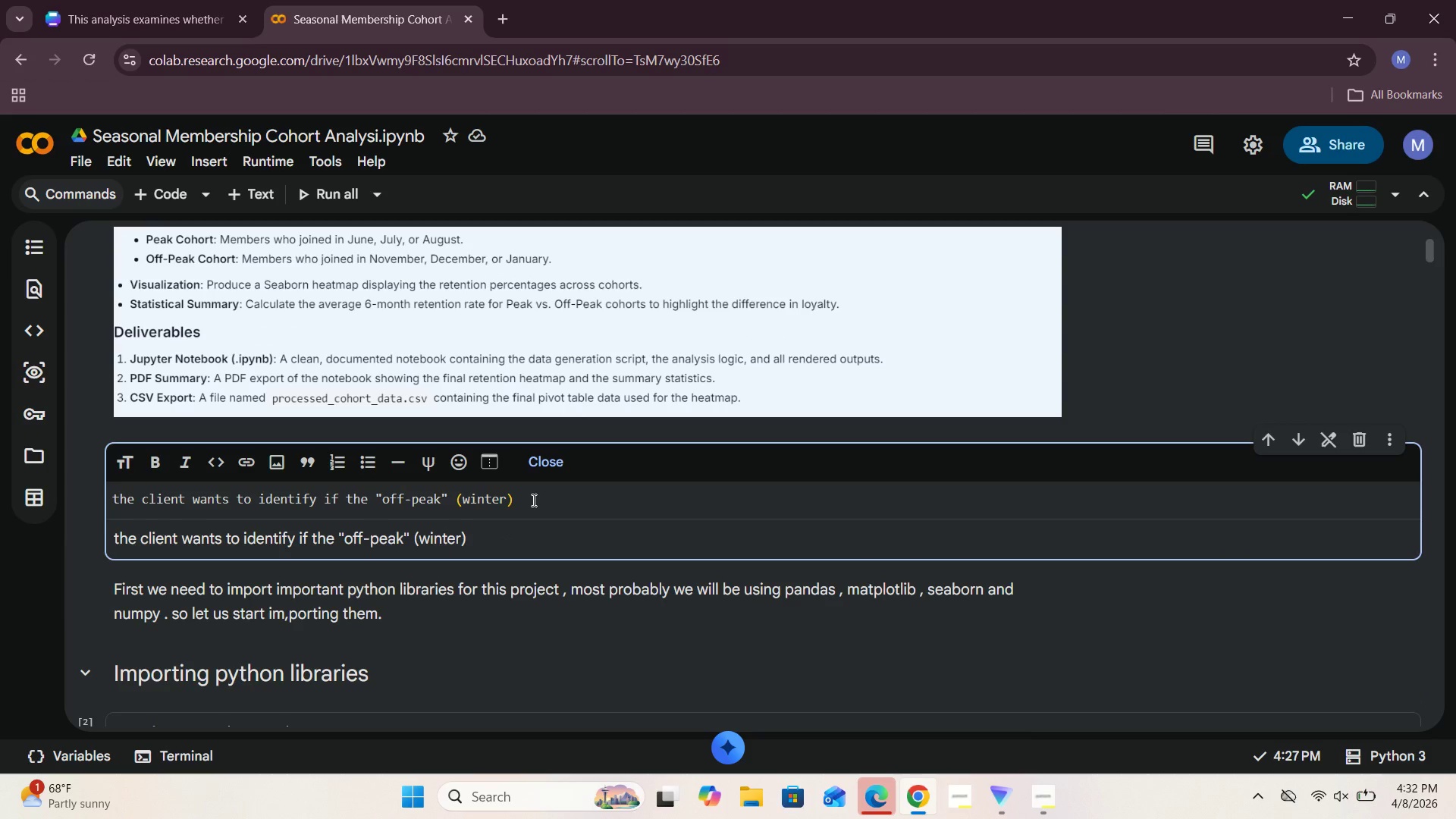 
type(exihibits higher retention i)
key(Backspace)
 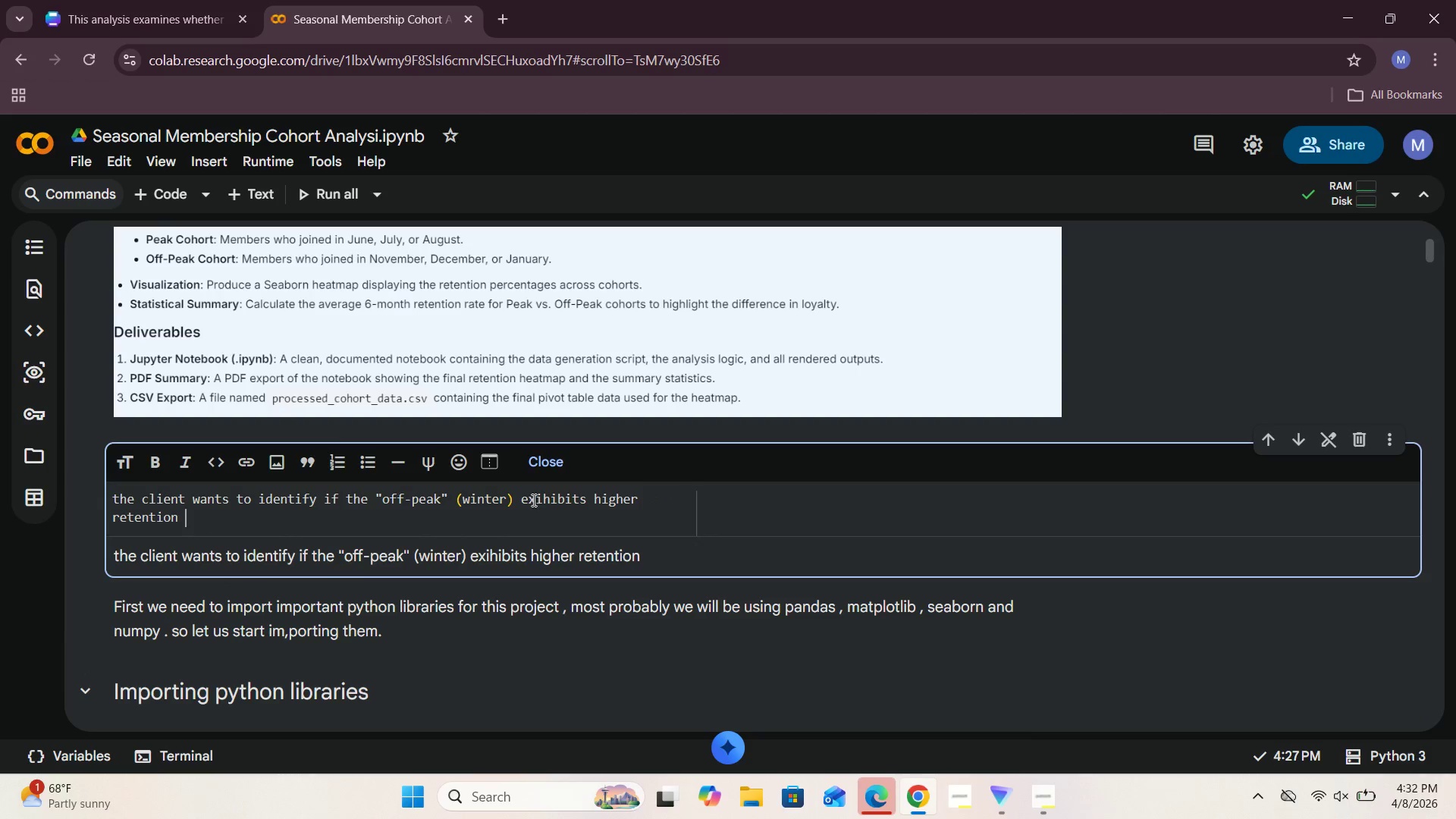 
scroll: coordinate [536, 477], scroll_direction: up, amount: 4.0
 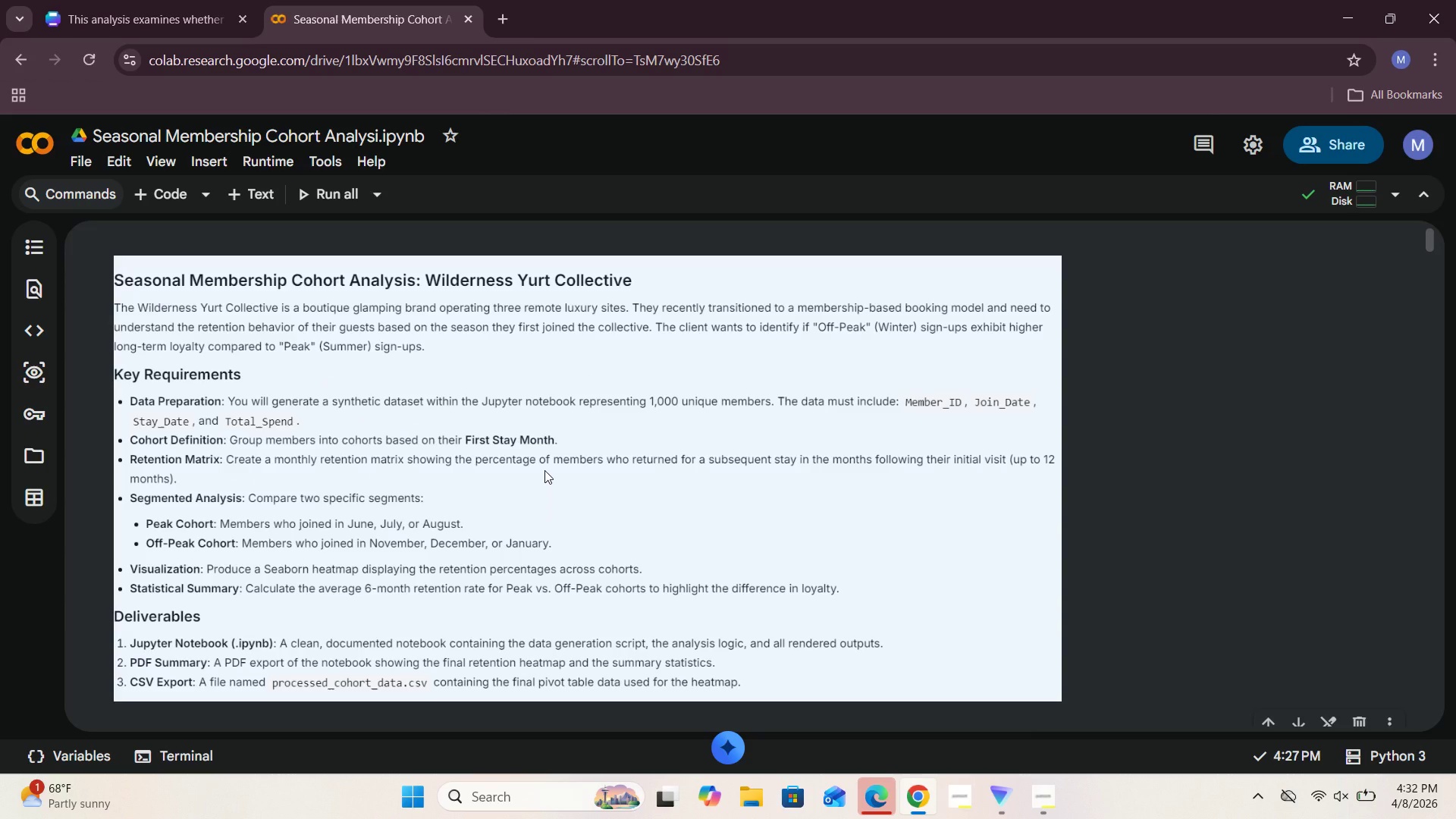 
scroll: coordinate [544, 470], scroll_direction: down, amount: 4.0
 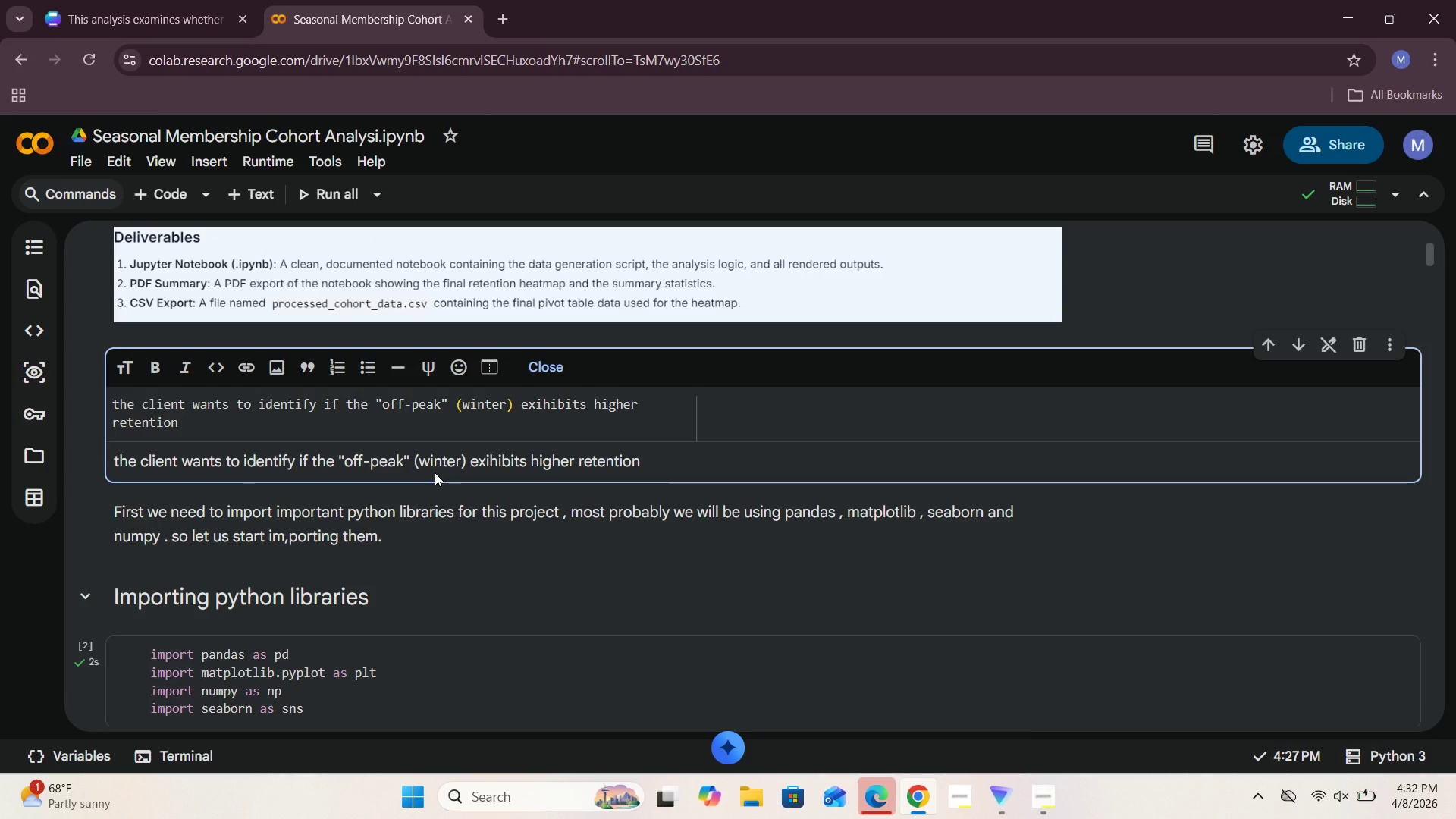 
type(compared to peak )
key(Backspace)
type(")
 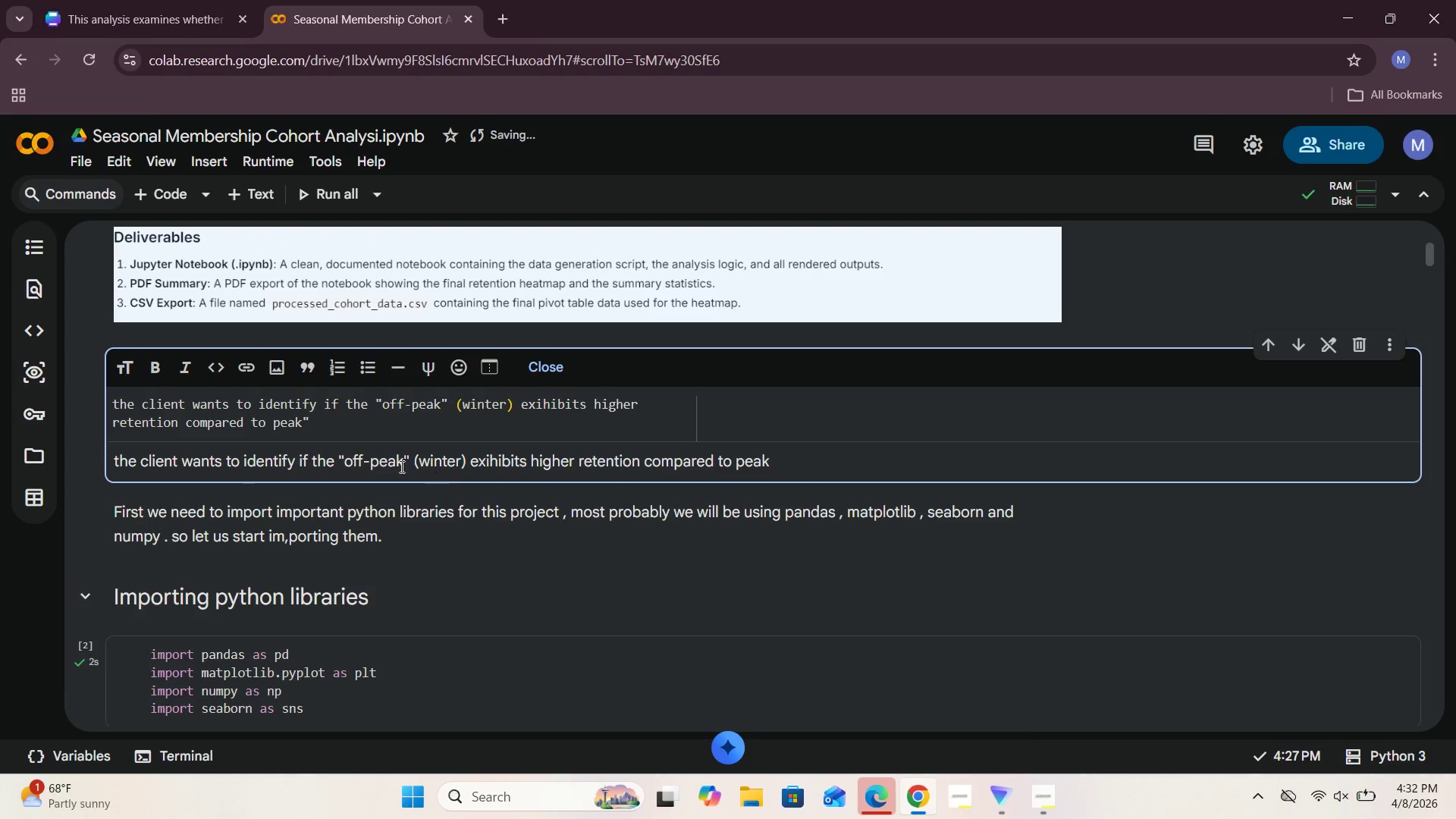 
left_click([271, 423])
 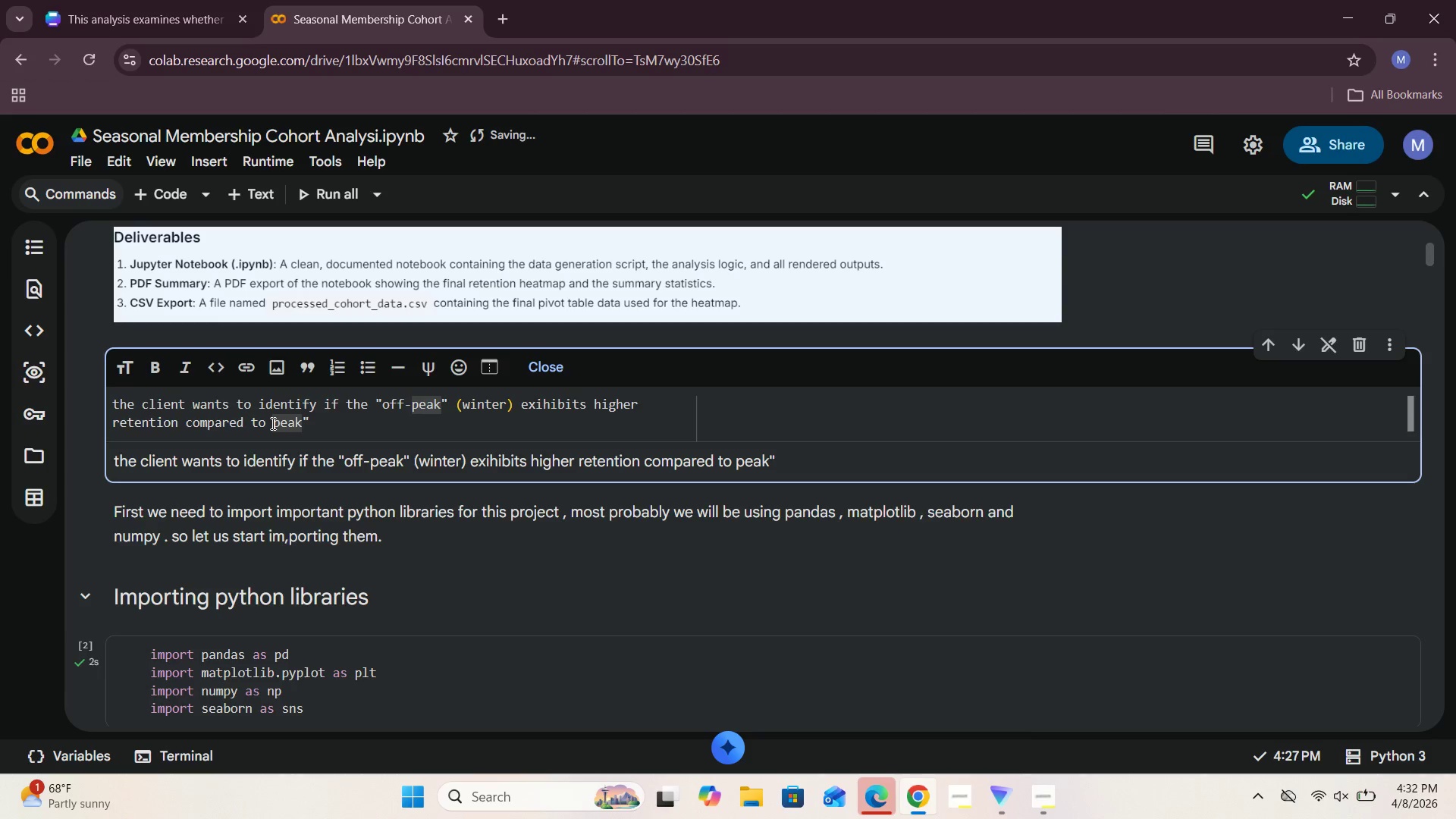 
type(" (summer) signups)
 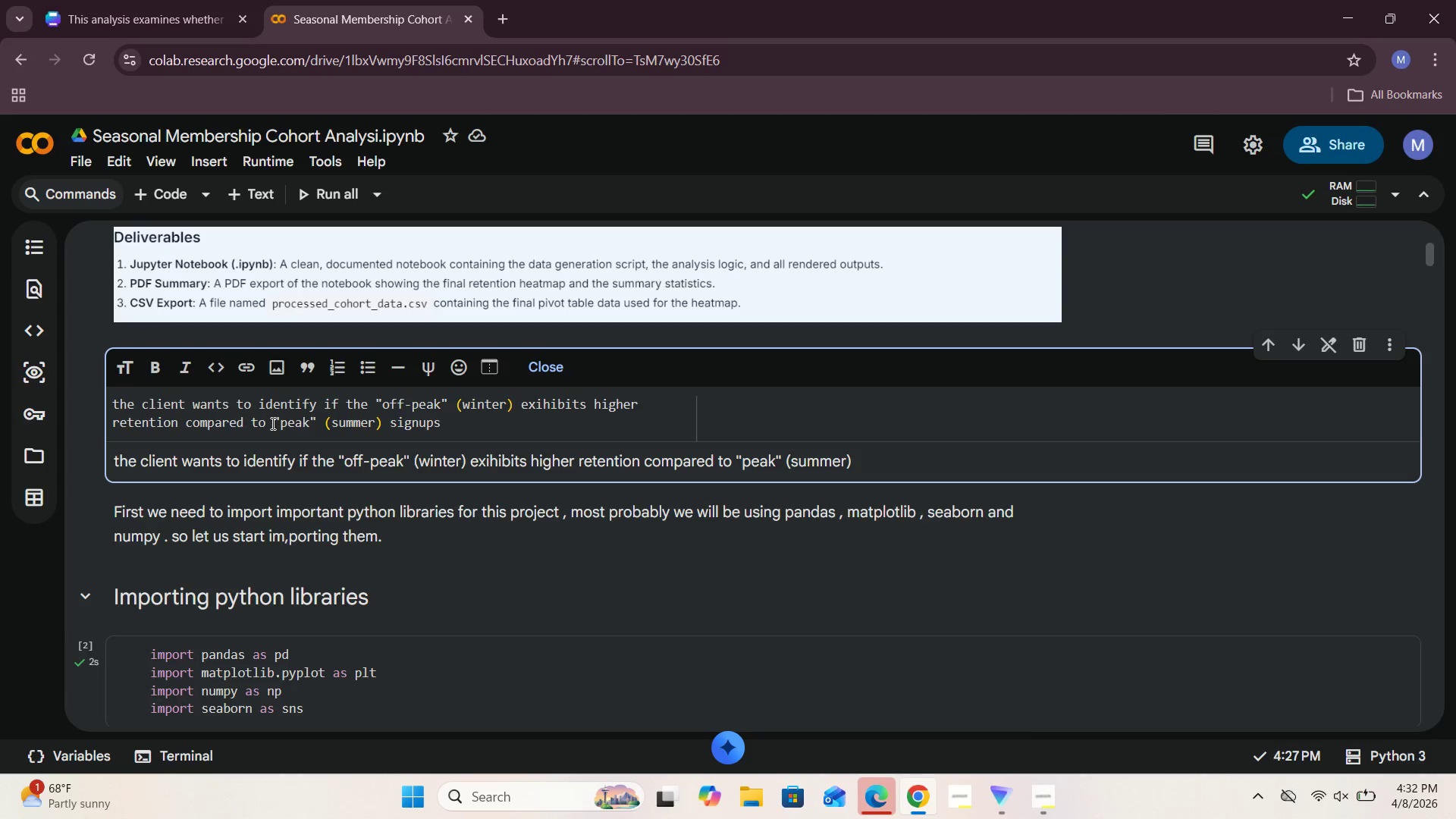 
hold_key(key=ArrowRight, duration=0.7)
 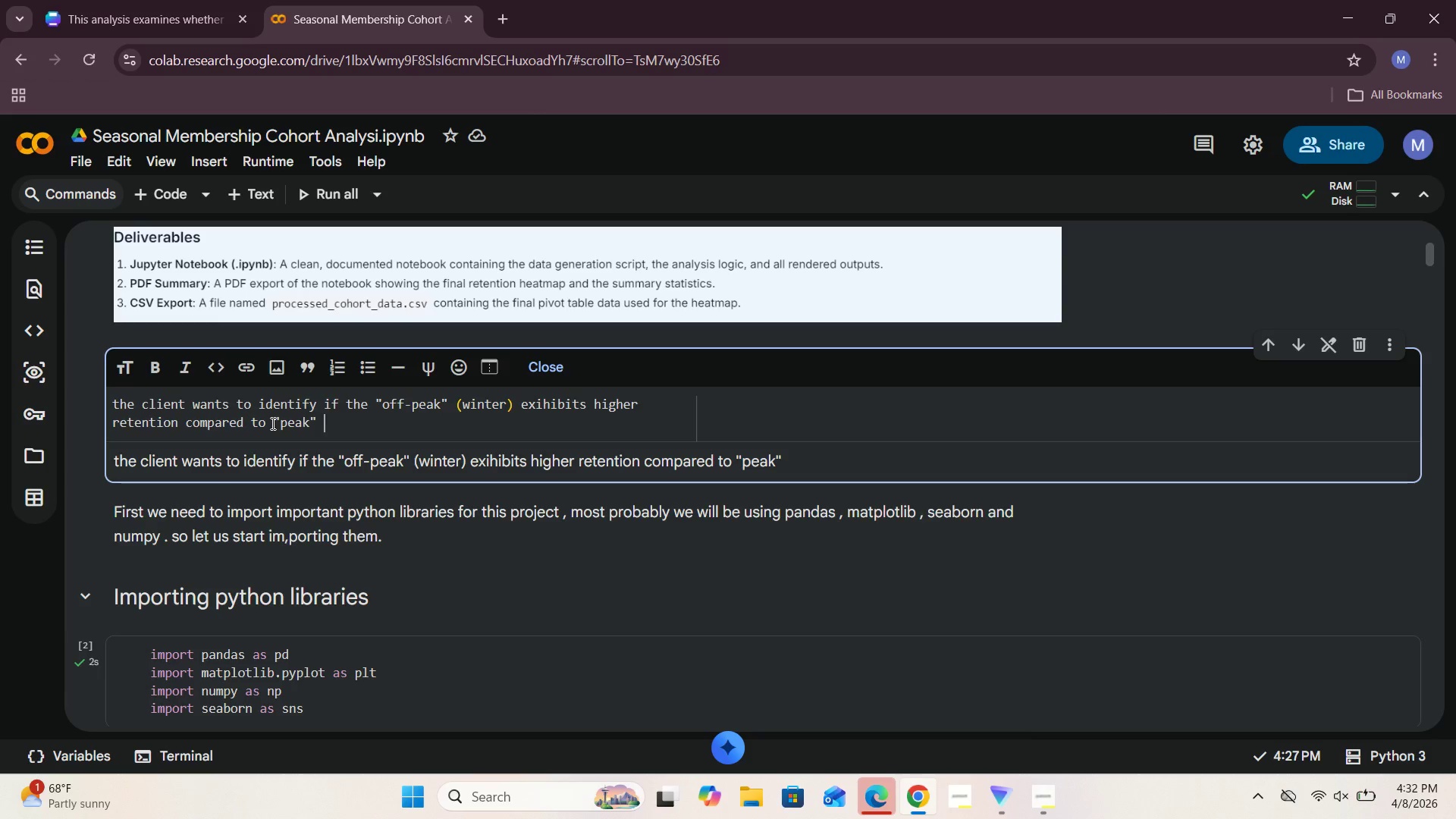 
left_click_drag(start_coordinate=[457, 434], to_coordinate=[104, 411])
 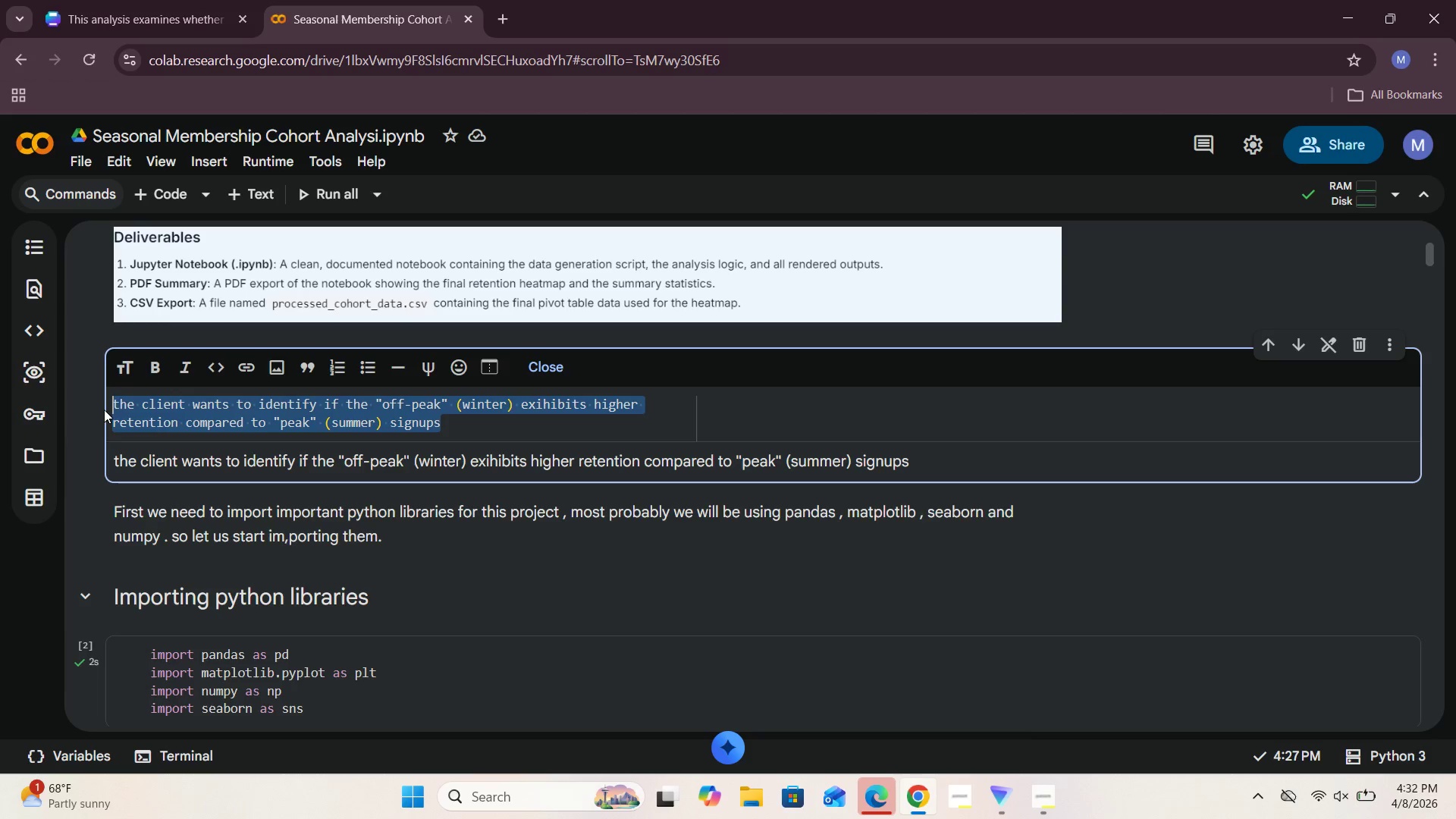 
key(Control+C)
 